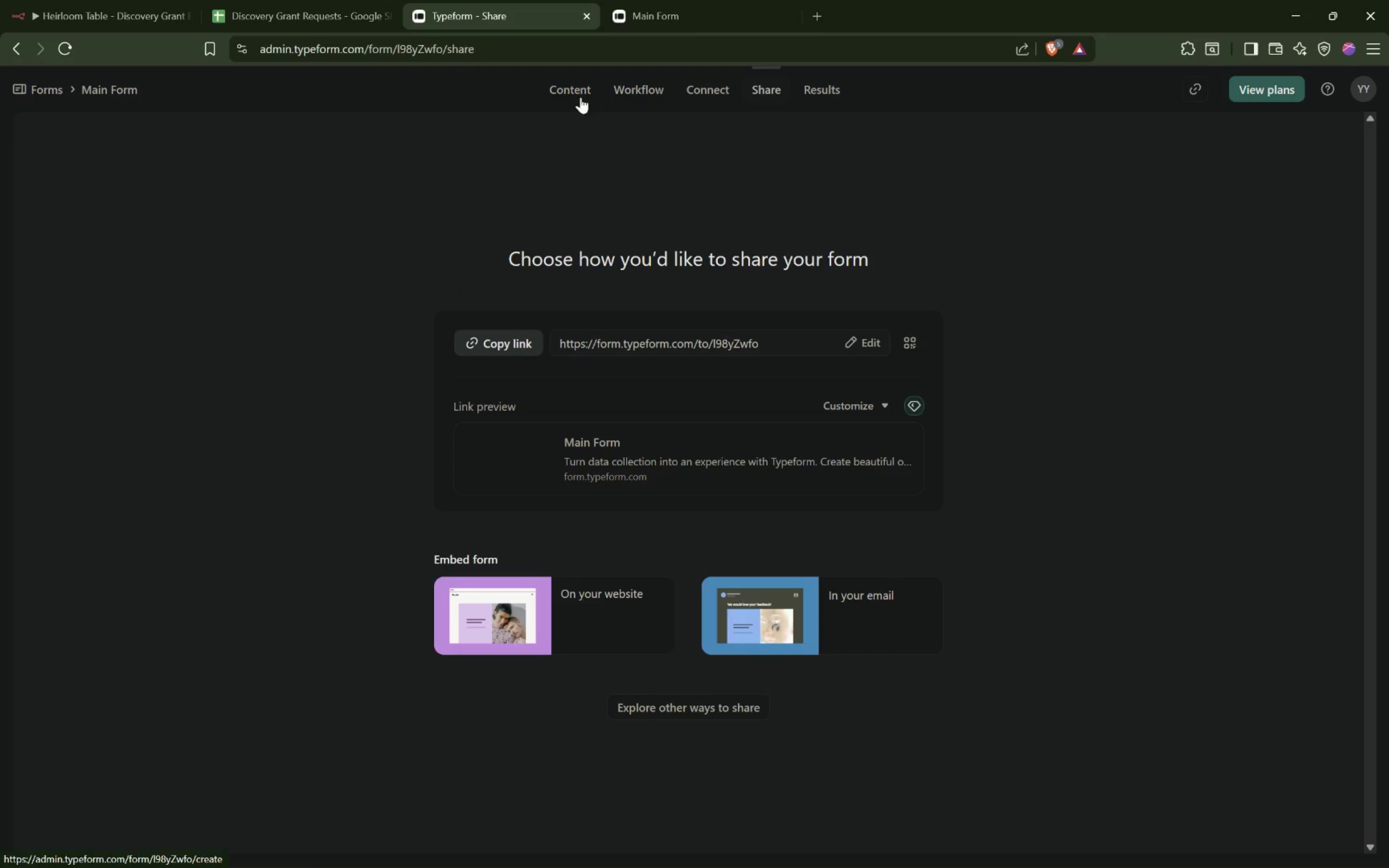 
left_click([320, 361])
 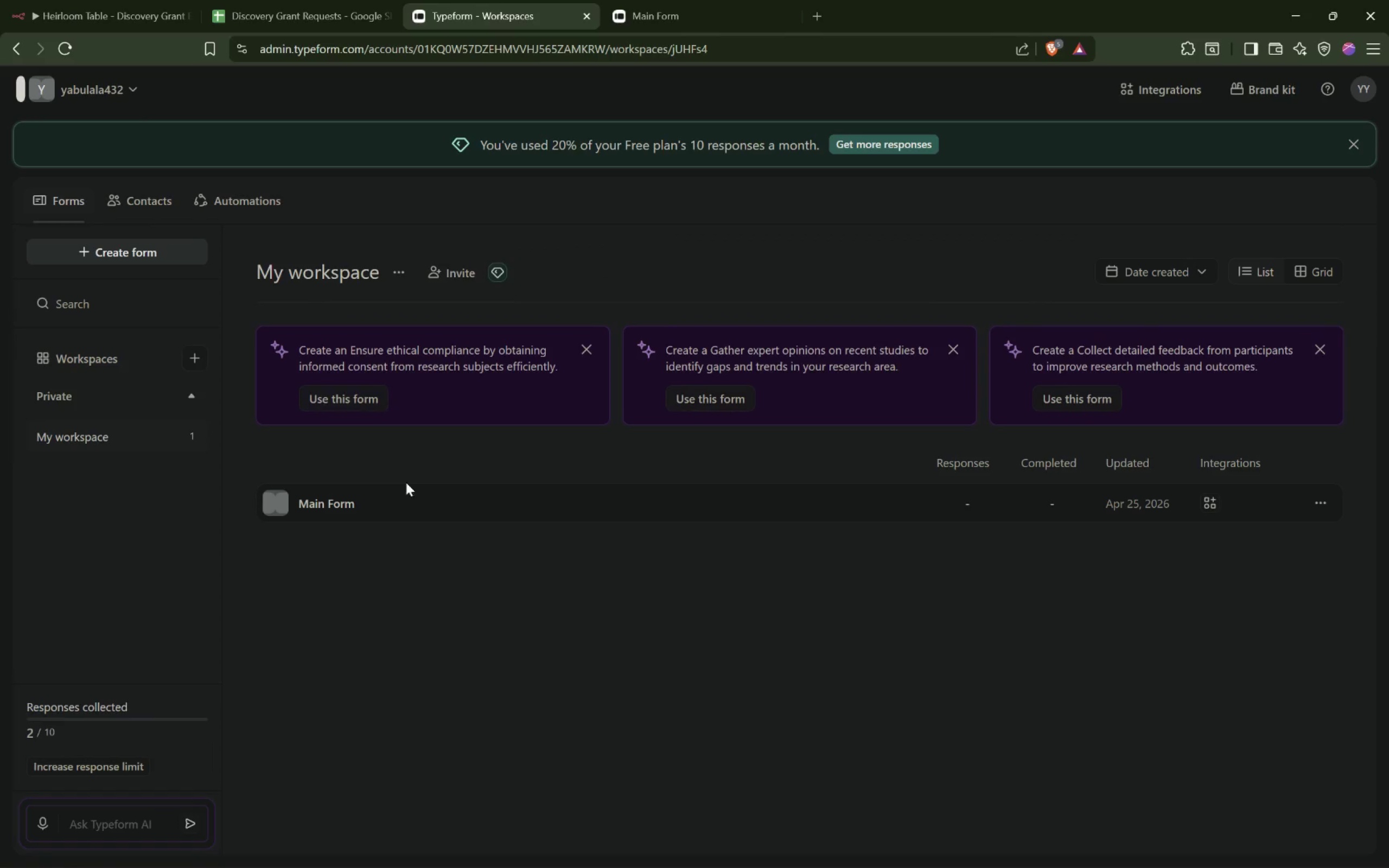 
left_click([378, 502])
 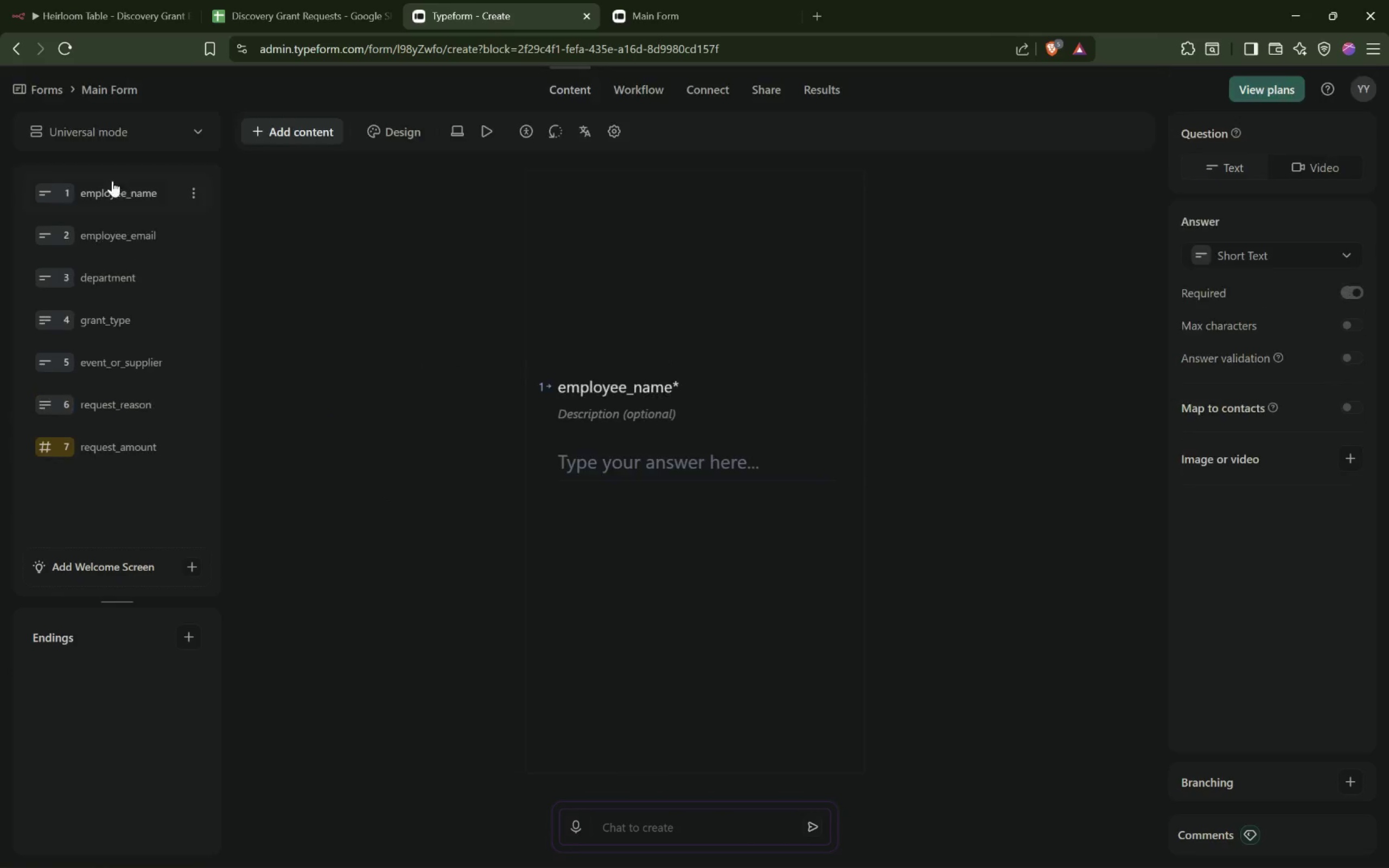 
double_click([86, 197])
 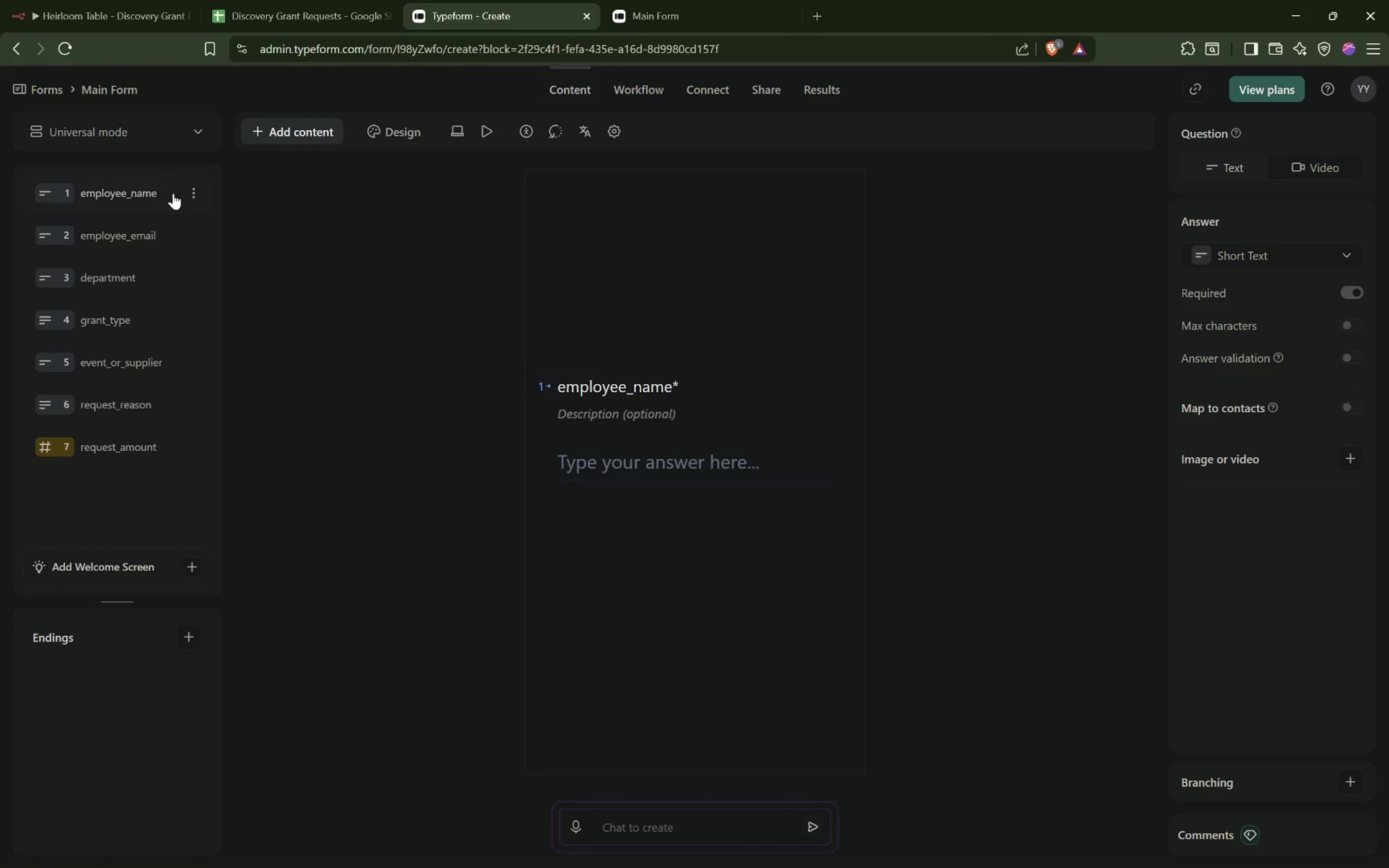 
mouse_move([174, 189])
 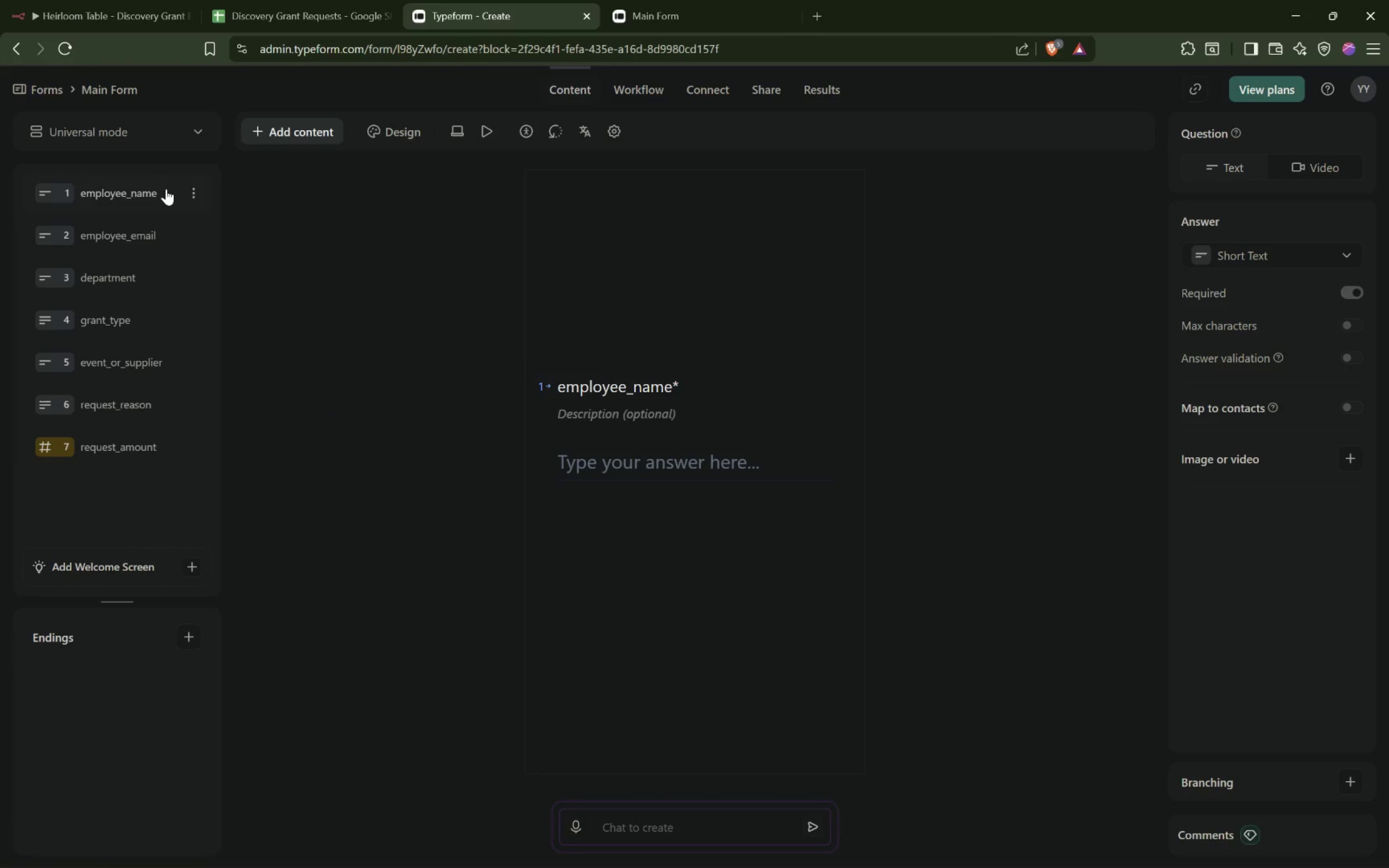 
double_click([166, 189])
 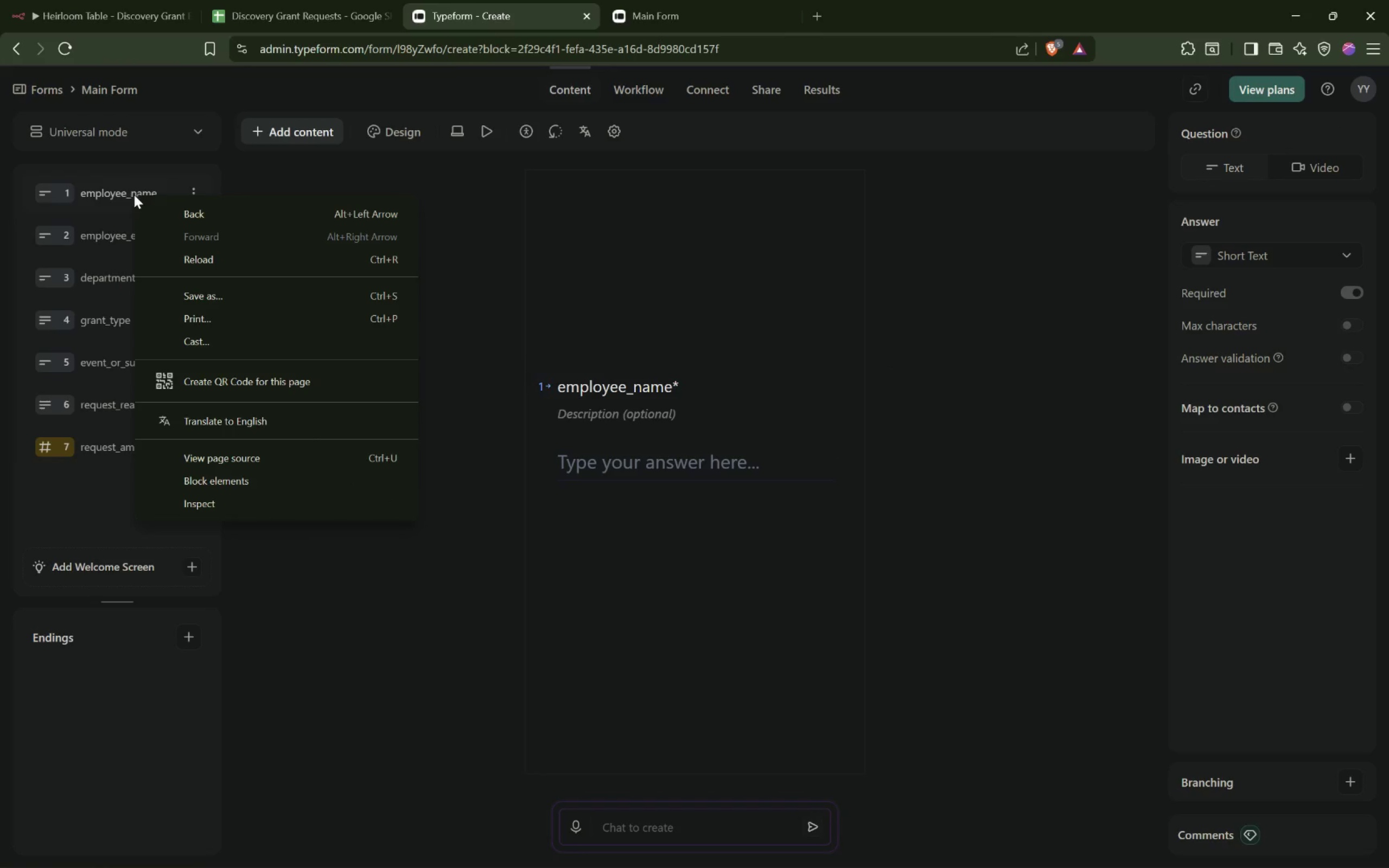 
left_click([104, 191])
 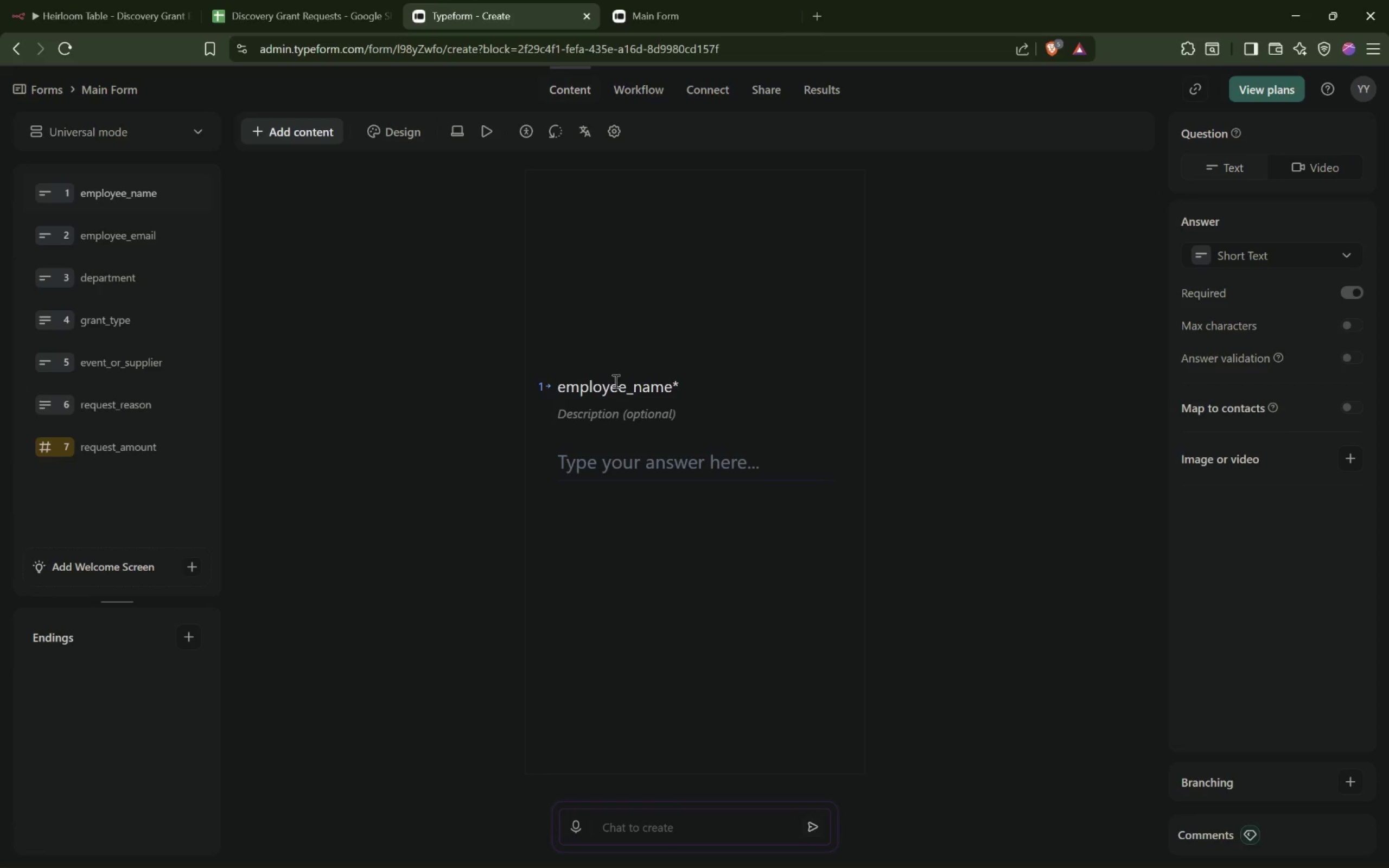 
left_click([635, 391])
 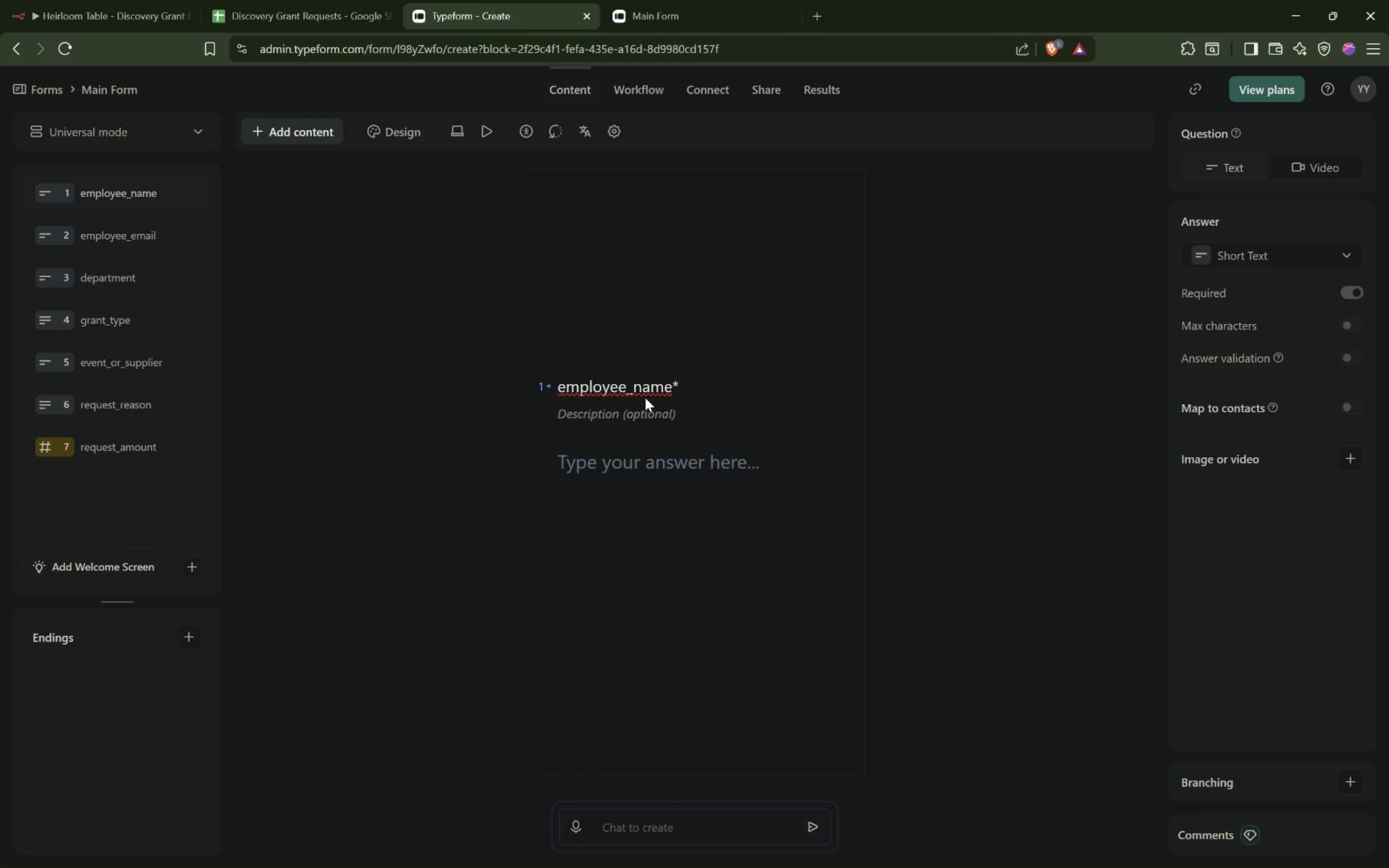 
key(Backspace)
 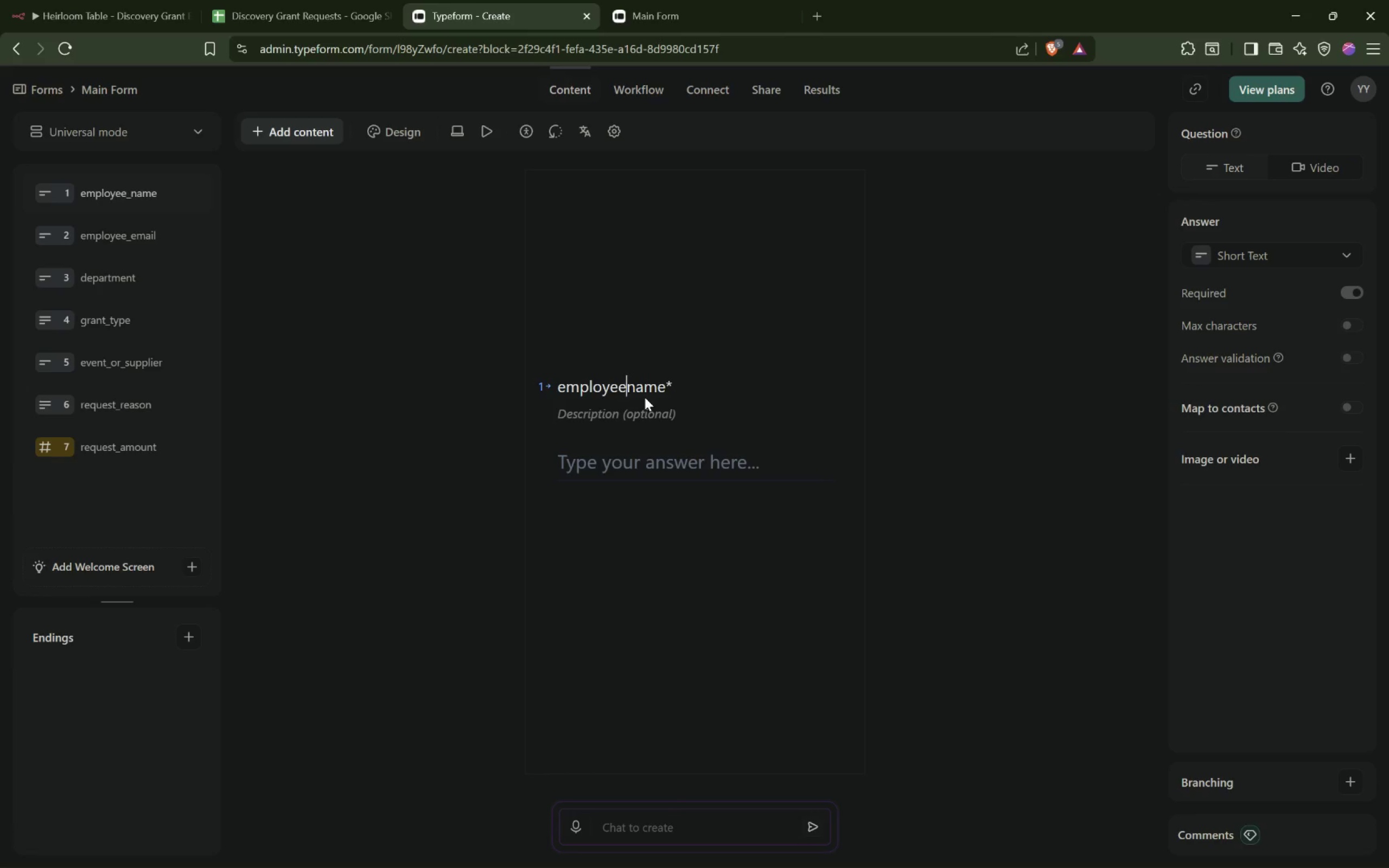 
key(Space)
 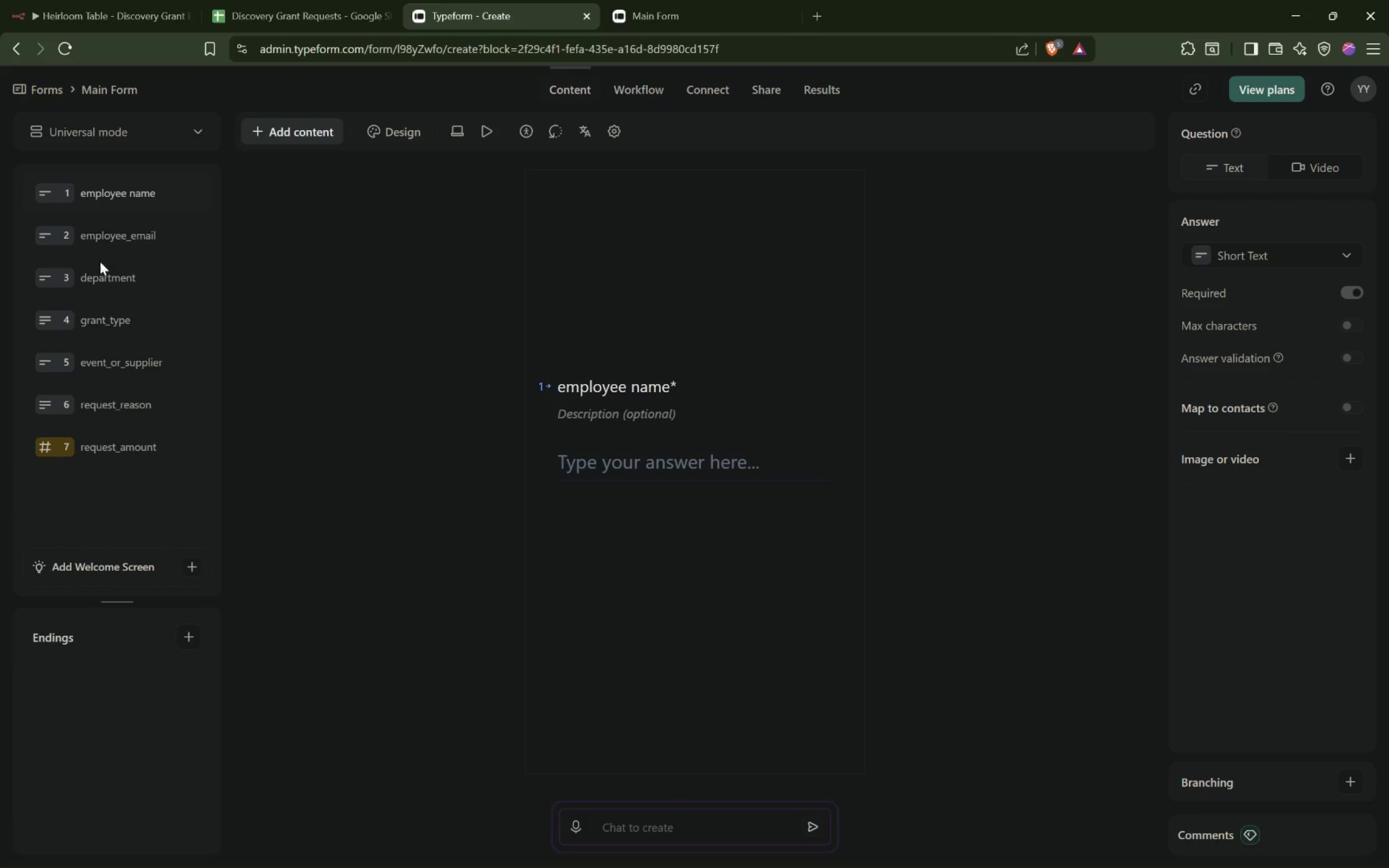 
left_click([84, 233])
 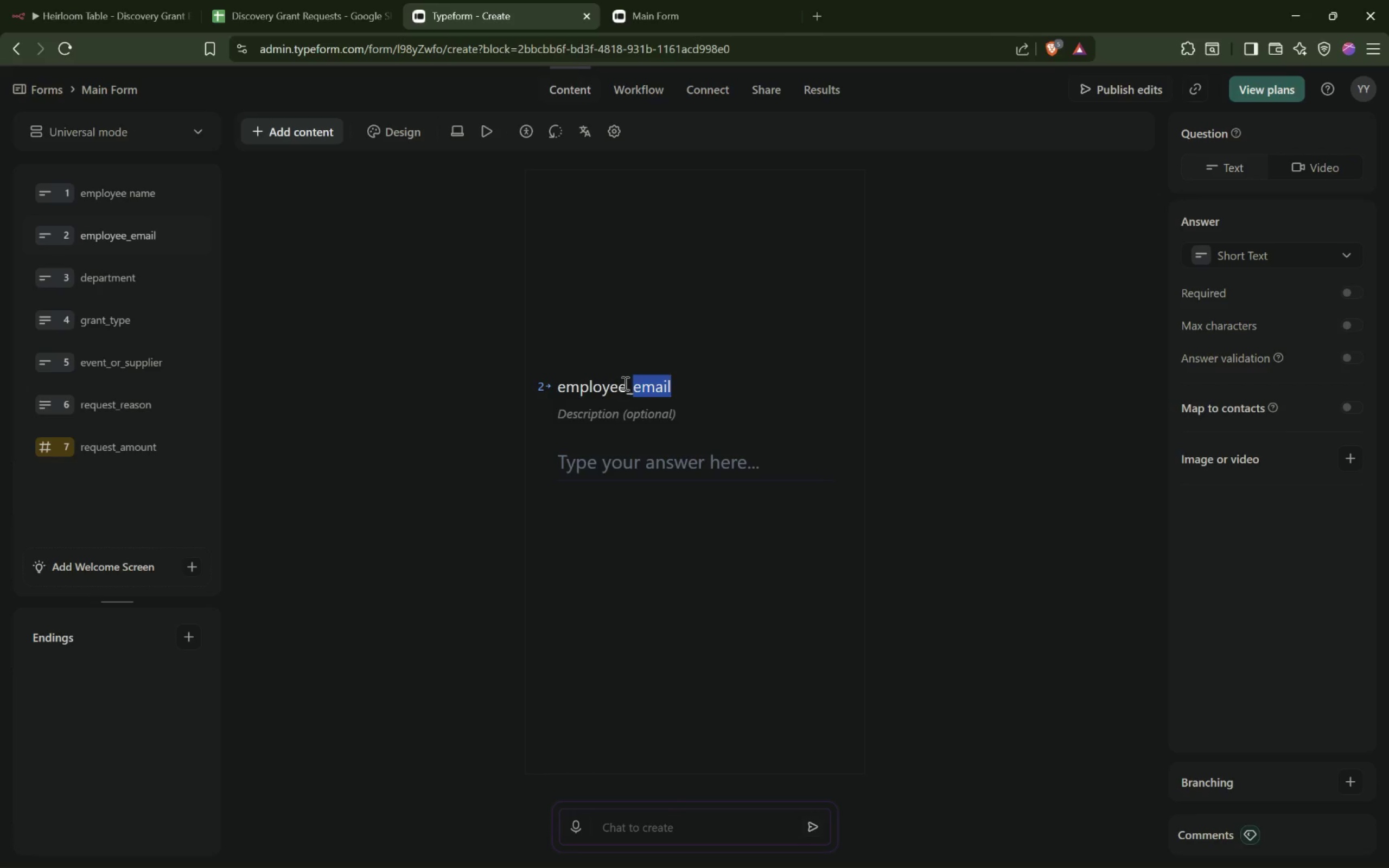 
left_click([631, 385])
 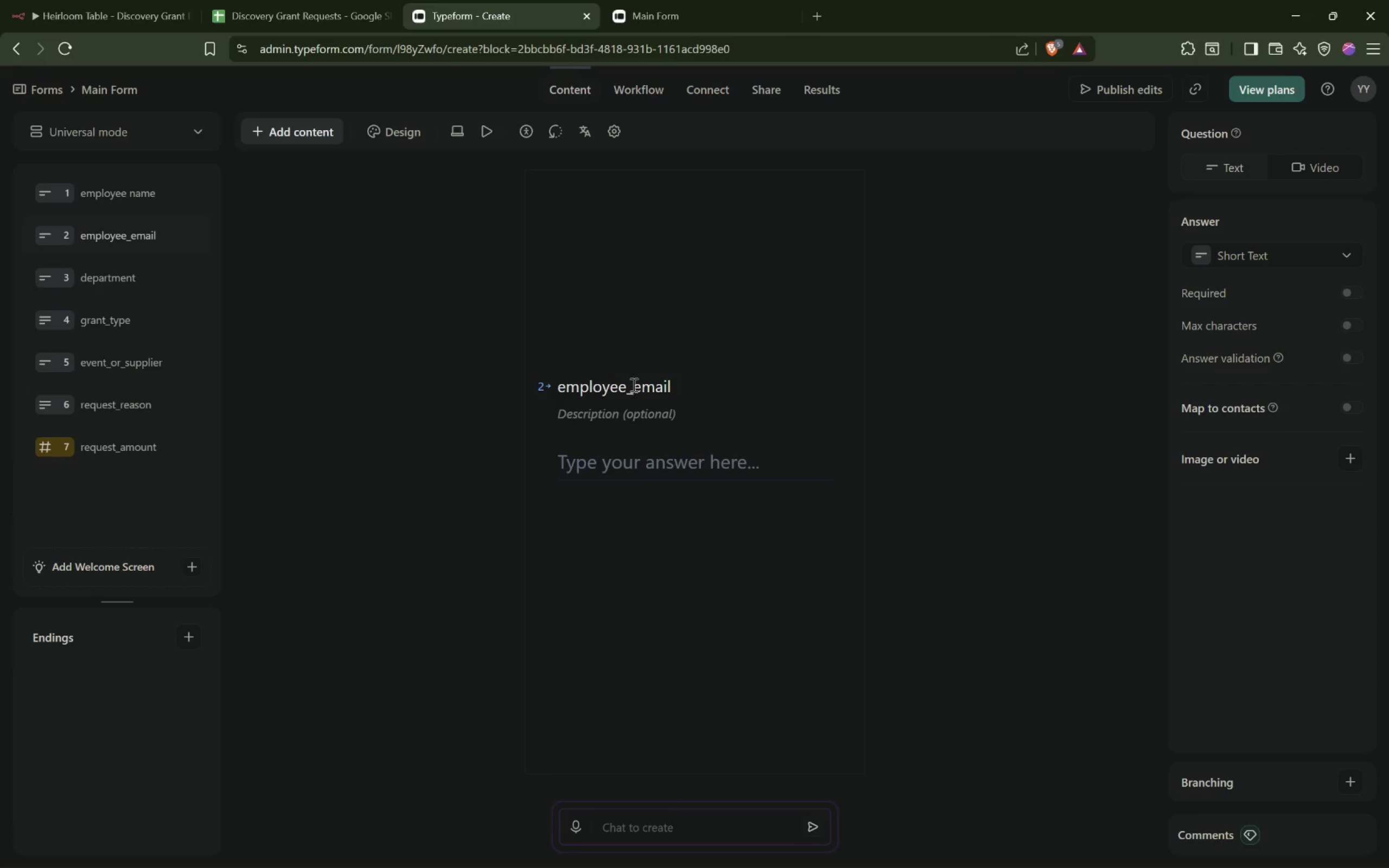 
key(Backspace)
 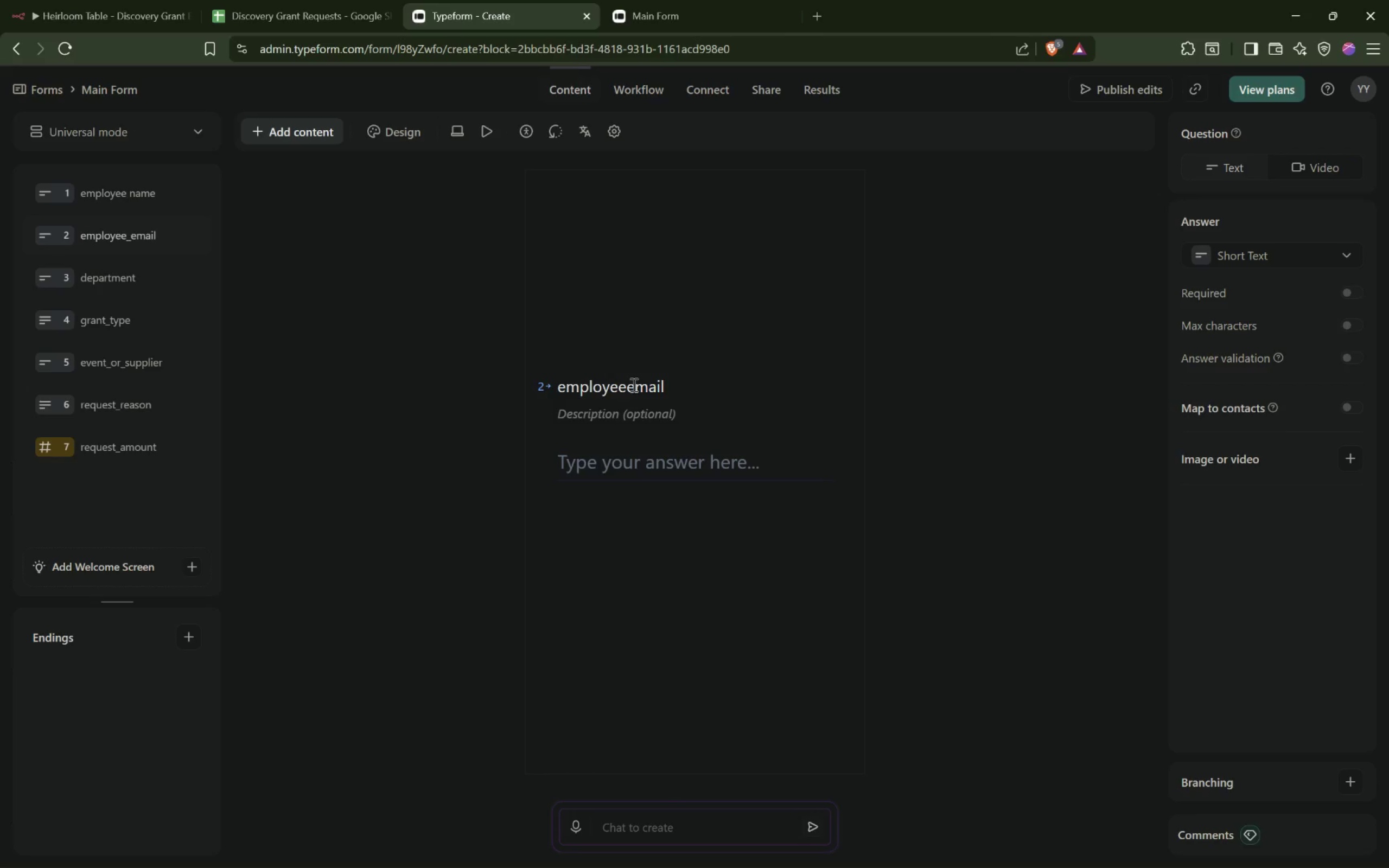 
key(Space)
 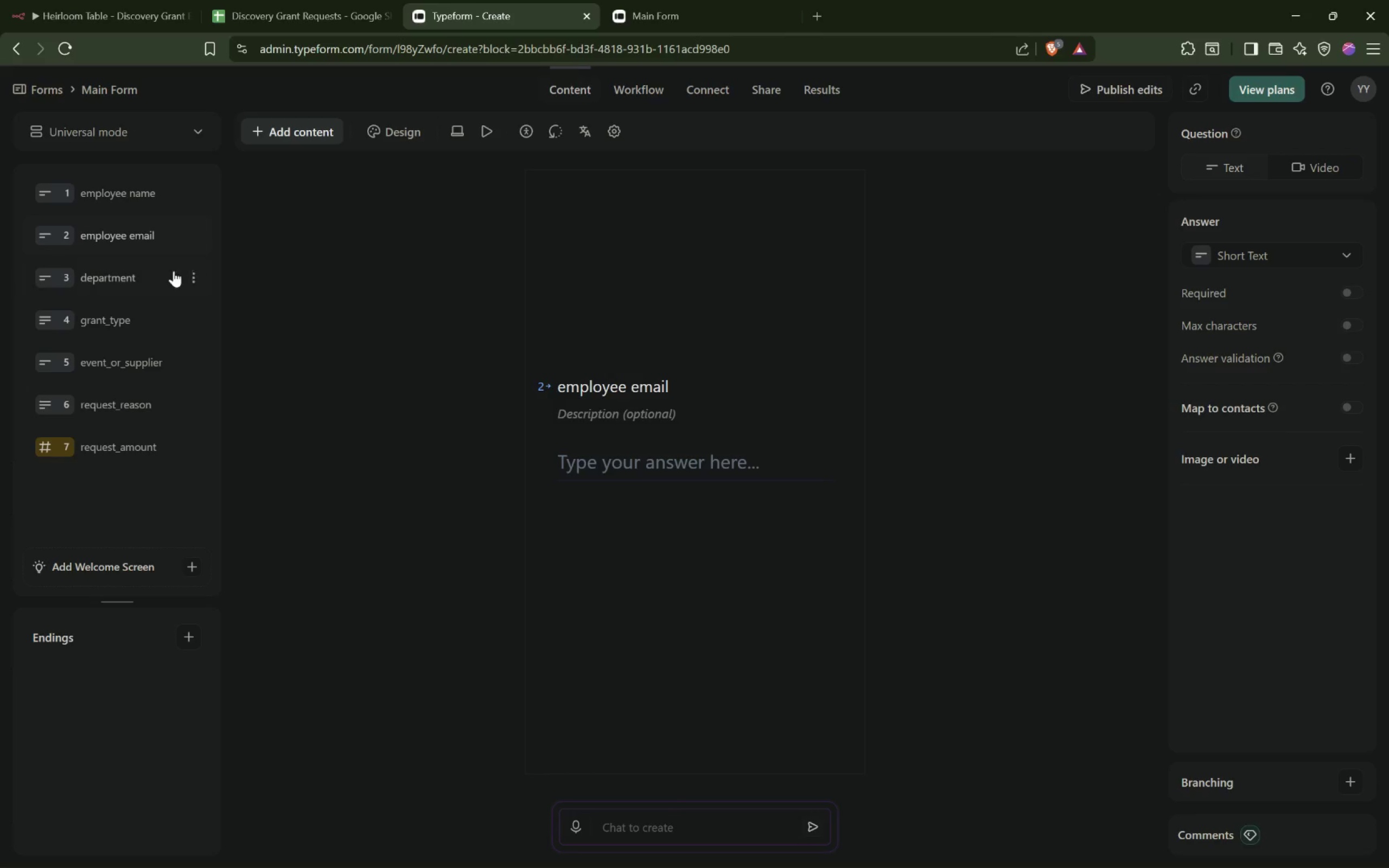 
left_click([100, 275])
 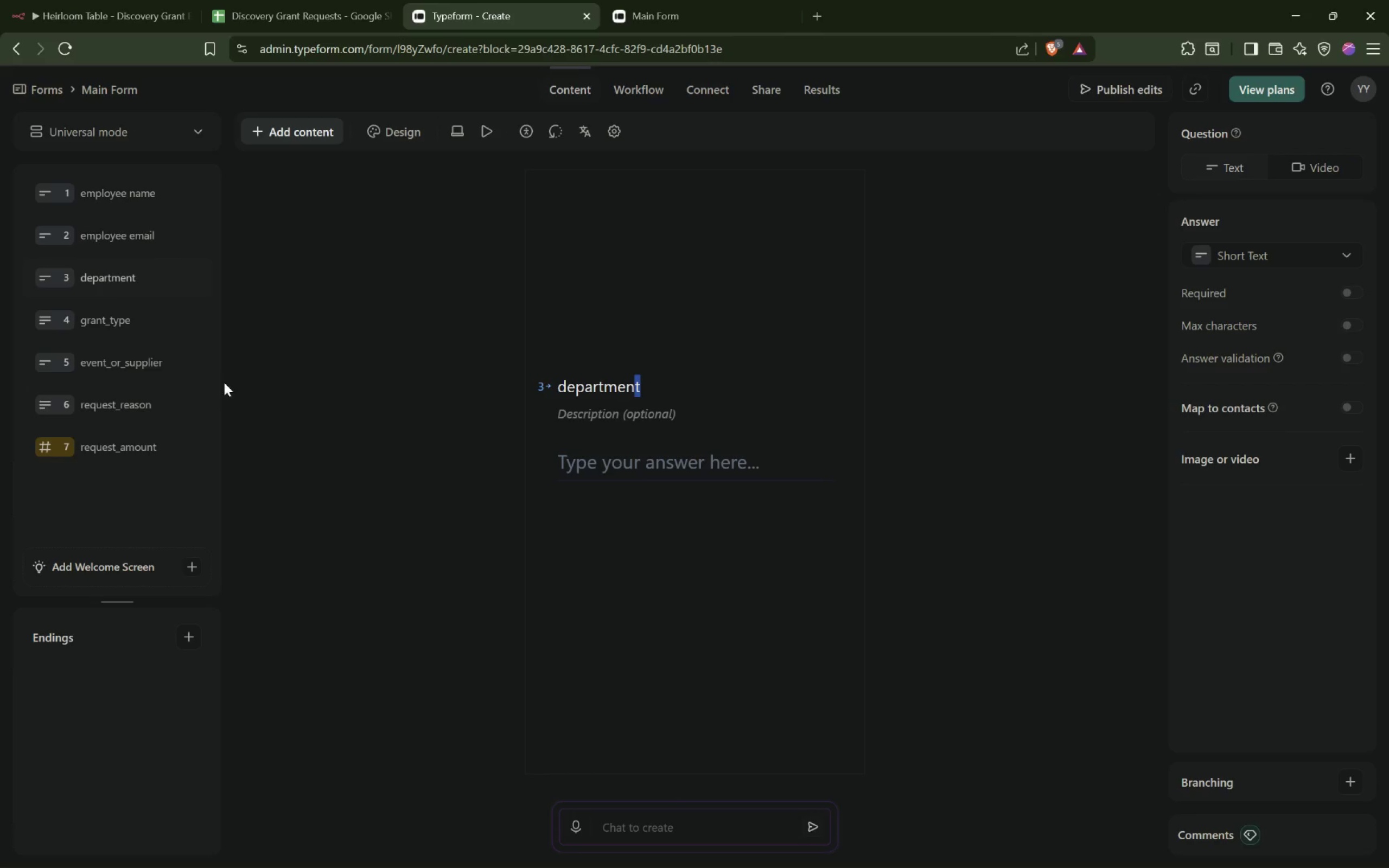 
left_click([133, 320])
 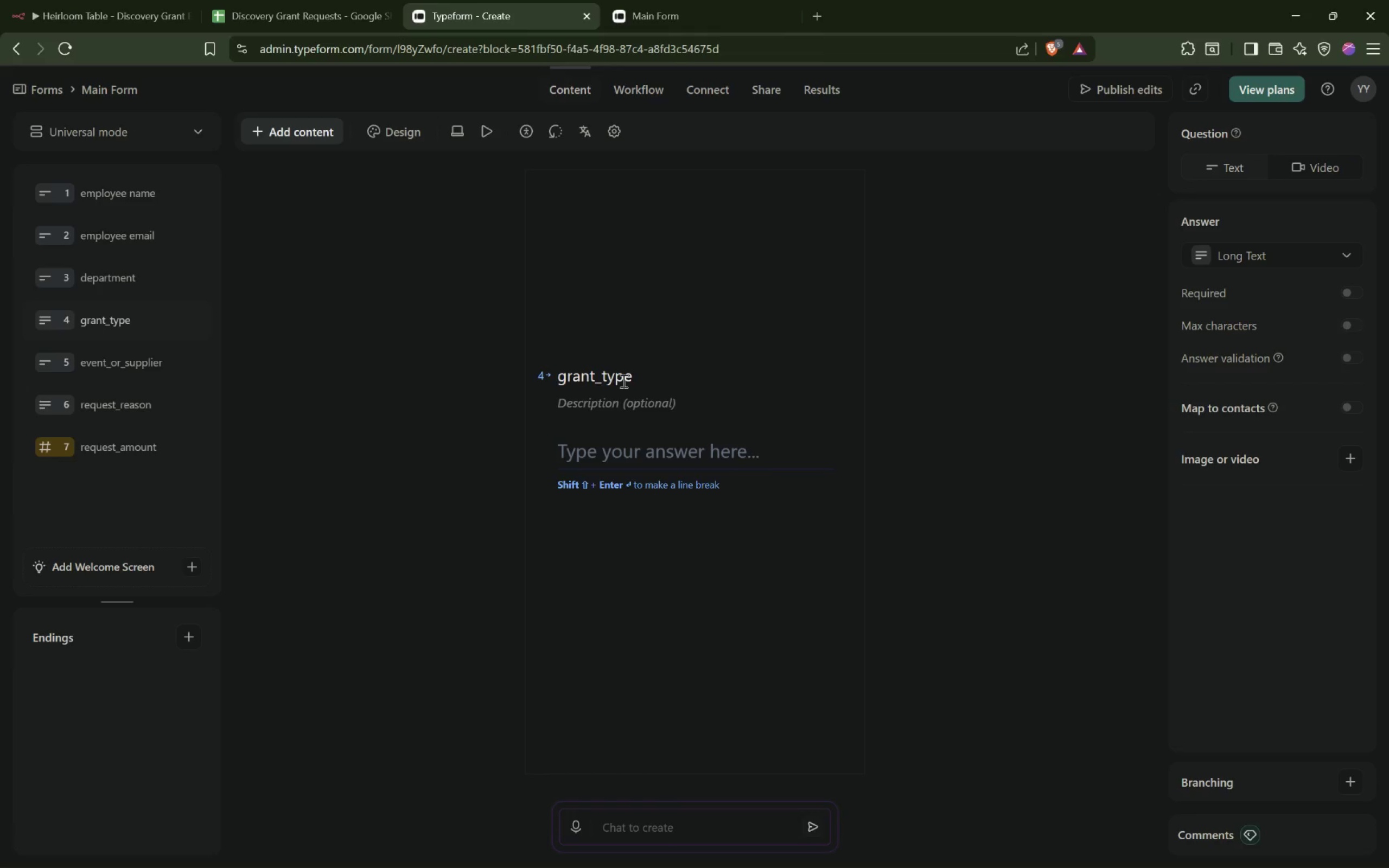 
key(ArrowLeft)
 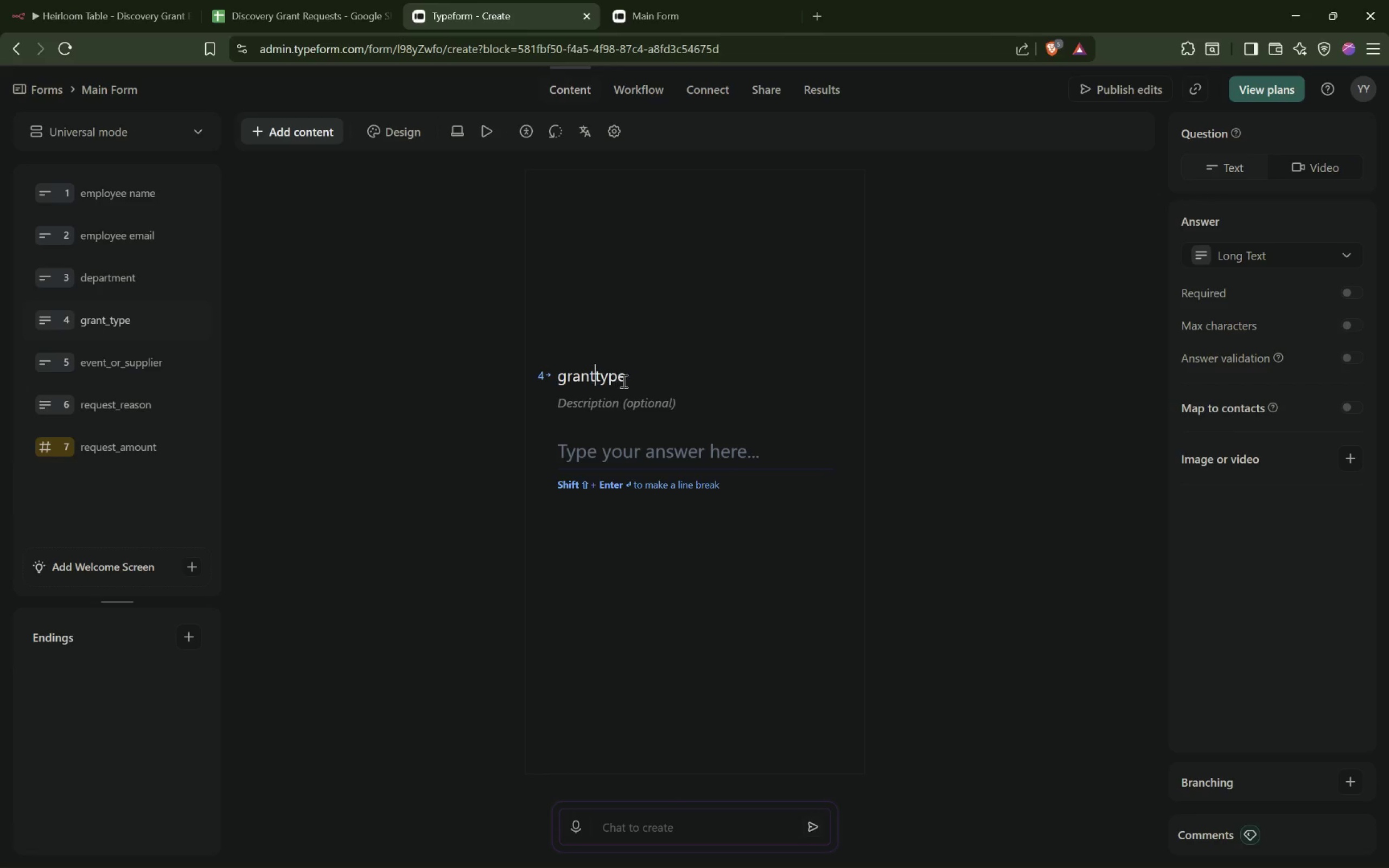 
key(Backspace)
 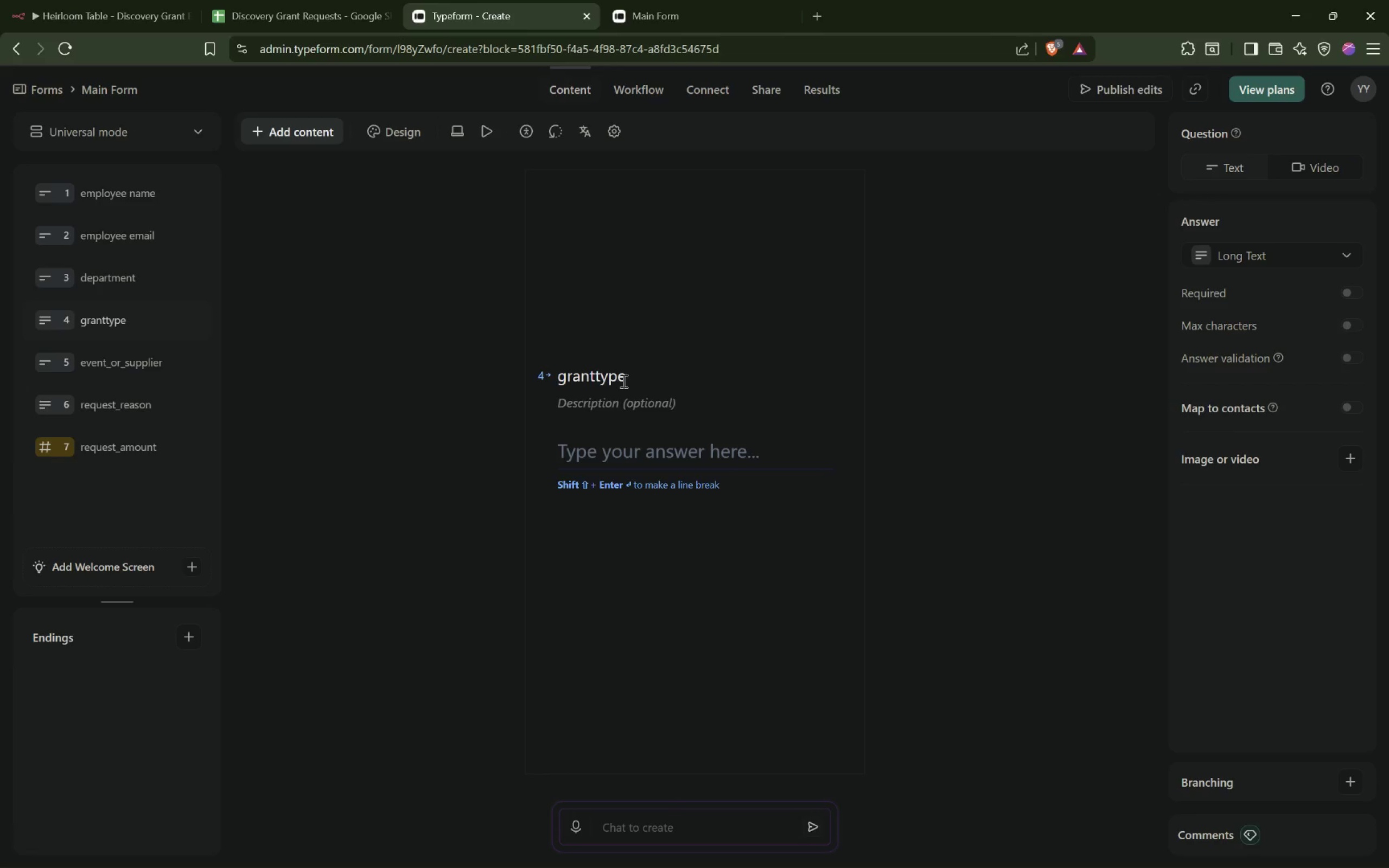 
key(Space)
 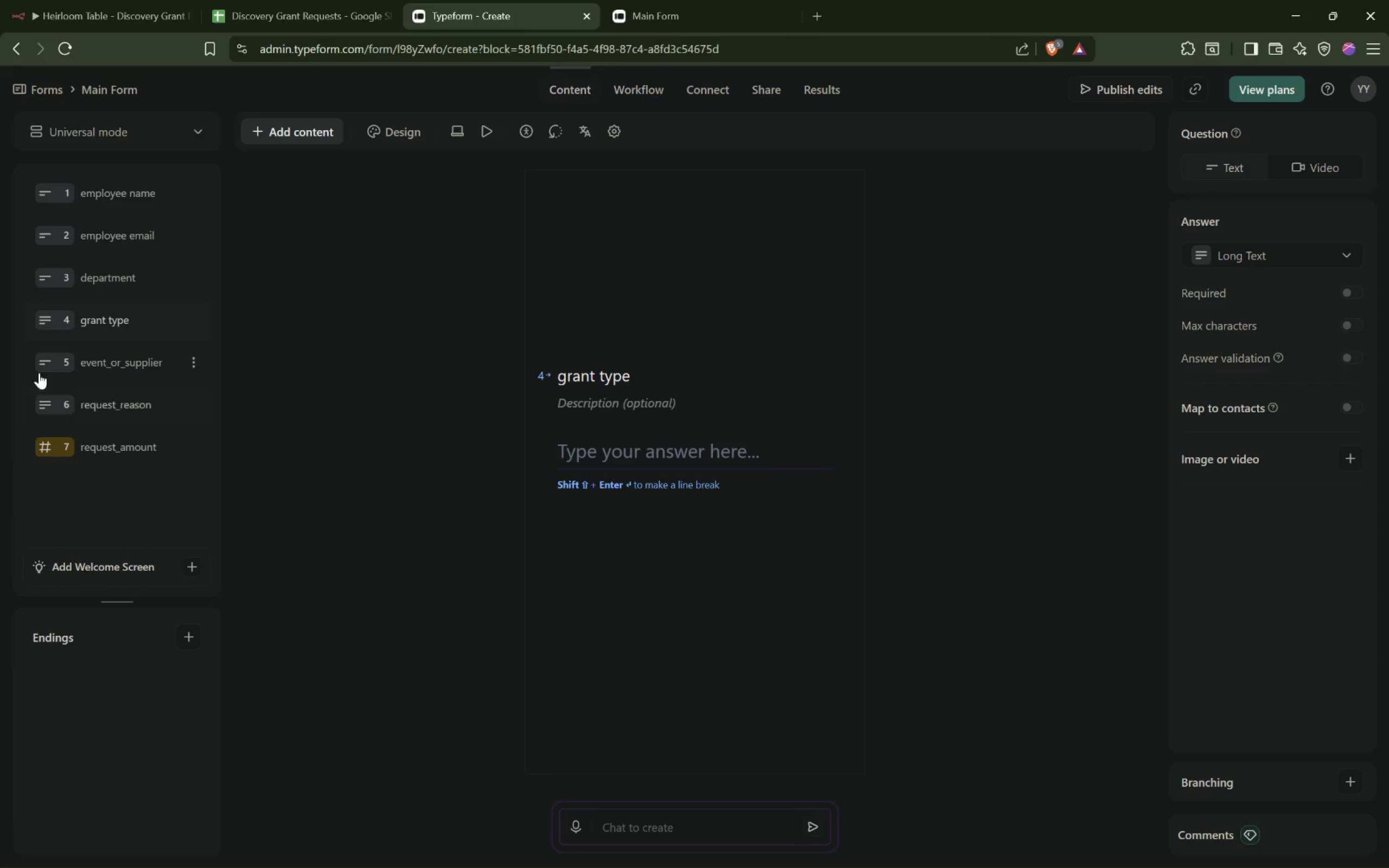 
left_click([86, 363])
 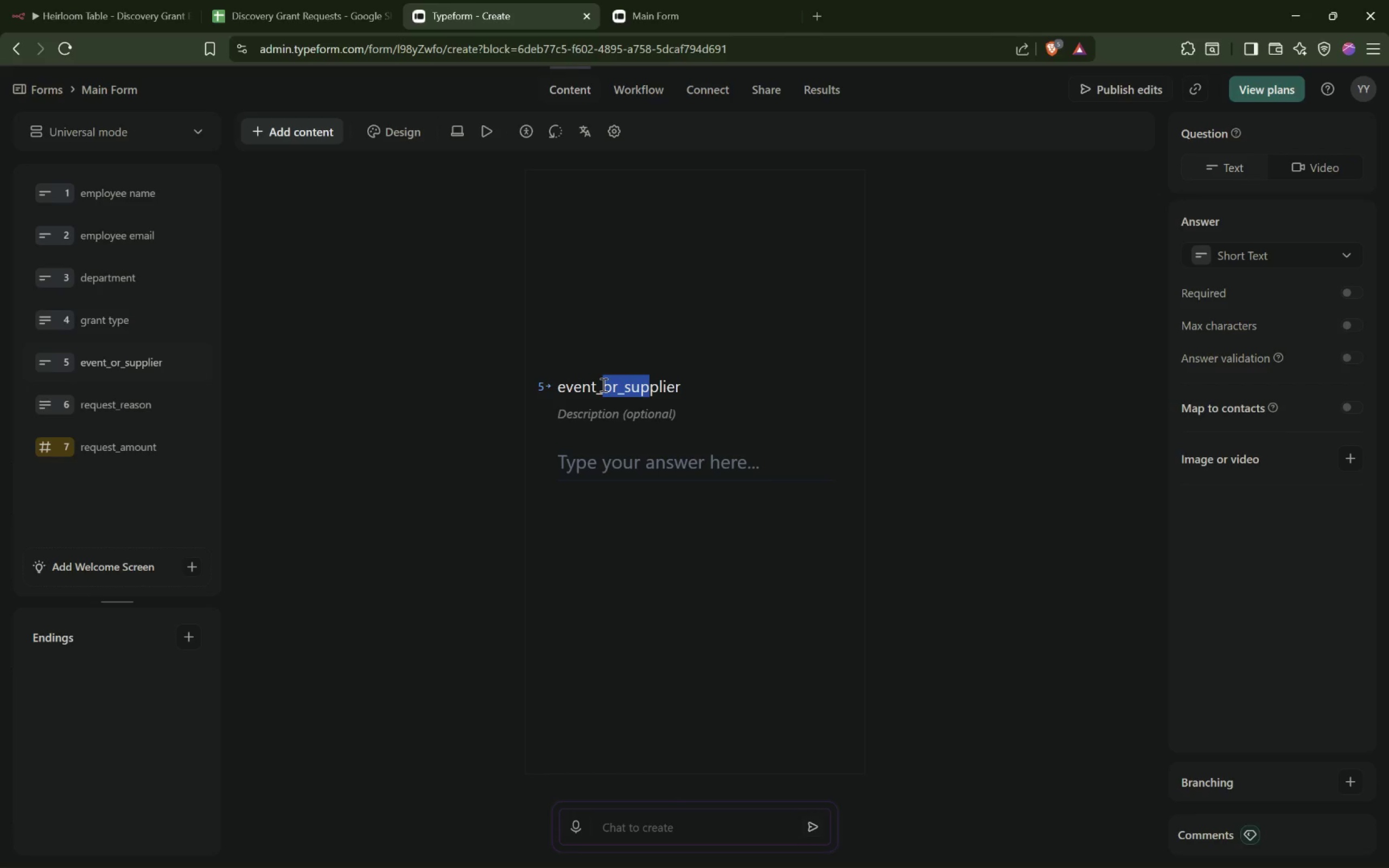 
key(ArrowLeft)
 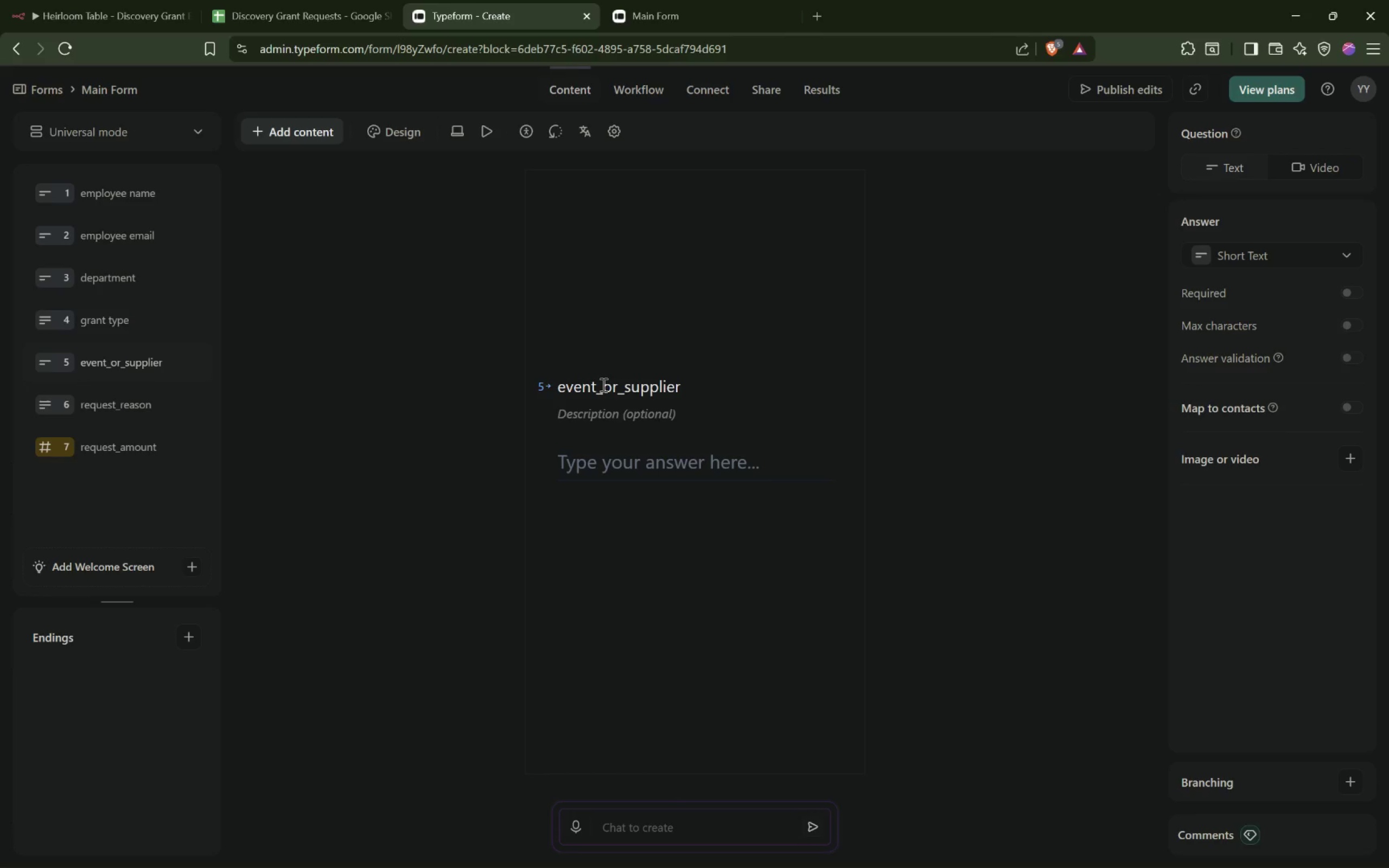 
key(Backspace)
 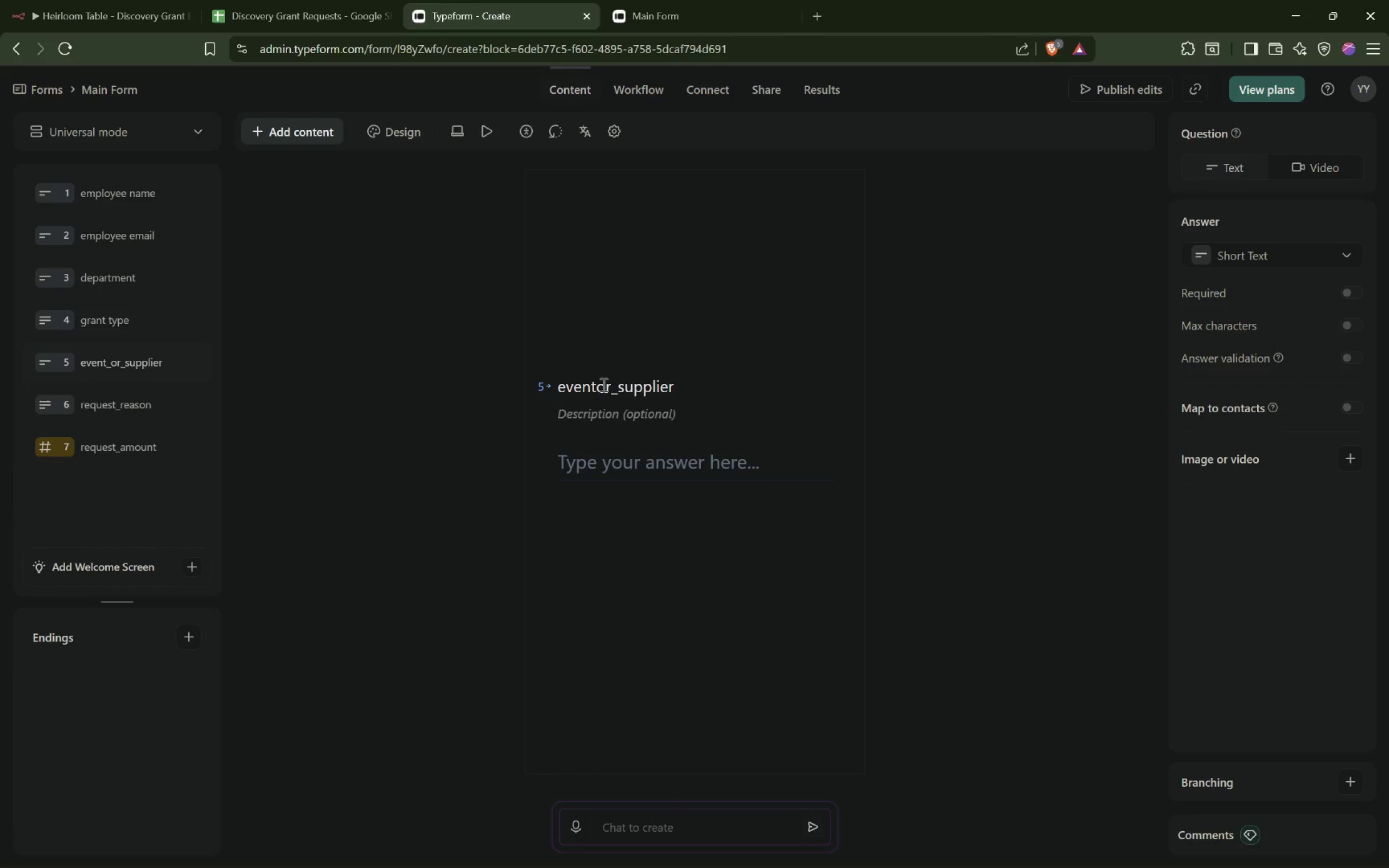 
key(Space)
 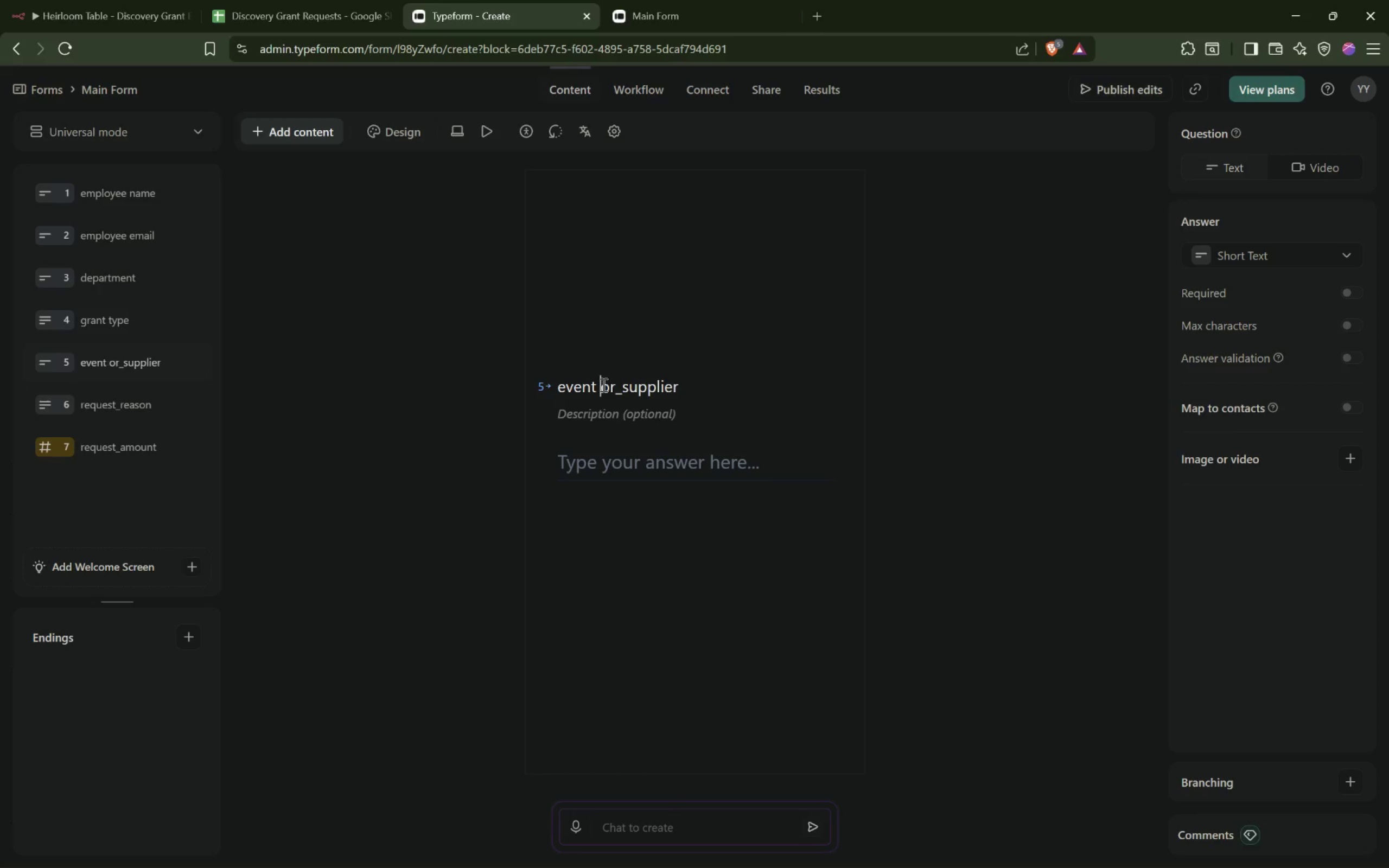 
key(ArrowRight)
 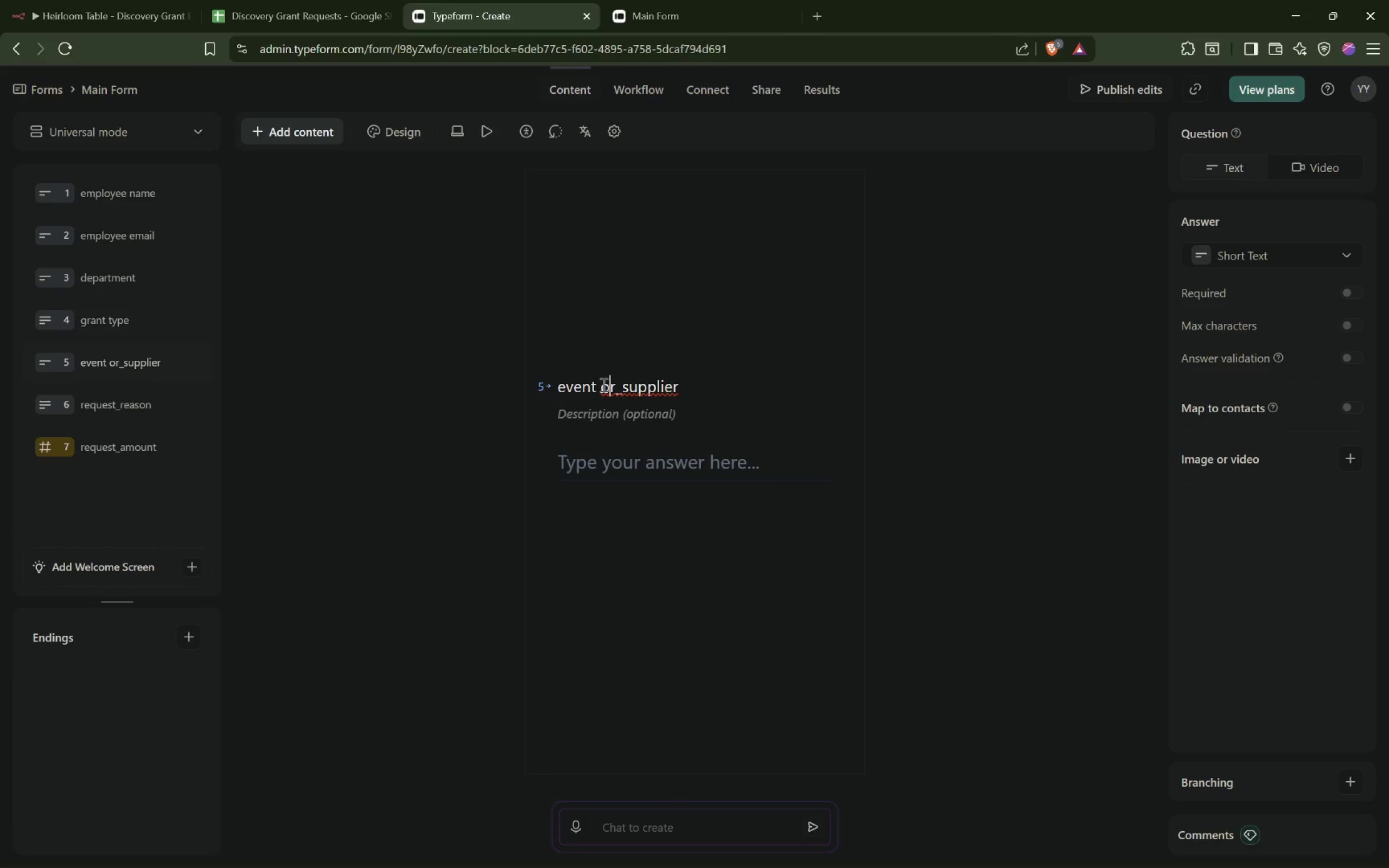 
key(ArrowRight)
 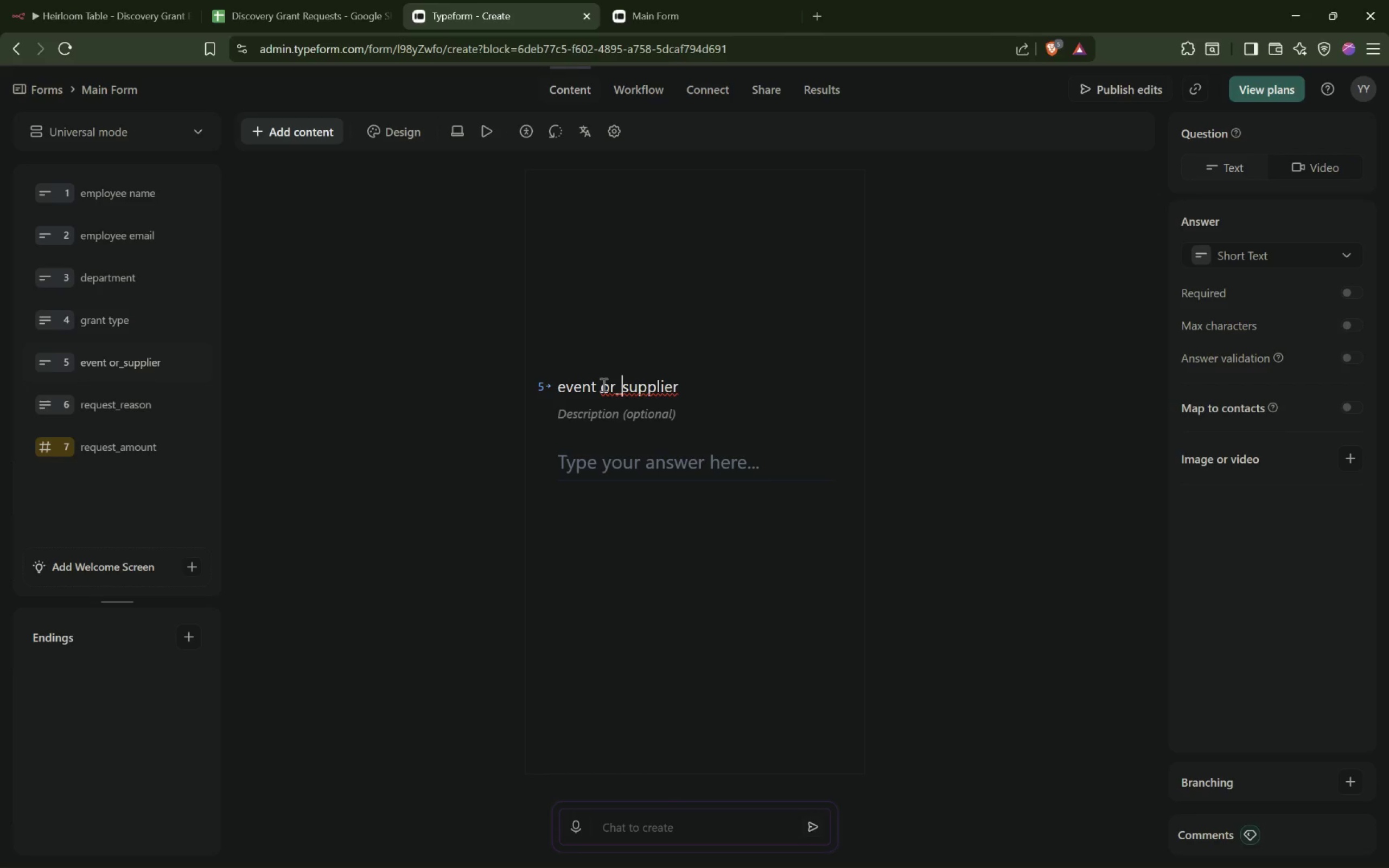 
key(ArrowRight)
 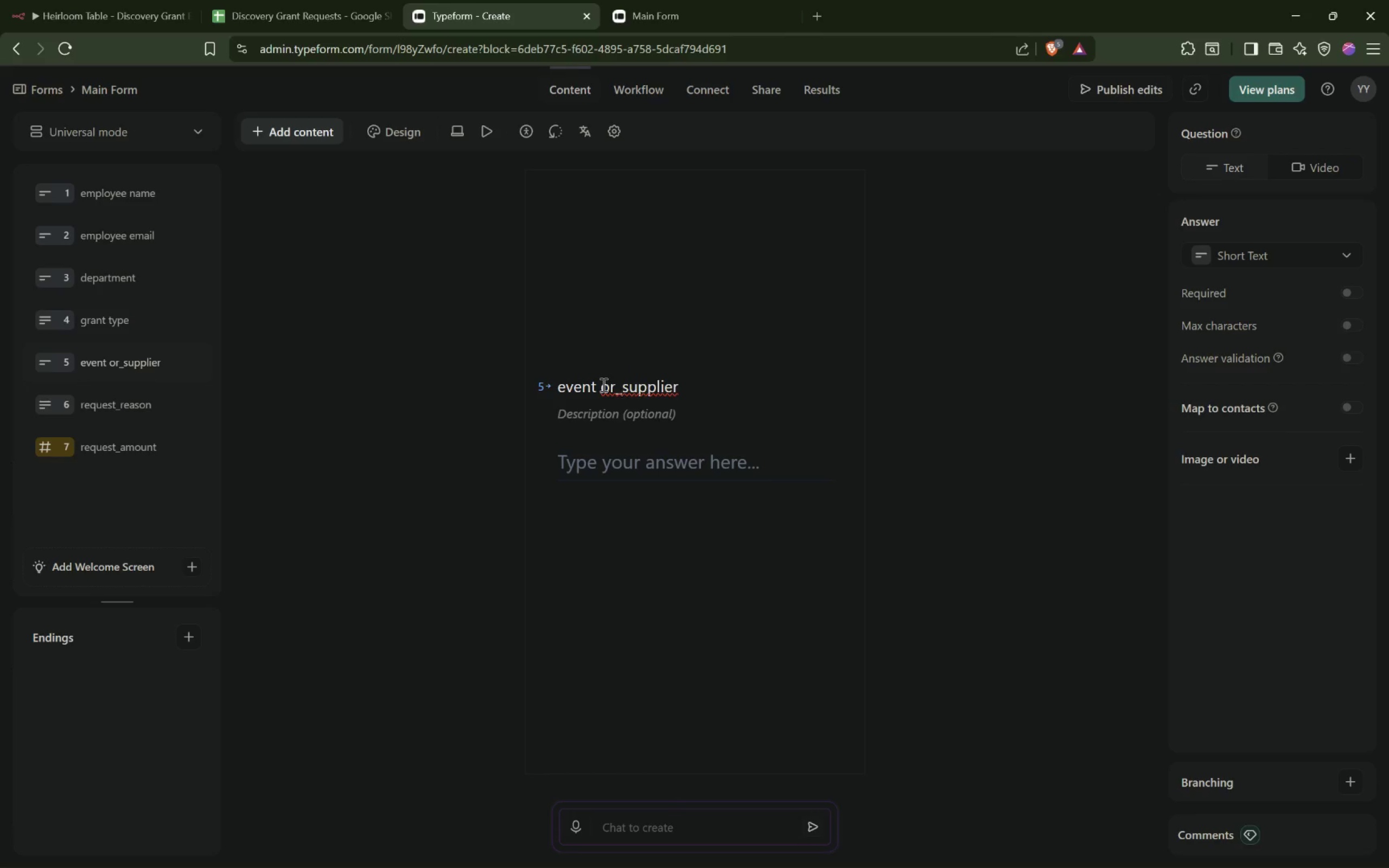 
key(Backspace)
 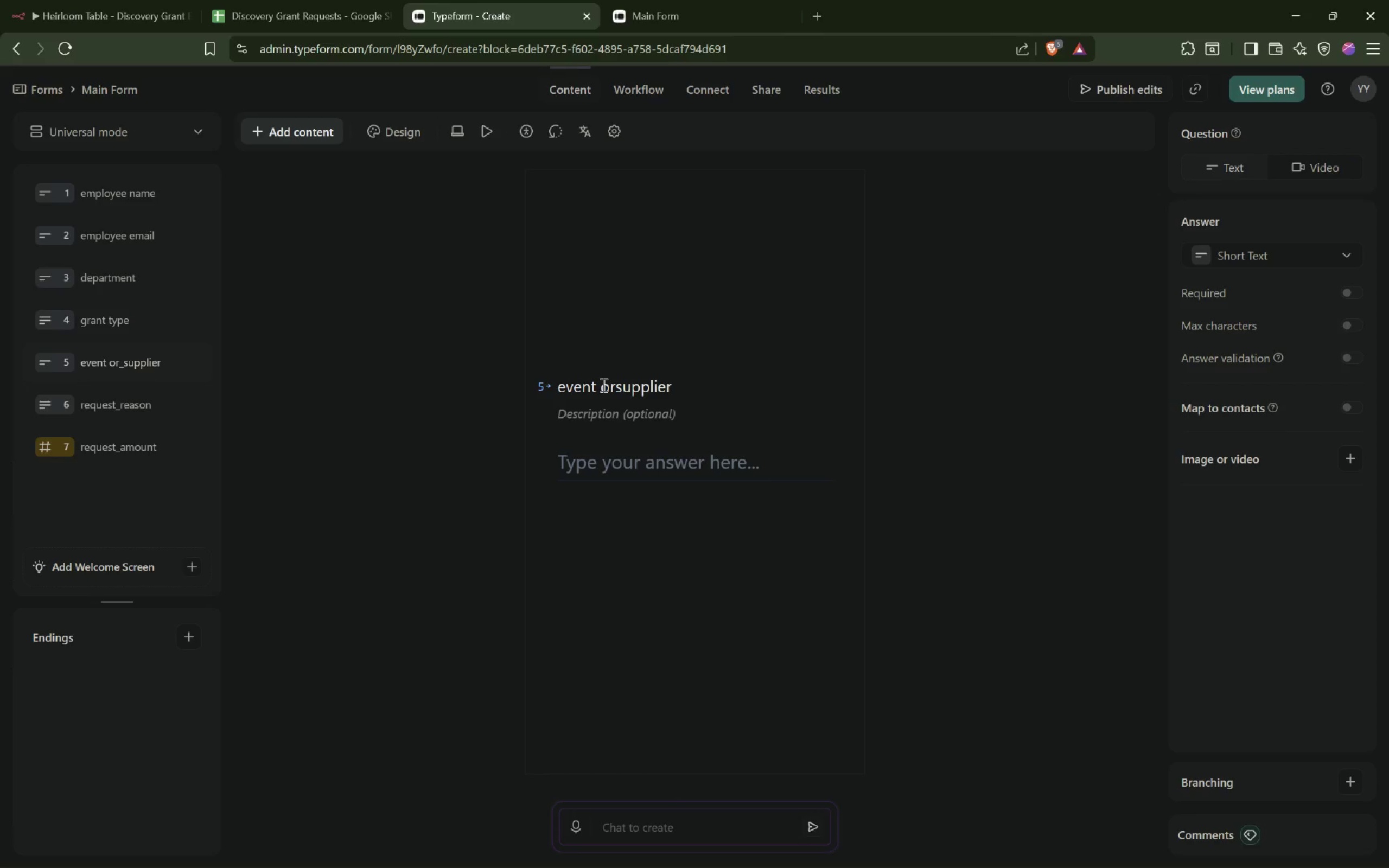 
key(Space)
 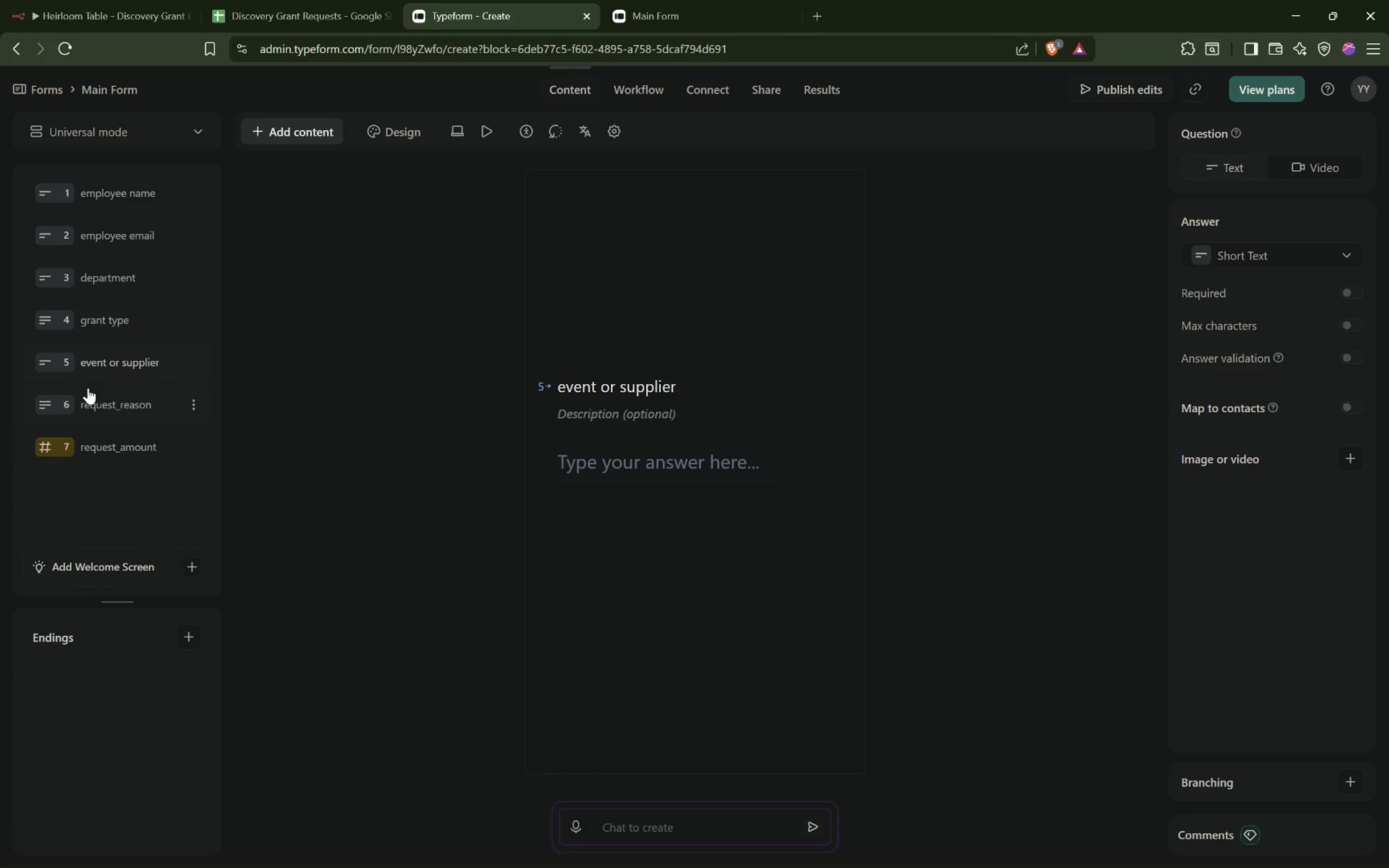 
left_click([103, 411])
 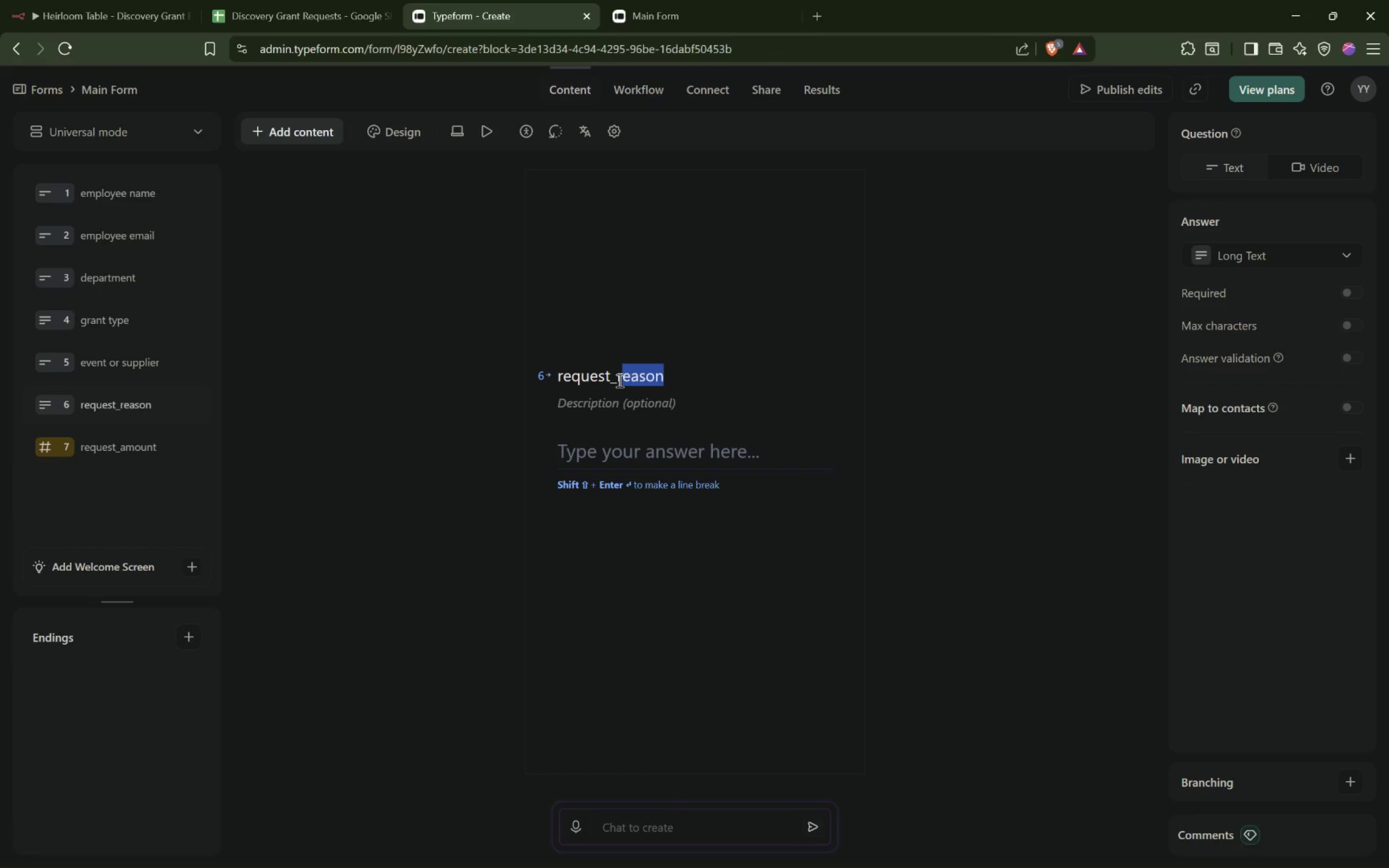 
key(ArrowLeft)
 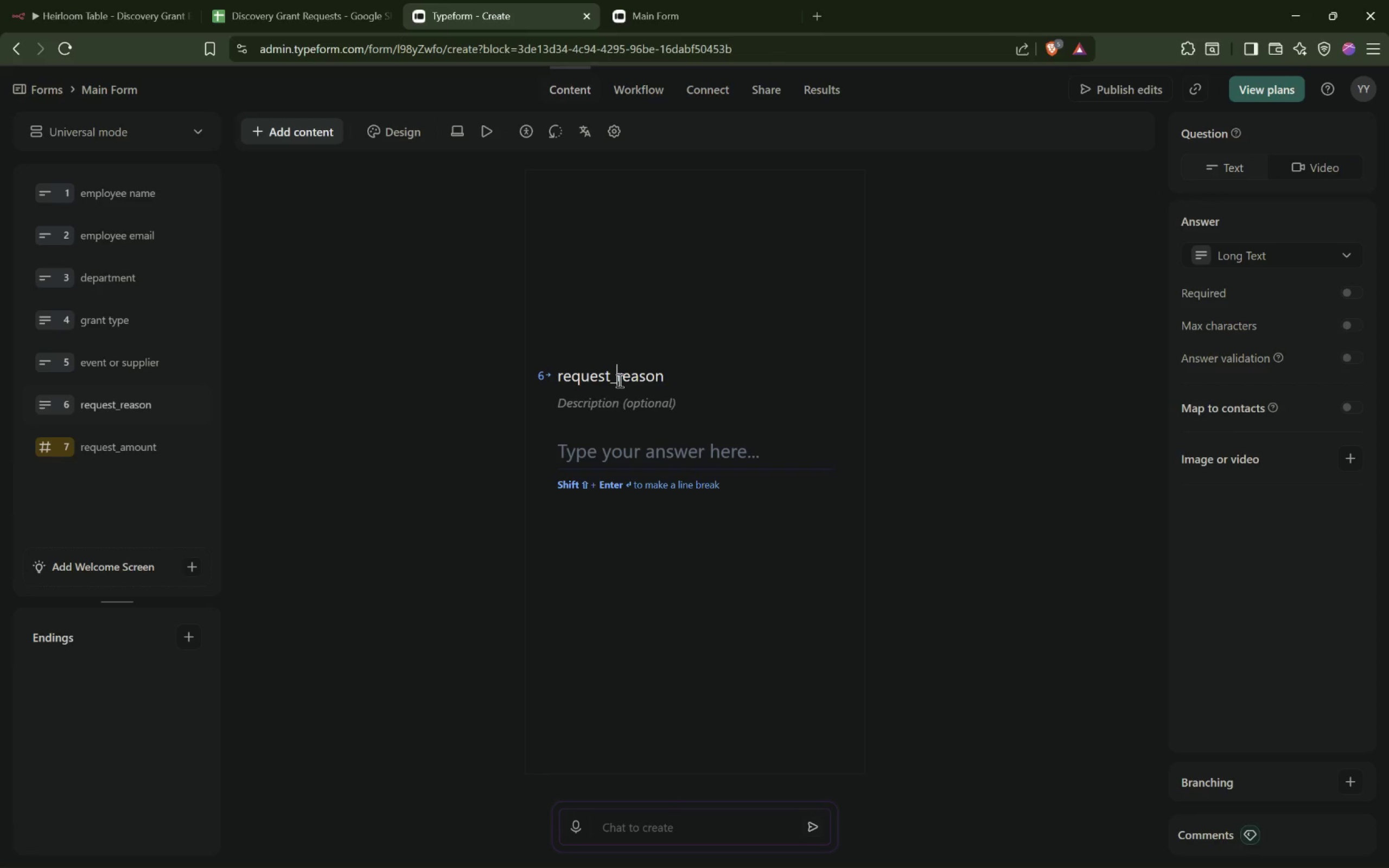 
key(ArrowLeft)
 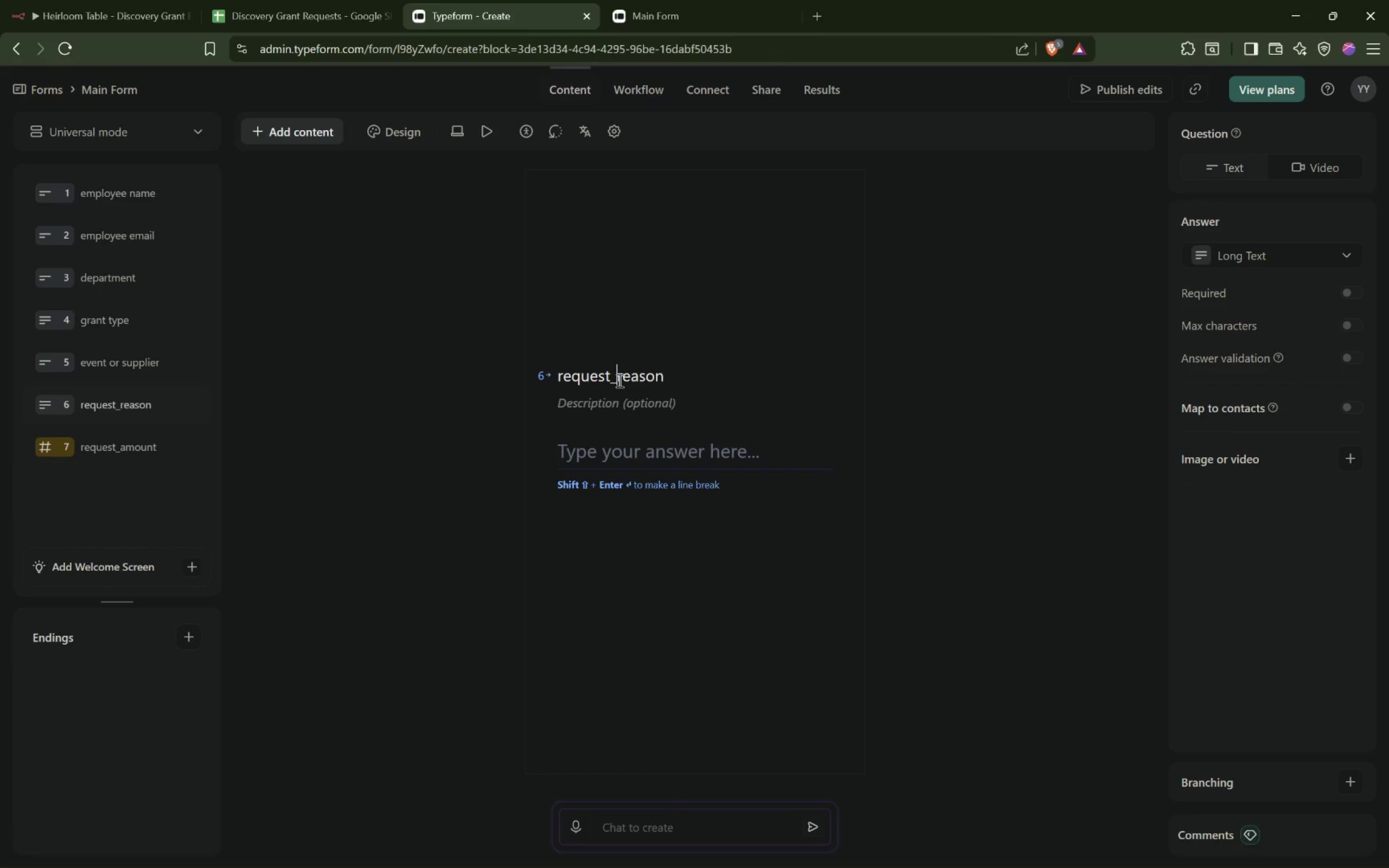 
key(Space)
 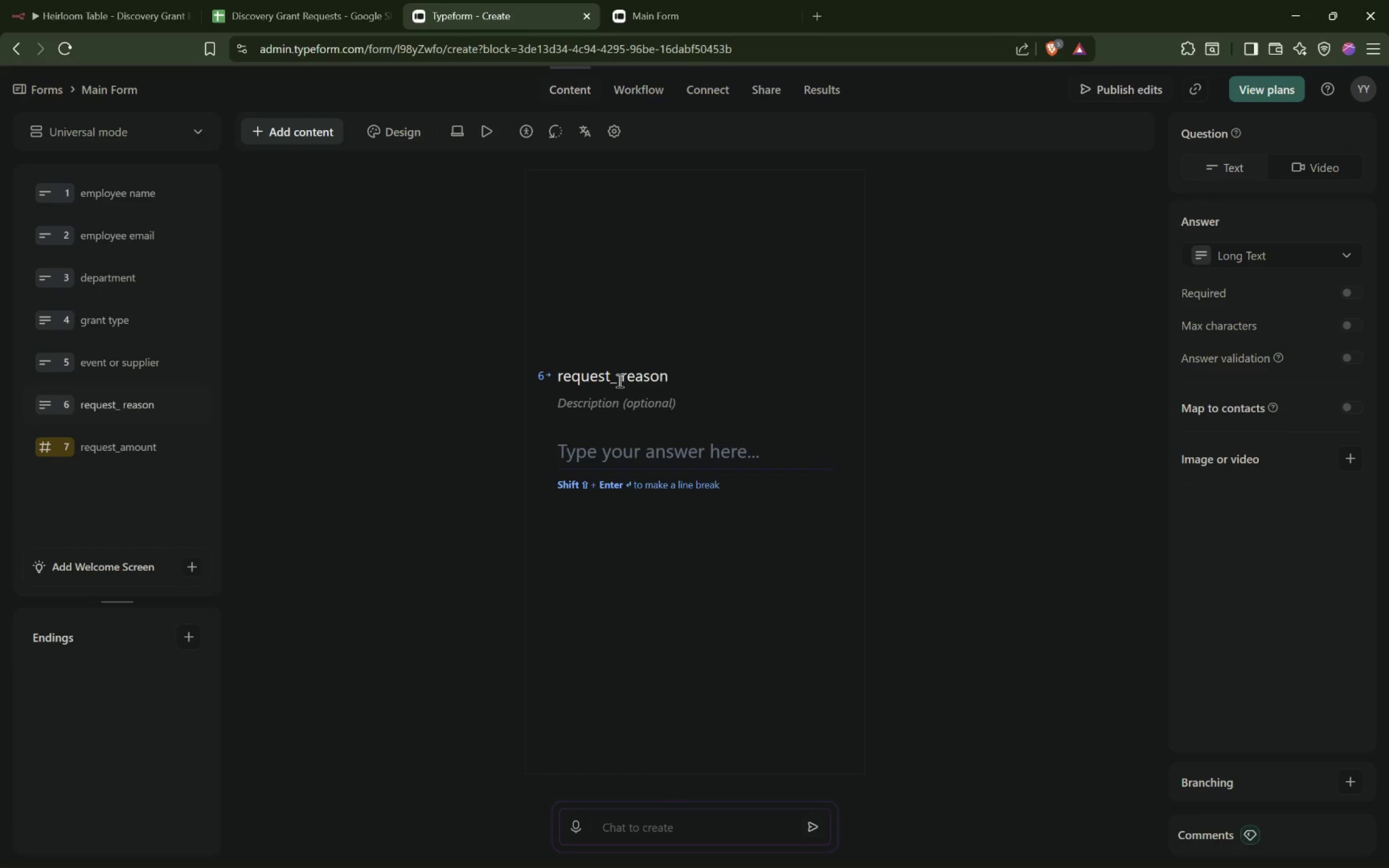 
key(Backspace)
 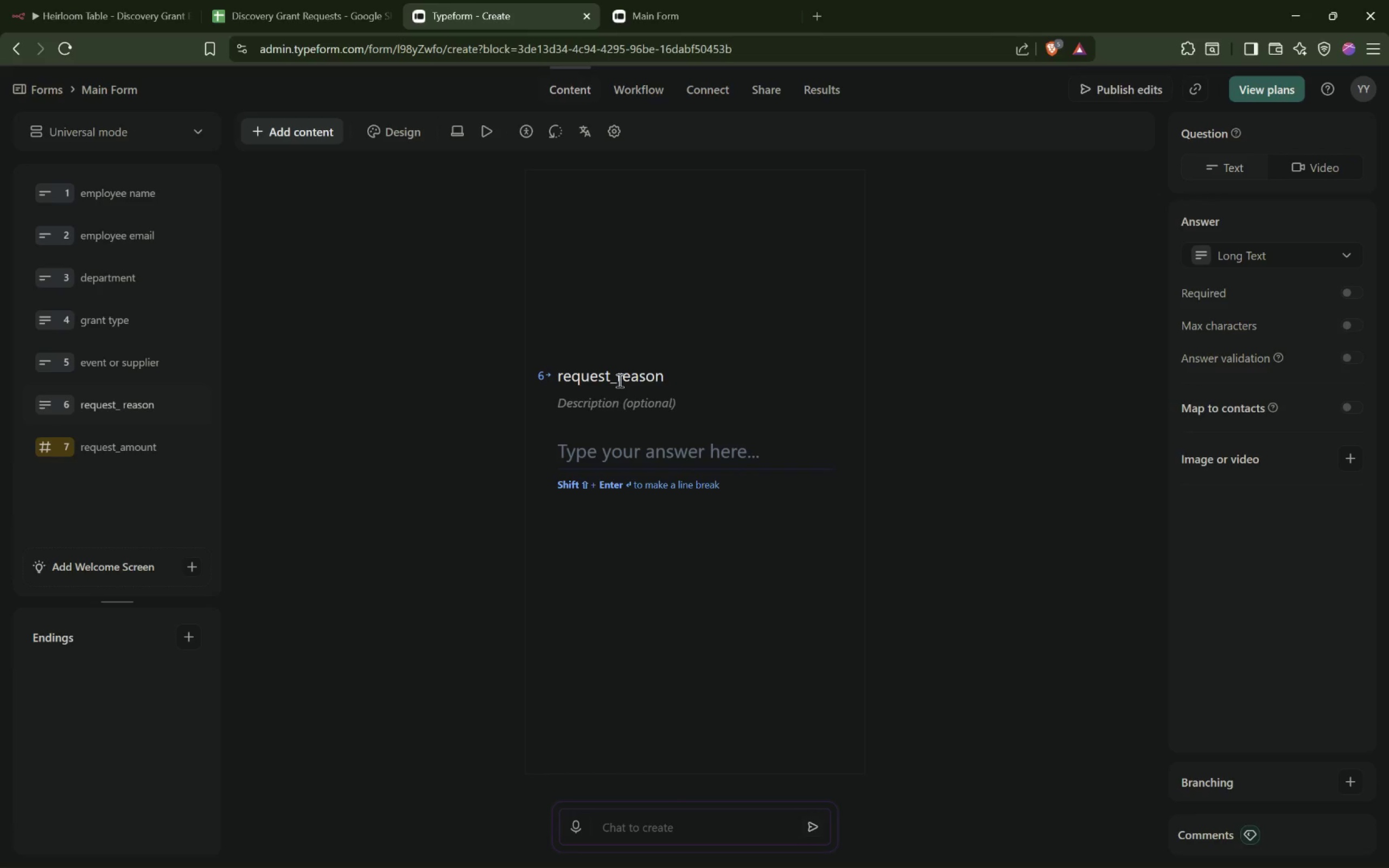 
key(Backspace)
 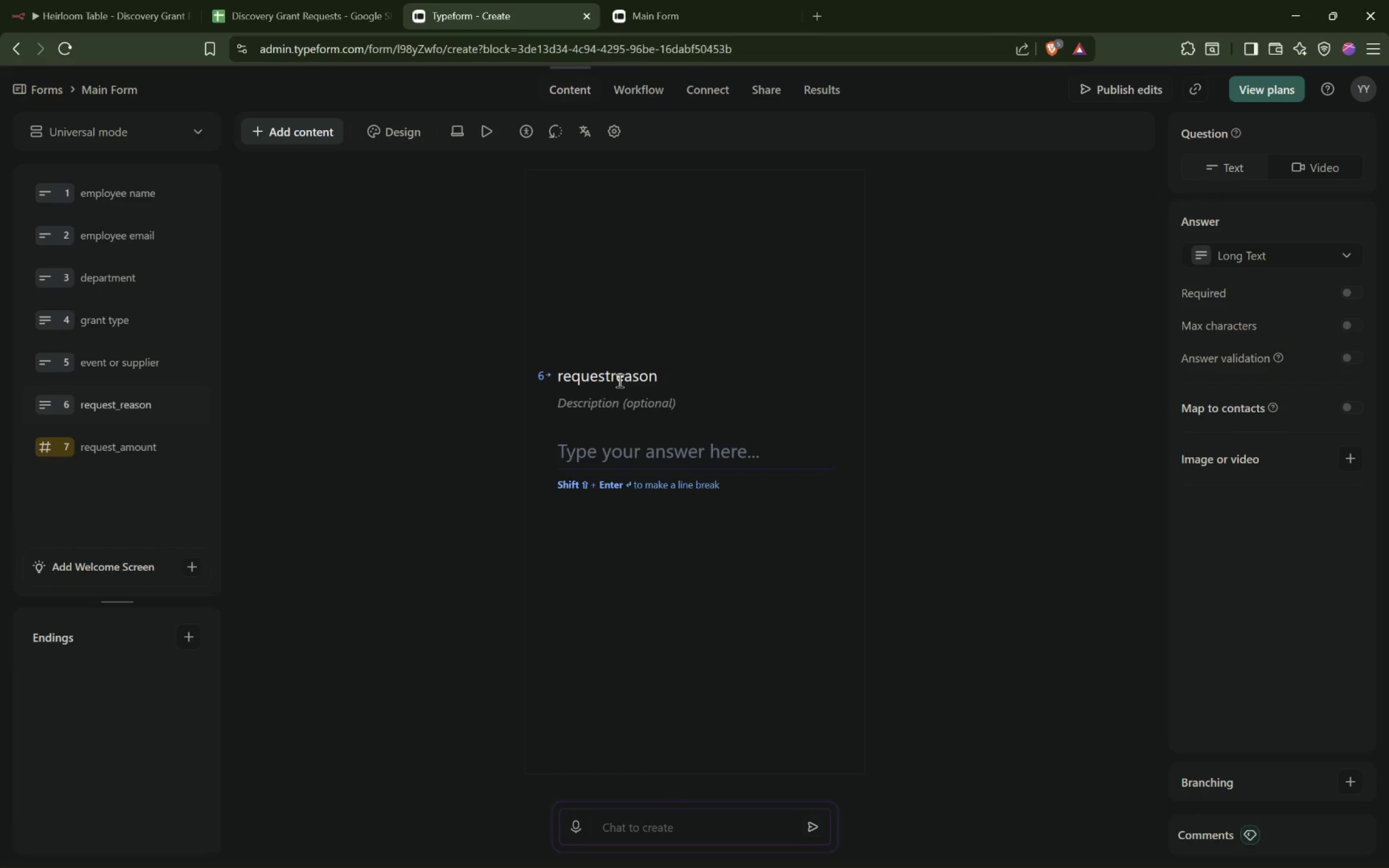 
key(Space)
 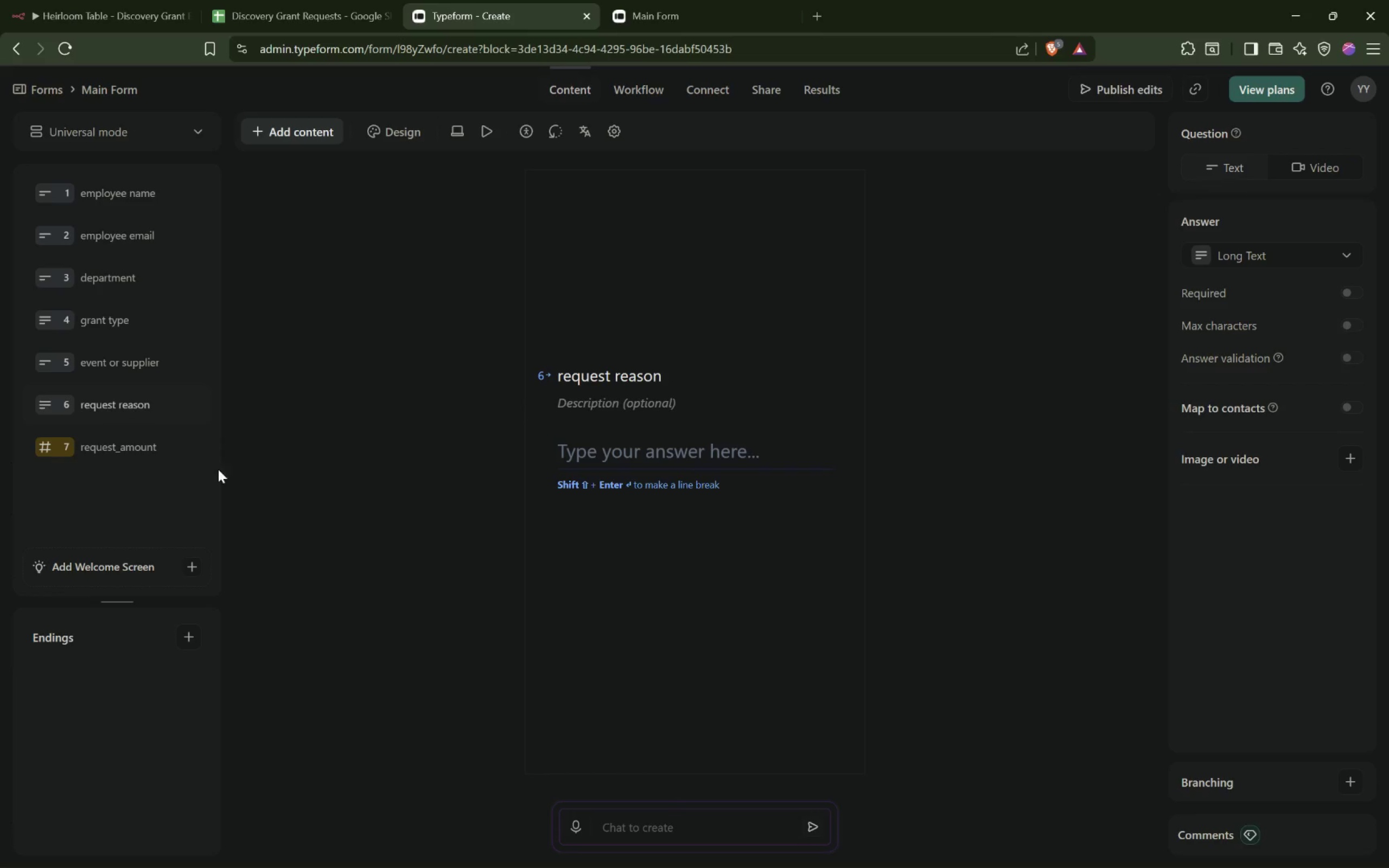 
left_click([100, 446])
 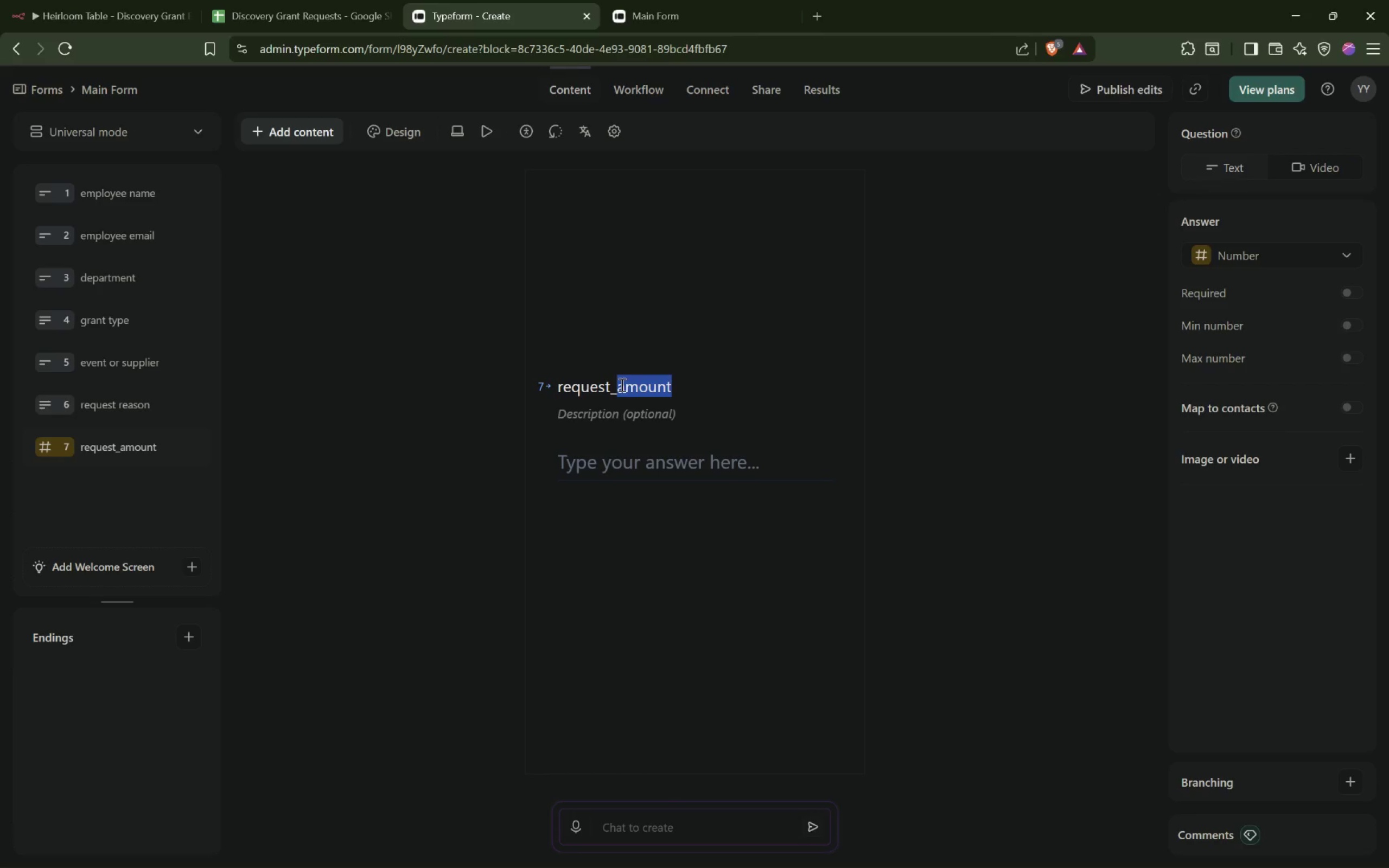 
left_click([616, 391])
 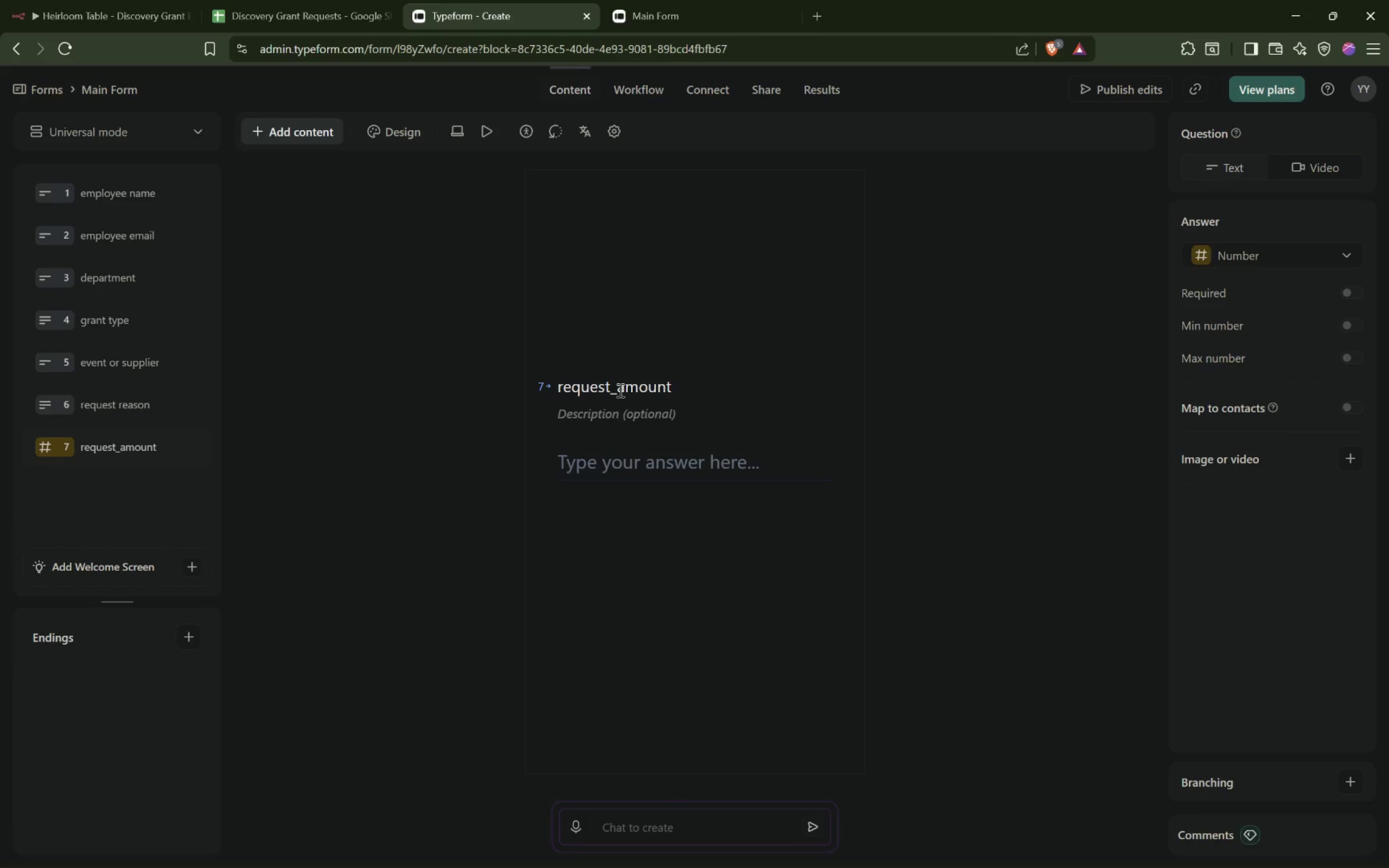 
key(Backspace)
 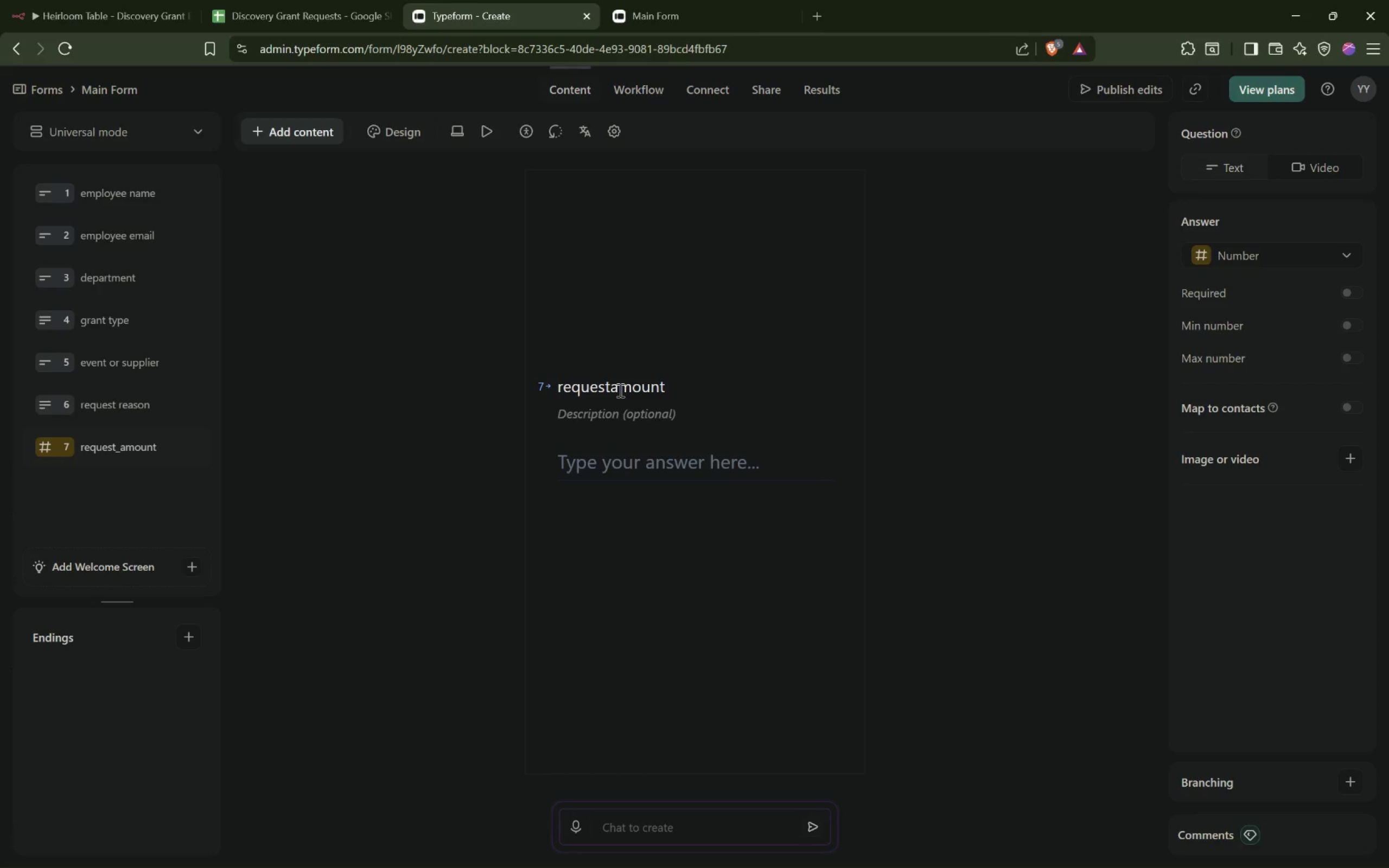 
key(Space)
 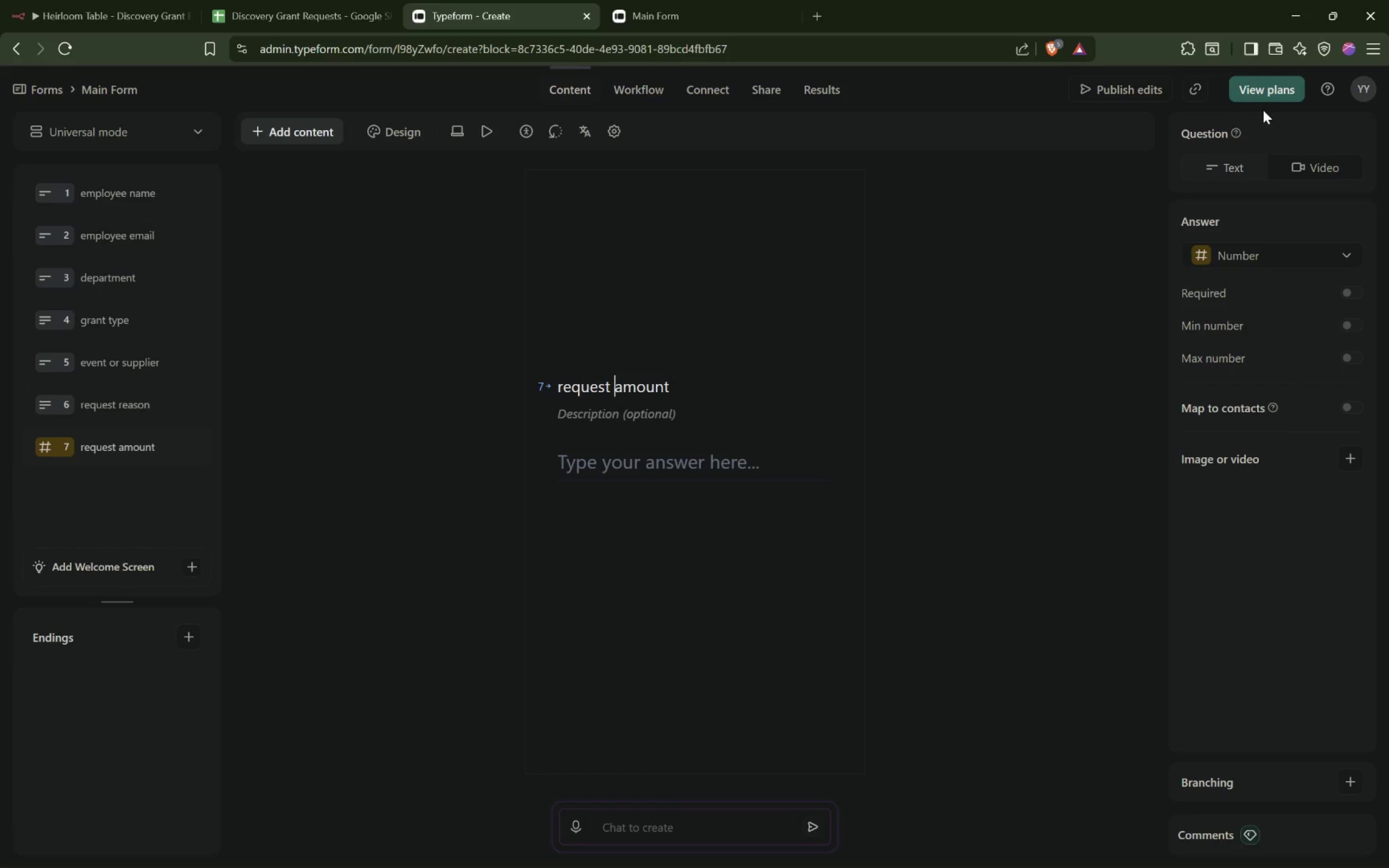 
wait(5.99)
 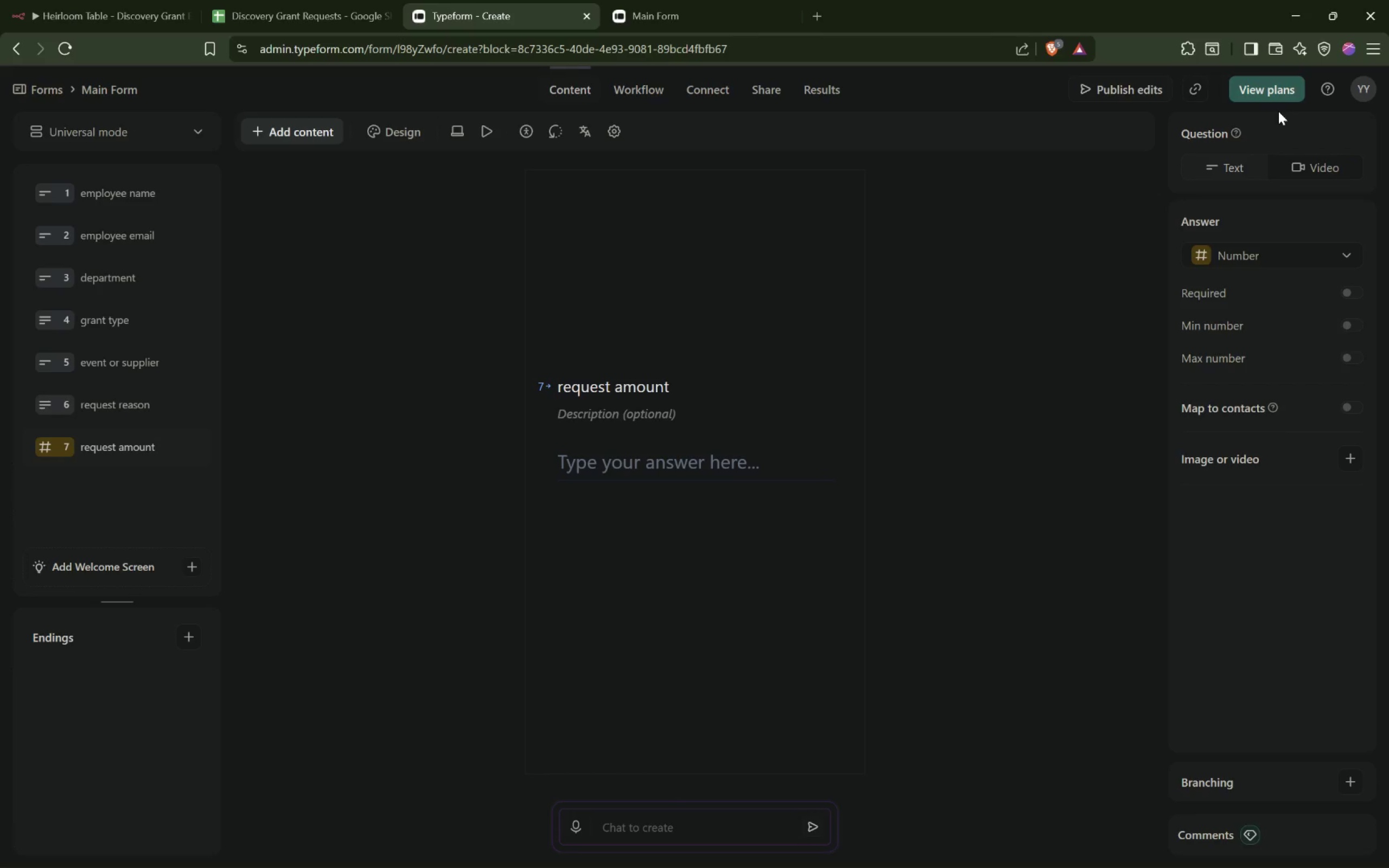 
left_click([1087, 89])
 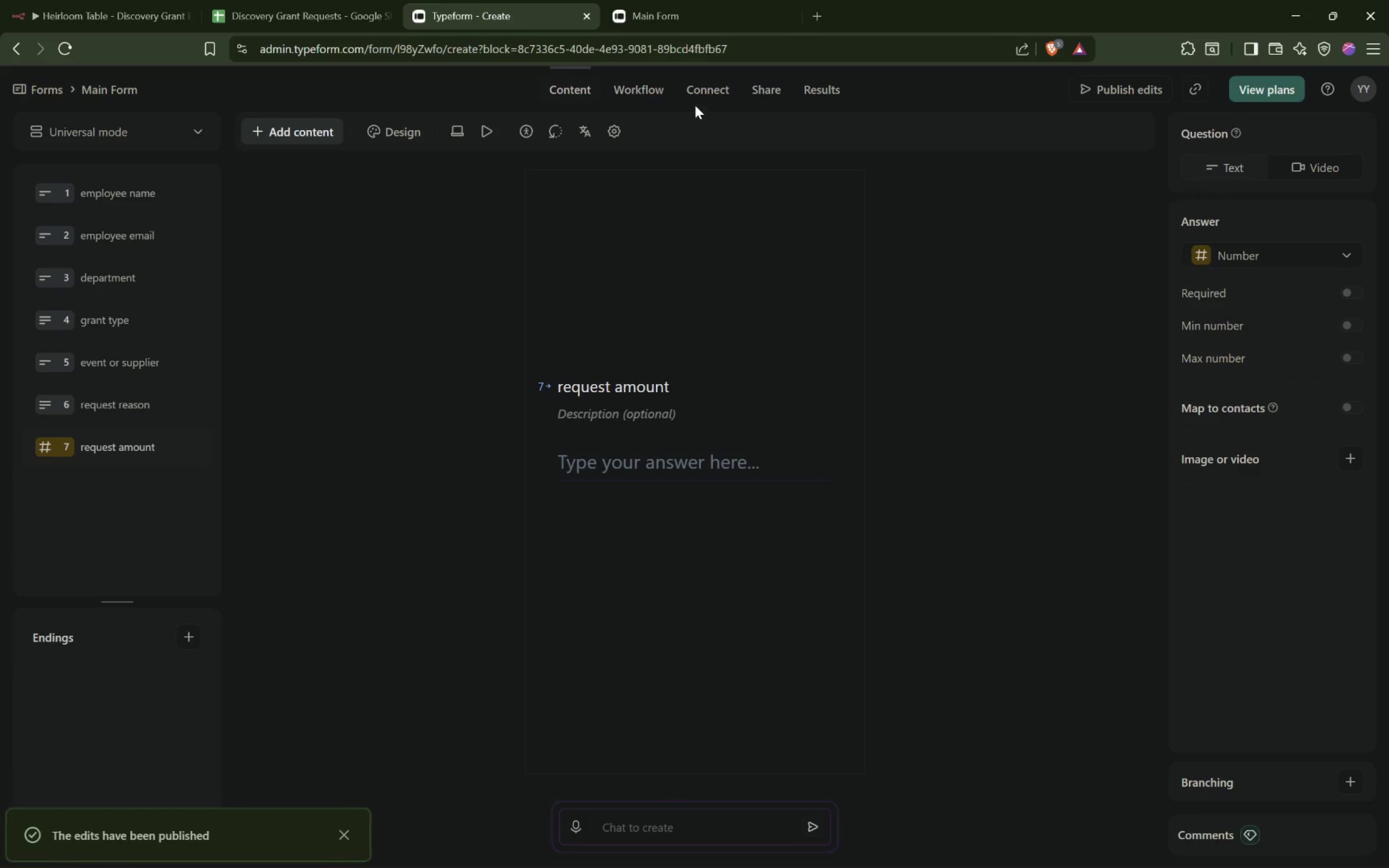 
left_click([695, 9])
 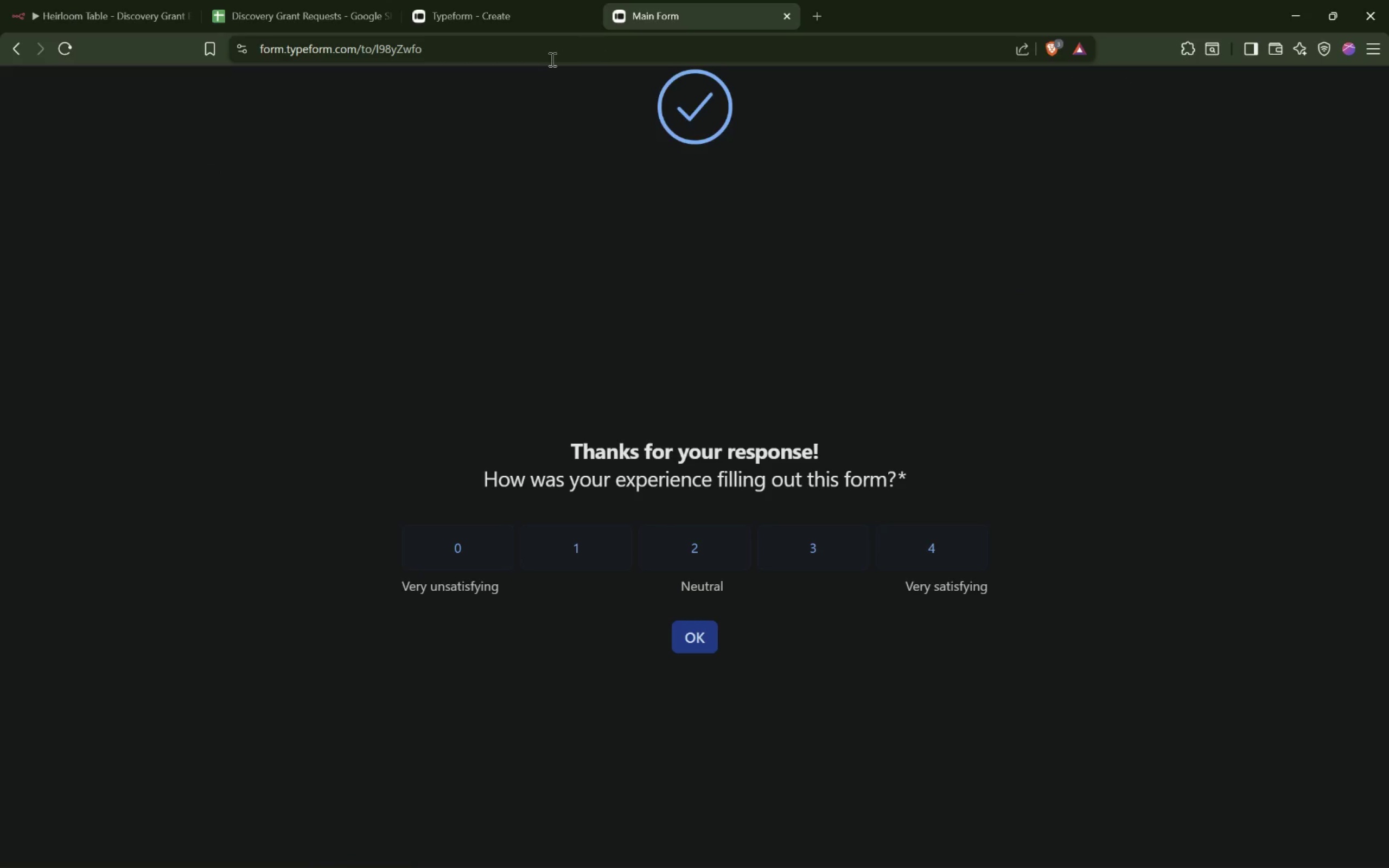 
left_click([553, 56])
 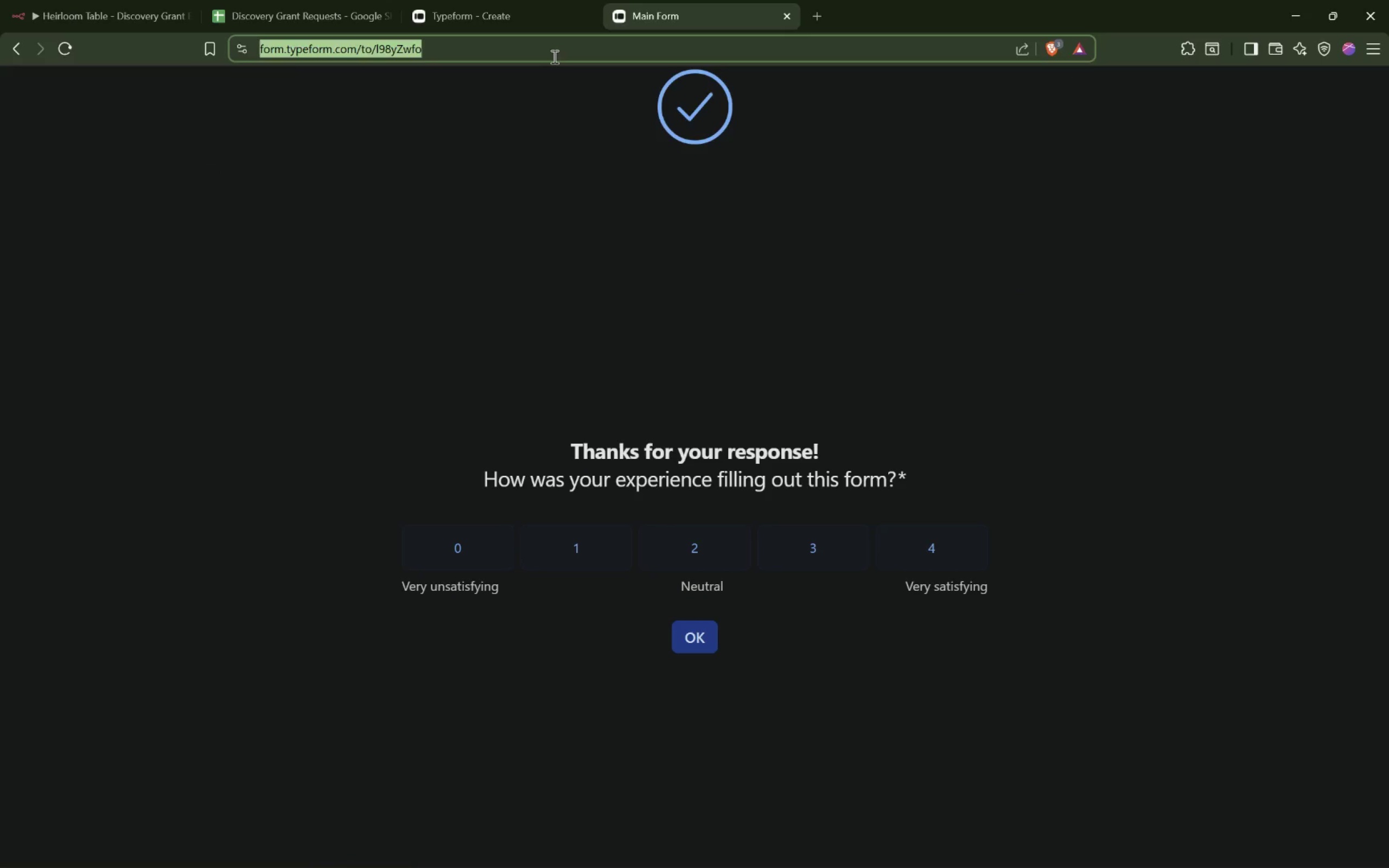 
hold_key(key=Enter, duration=24.62)
 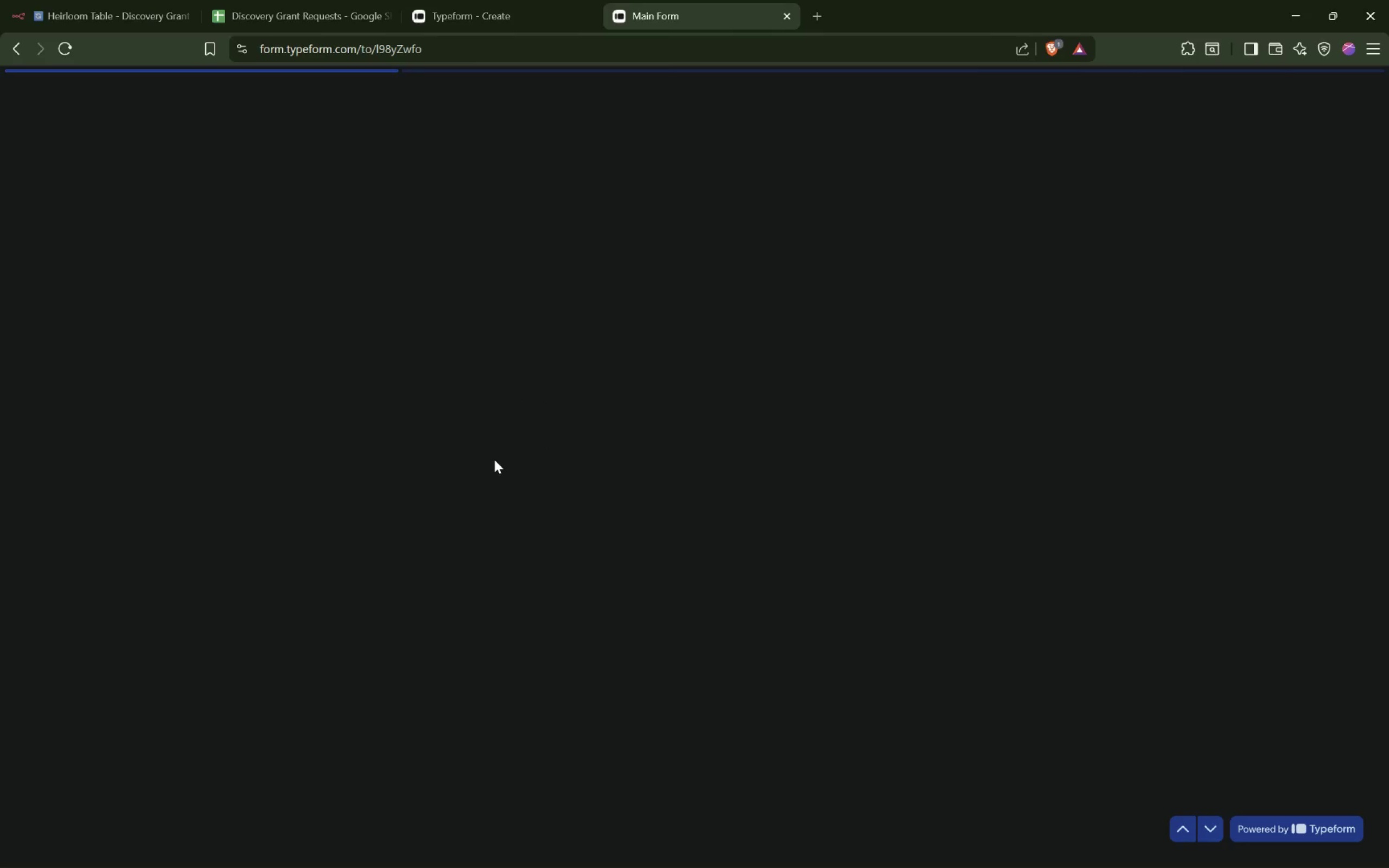 
left_click([541, 459])
 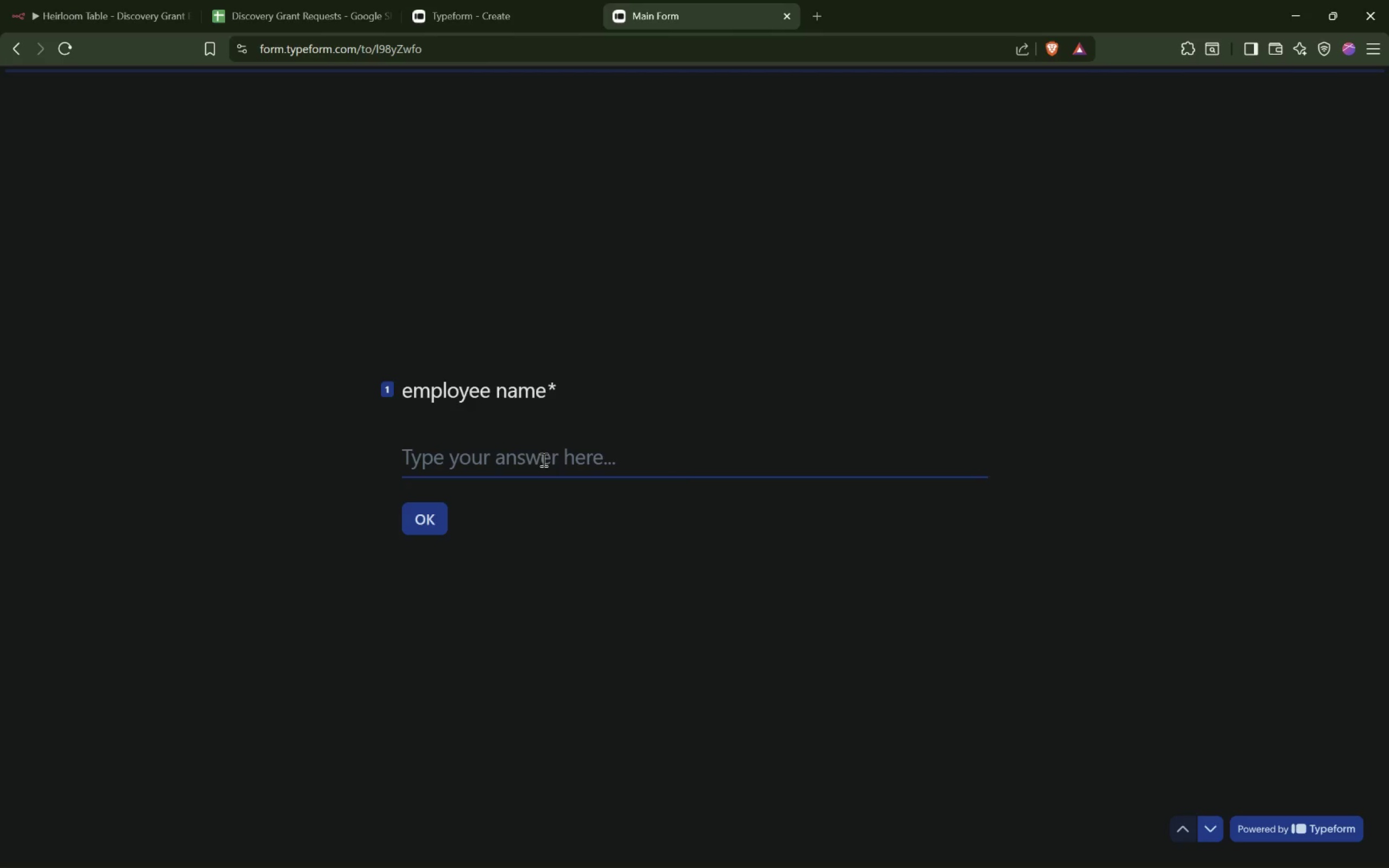 
type(yeab yon)
 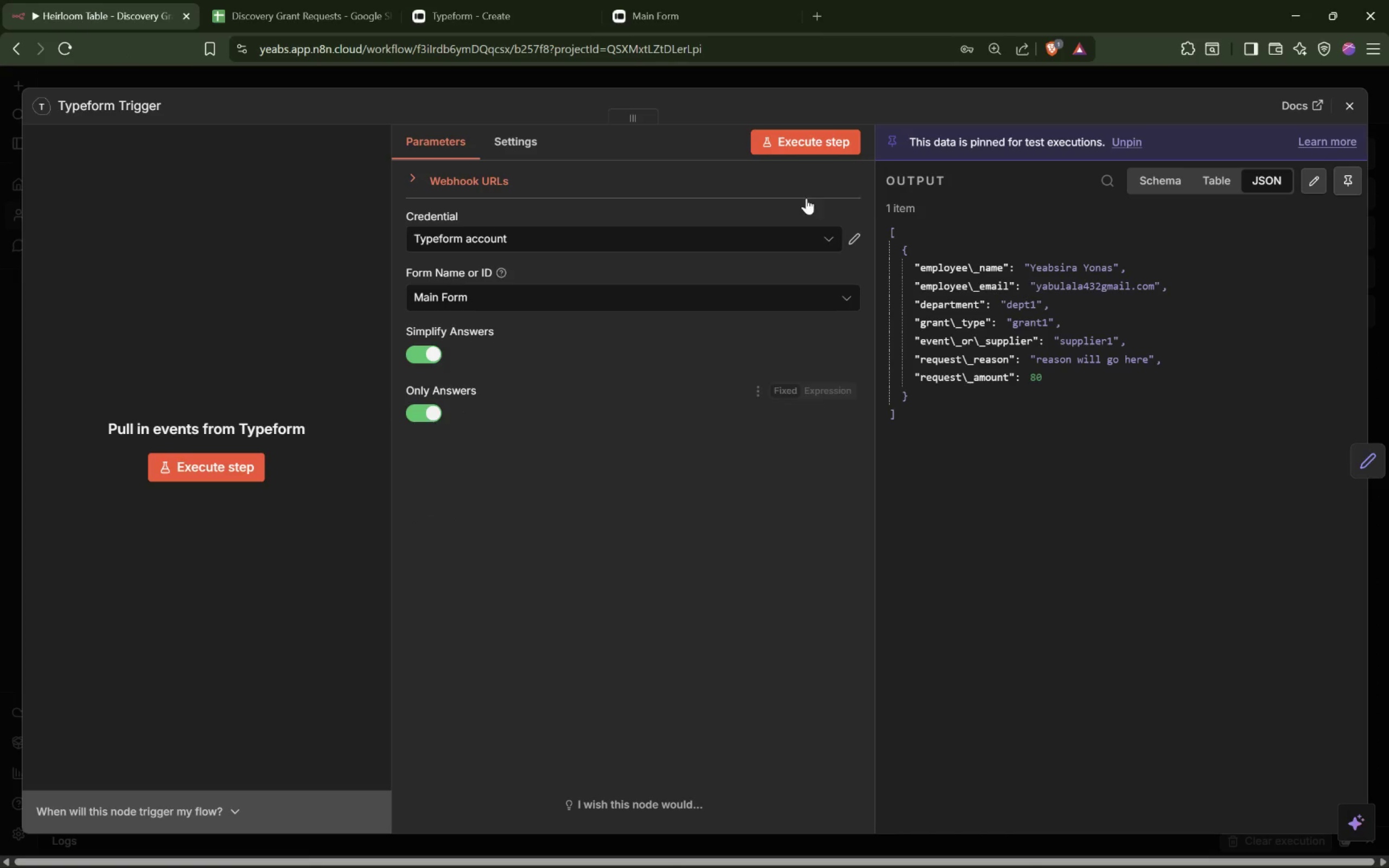 
left_click([1350, 192])
 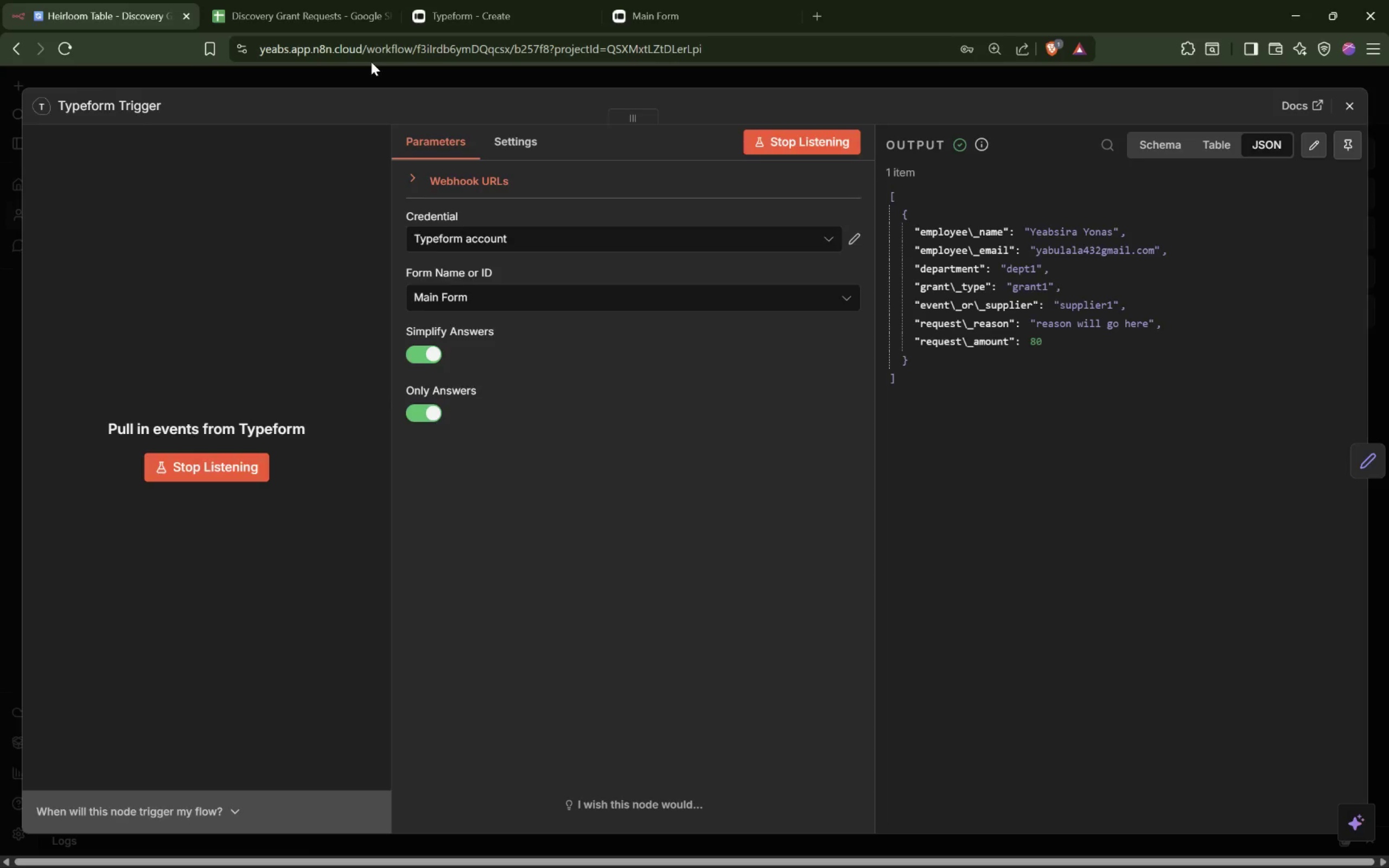 
left_click([667, 21])
 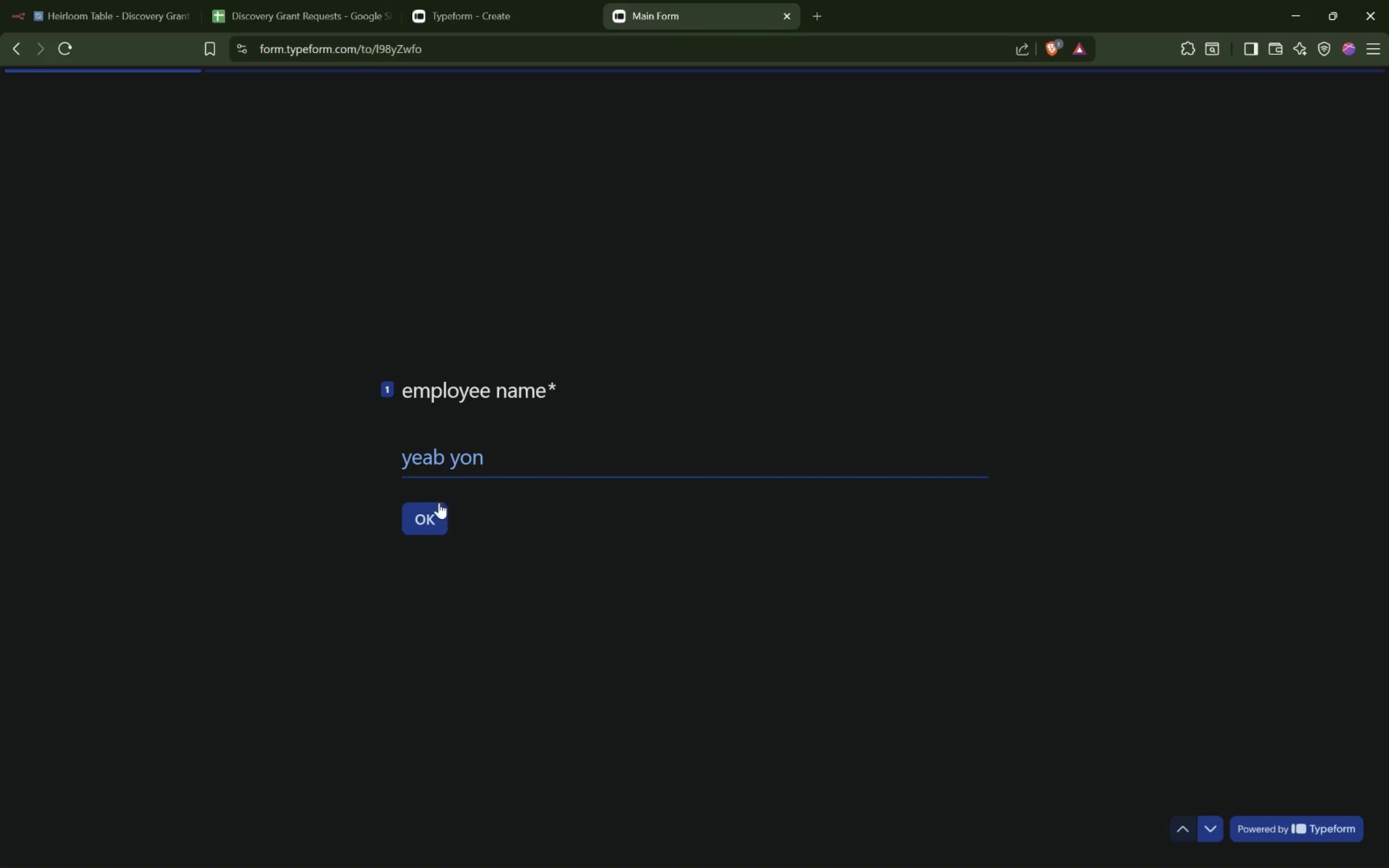 
left_click([425, 510])
 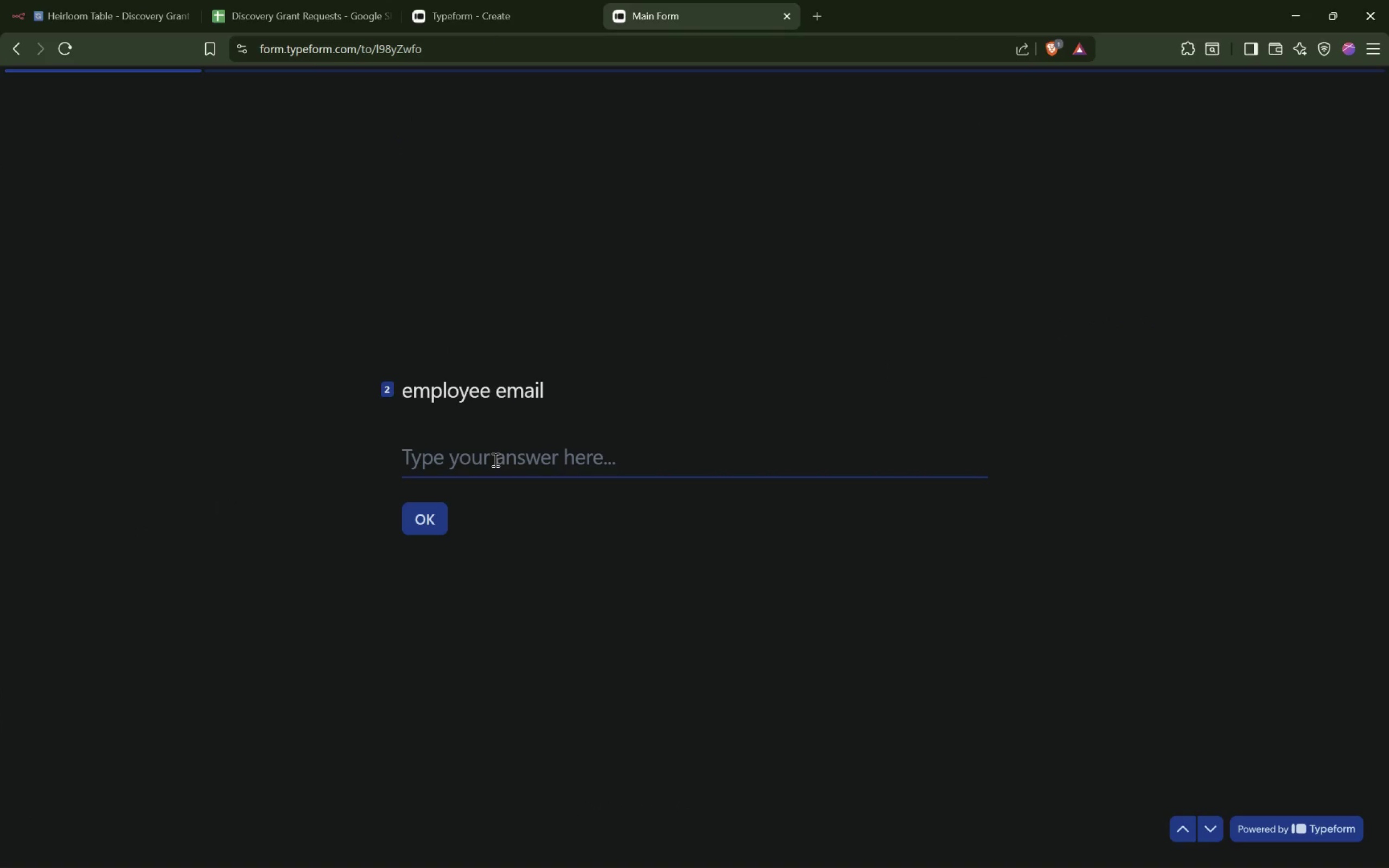 
type(yeabyonL@)
key(Backspace)
key(Backspace)
type(@gmail.com)
 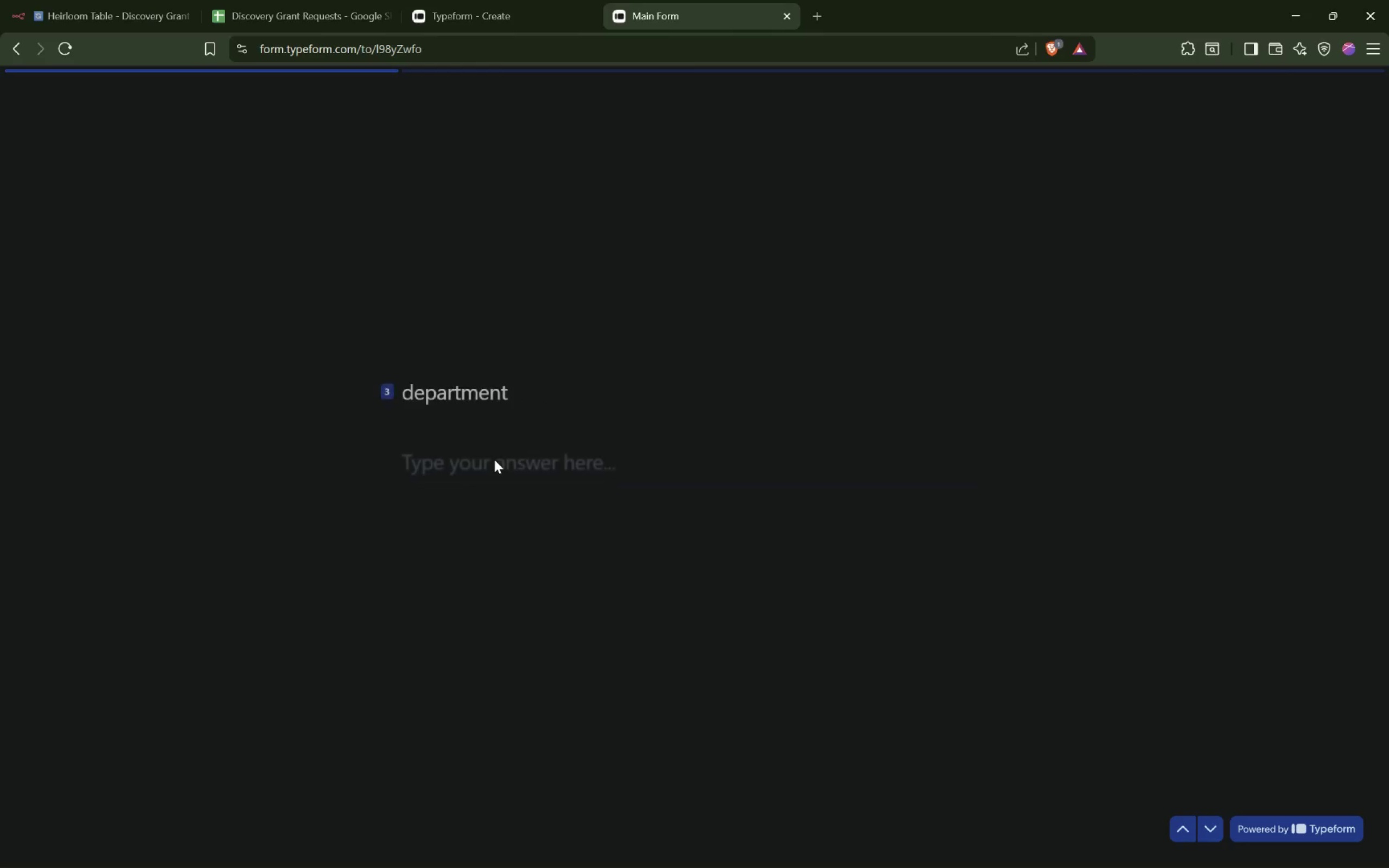 
left_click([494, 459])
 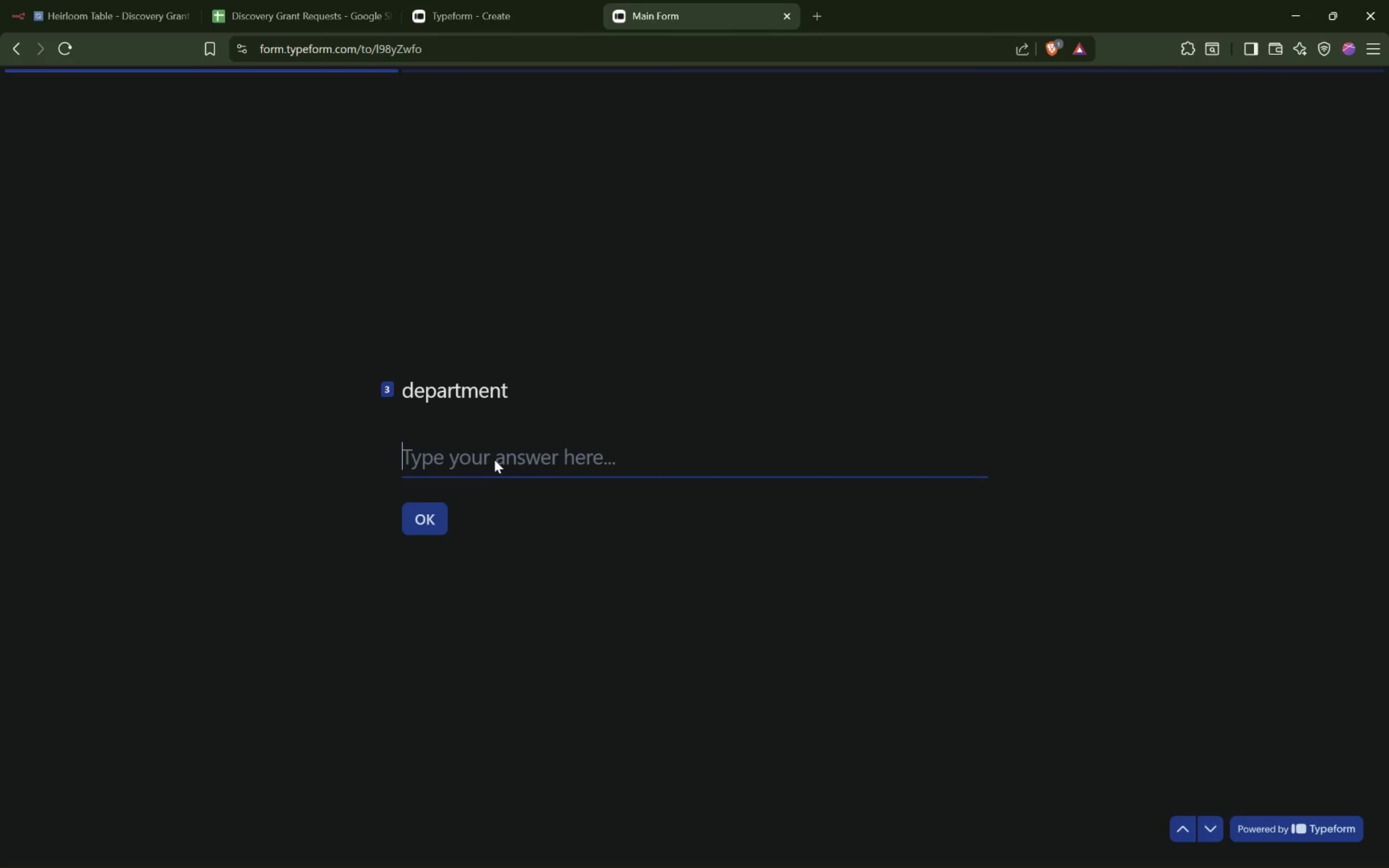 
type(dept1)
 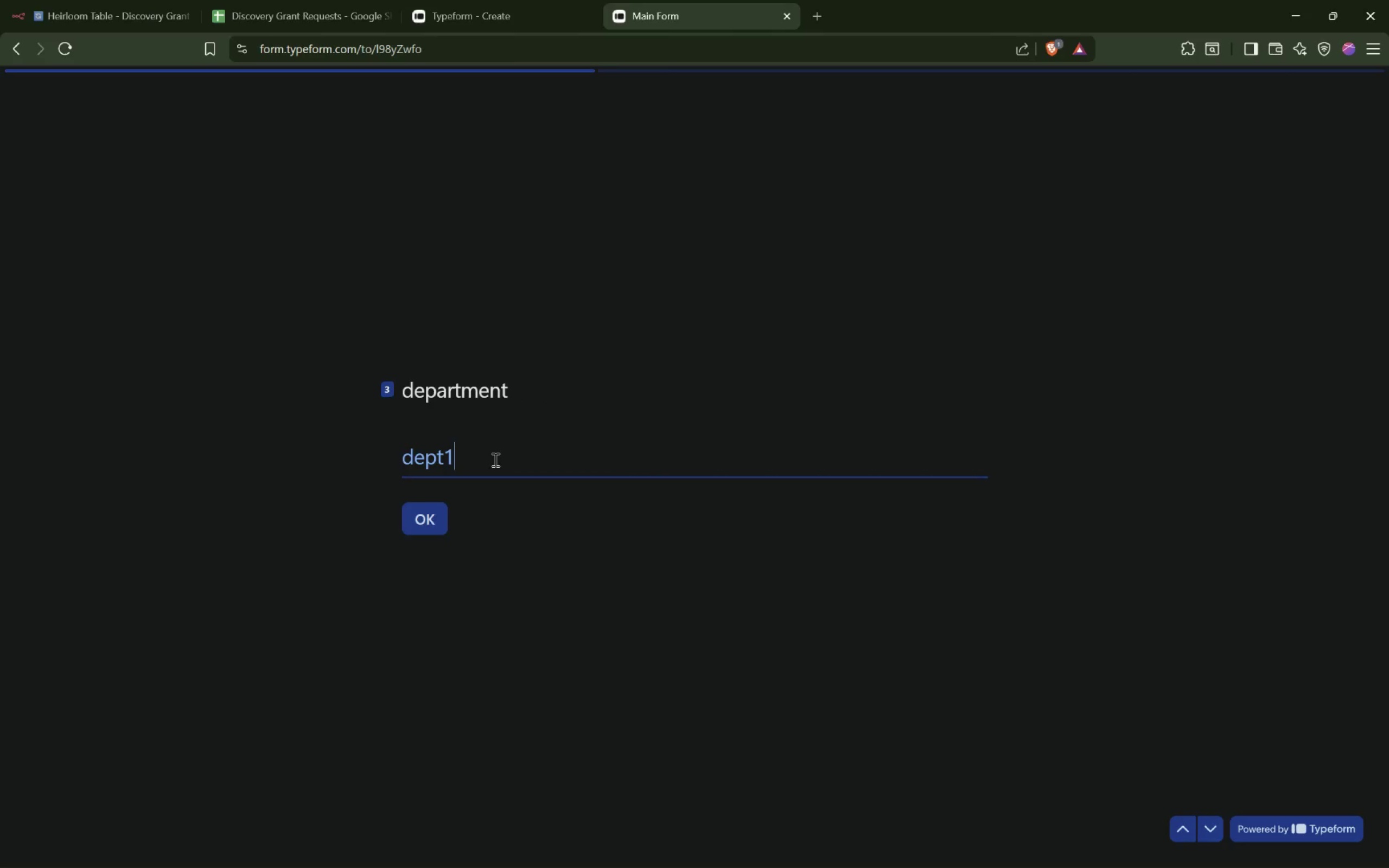 
key(Enter)
 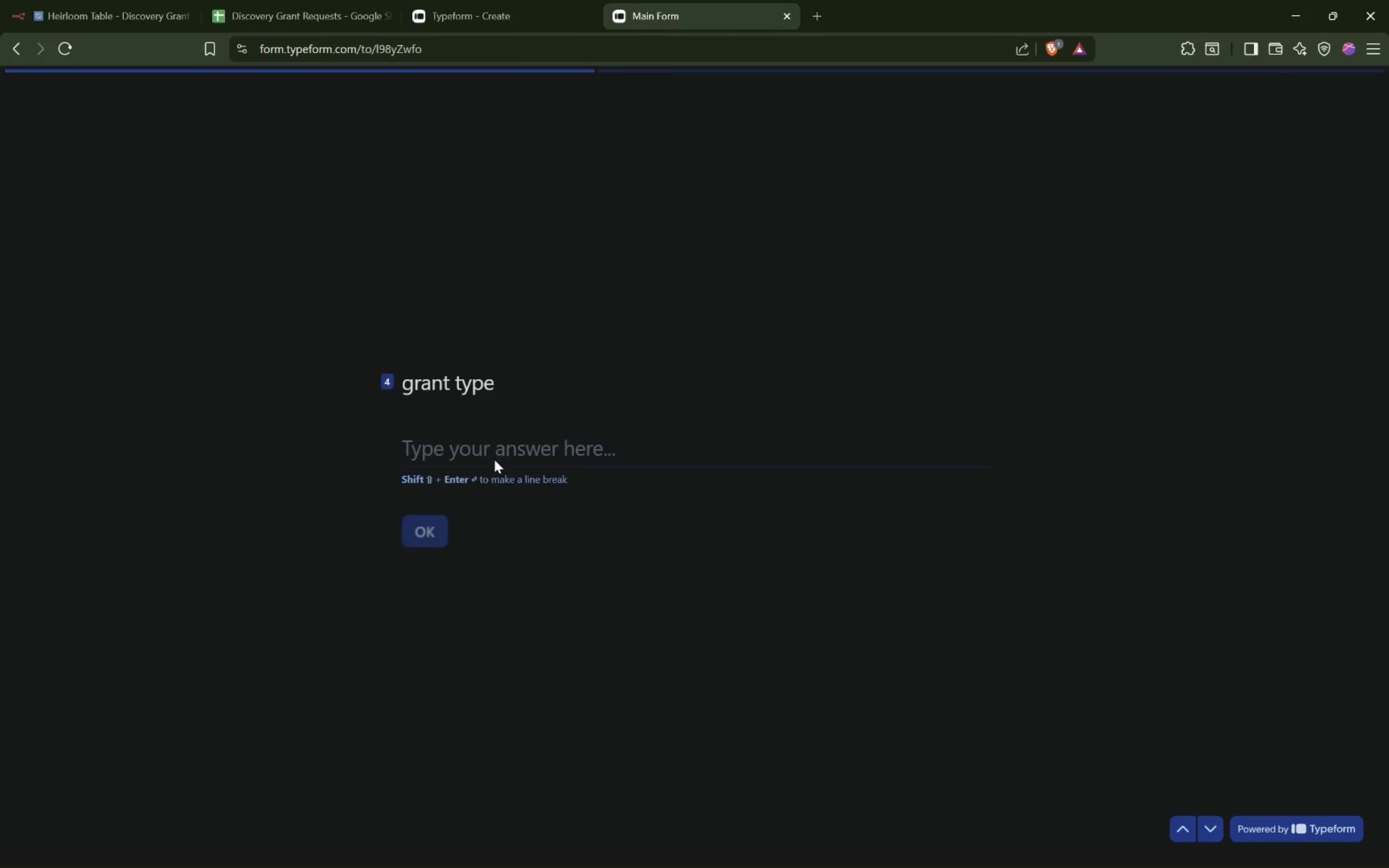 
left_click([476, 446])
 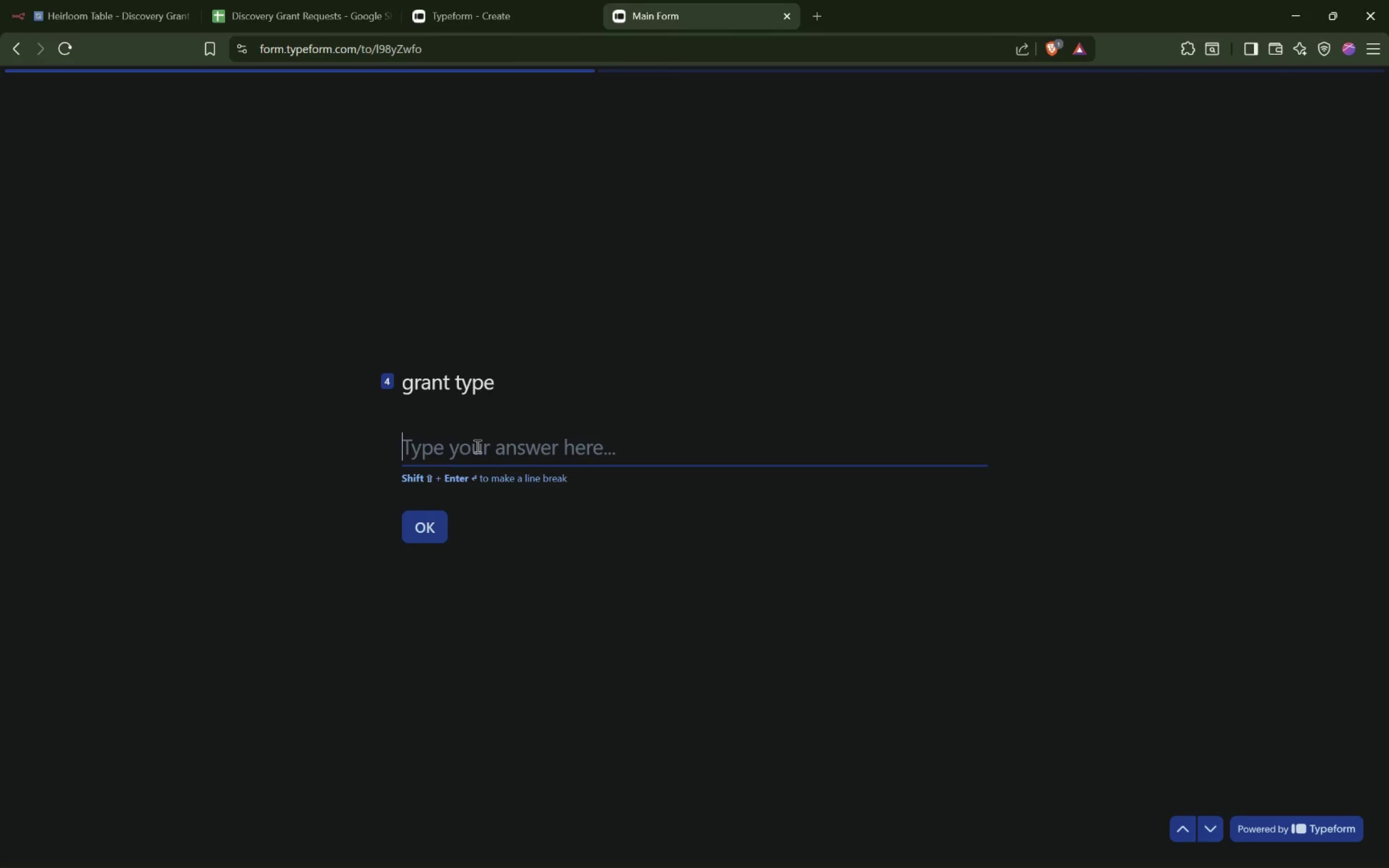 
type(grant1)
 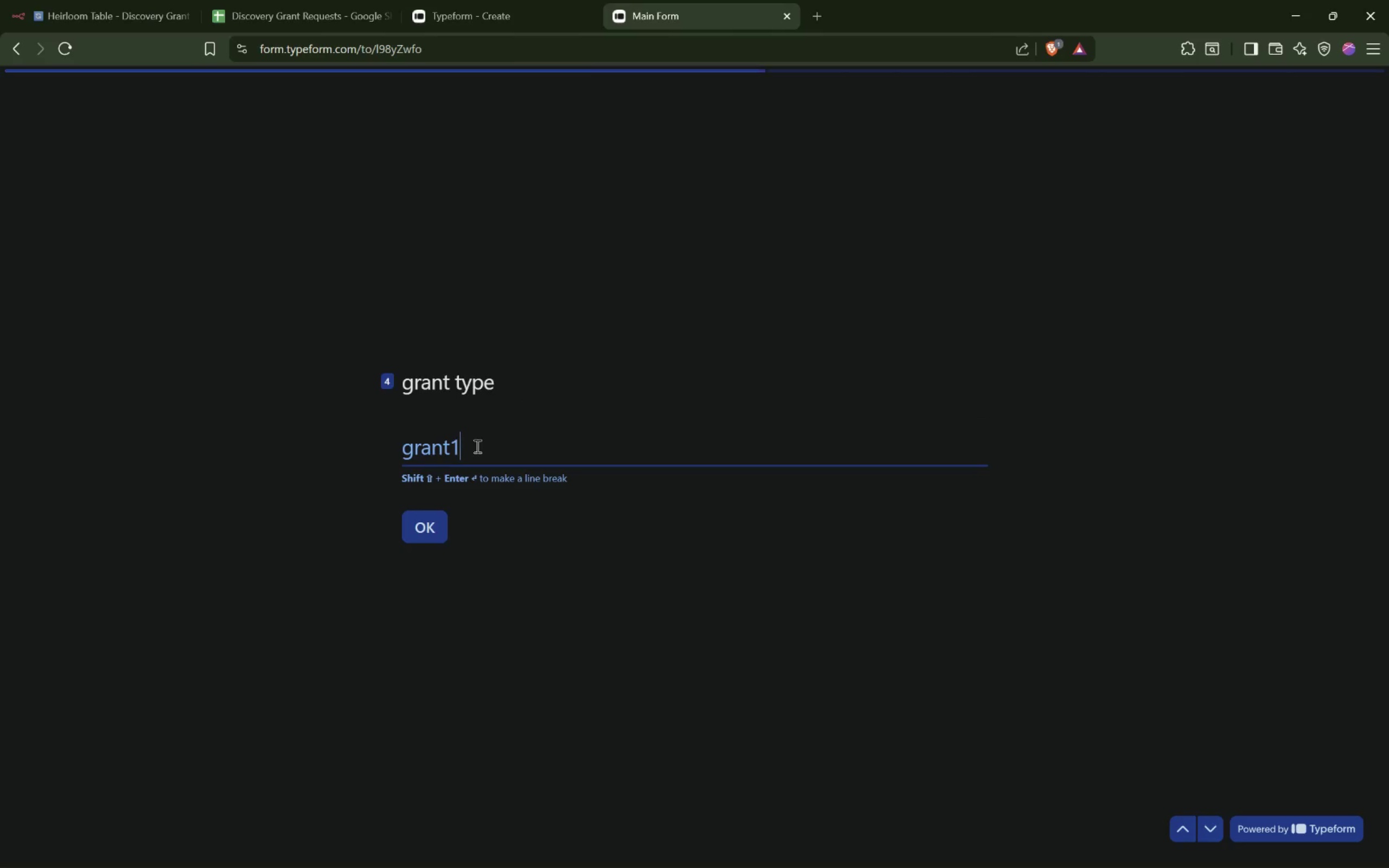 
key(Enter)
 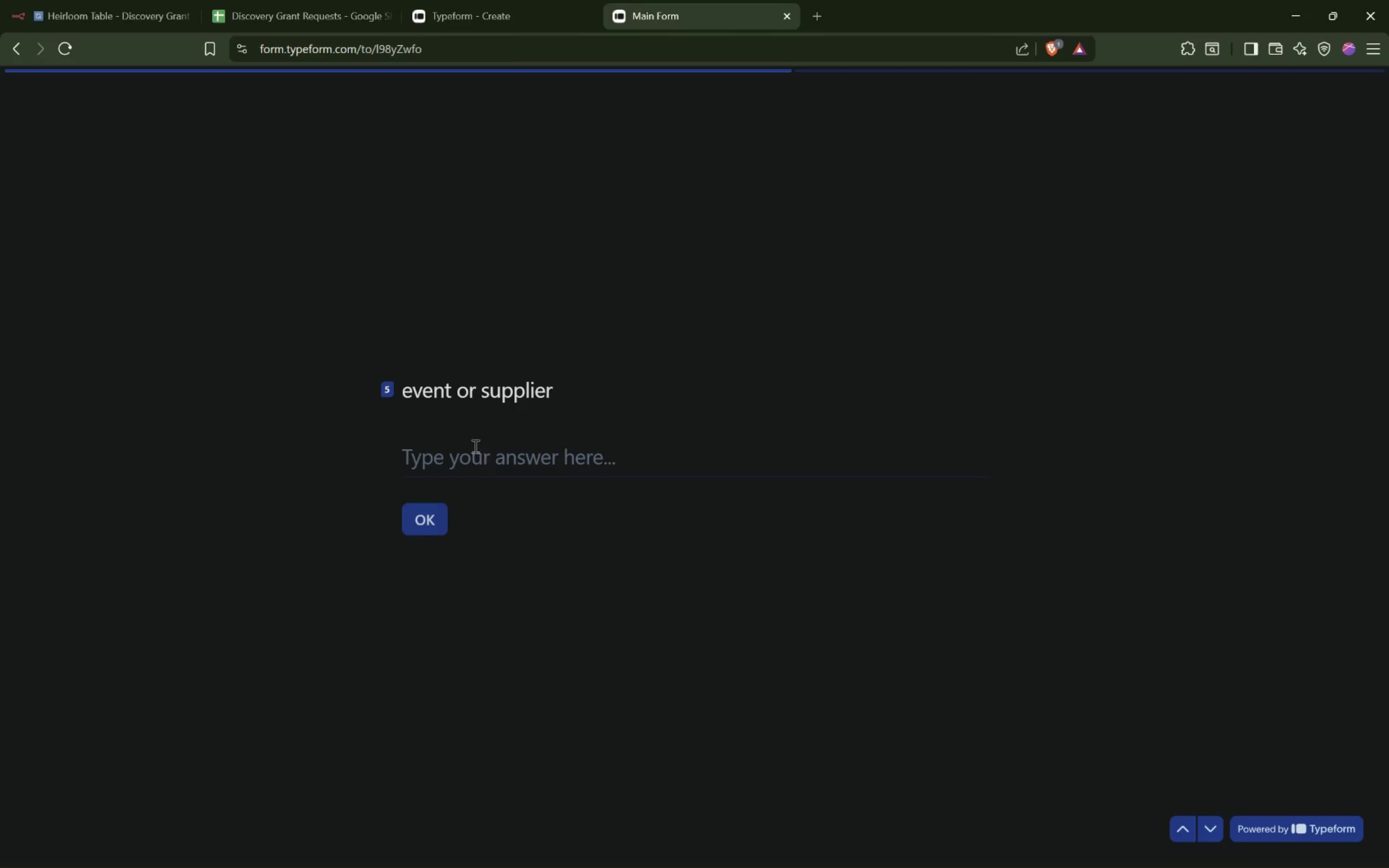 
left_click([461, 458])
 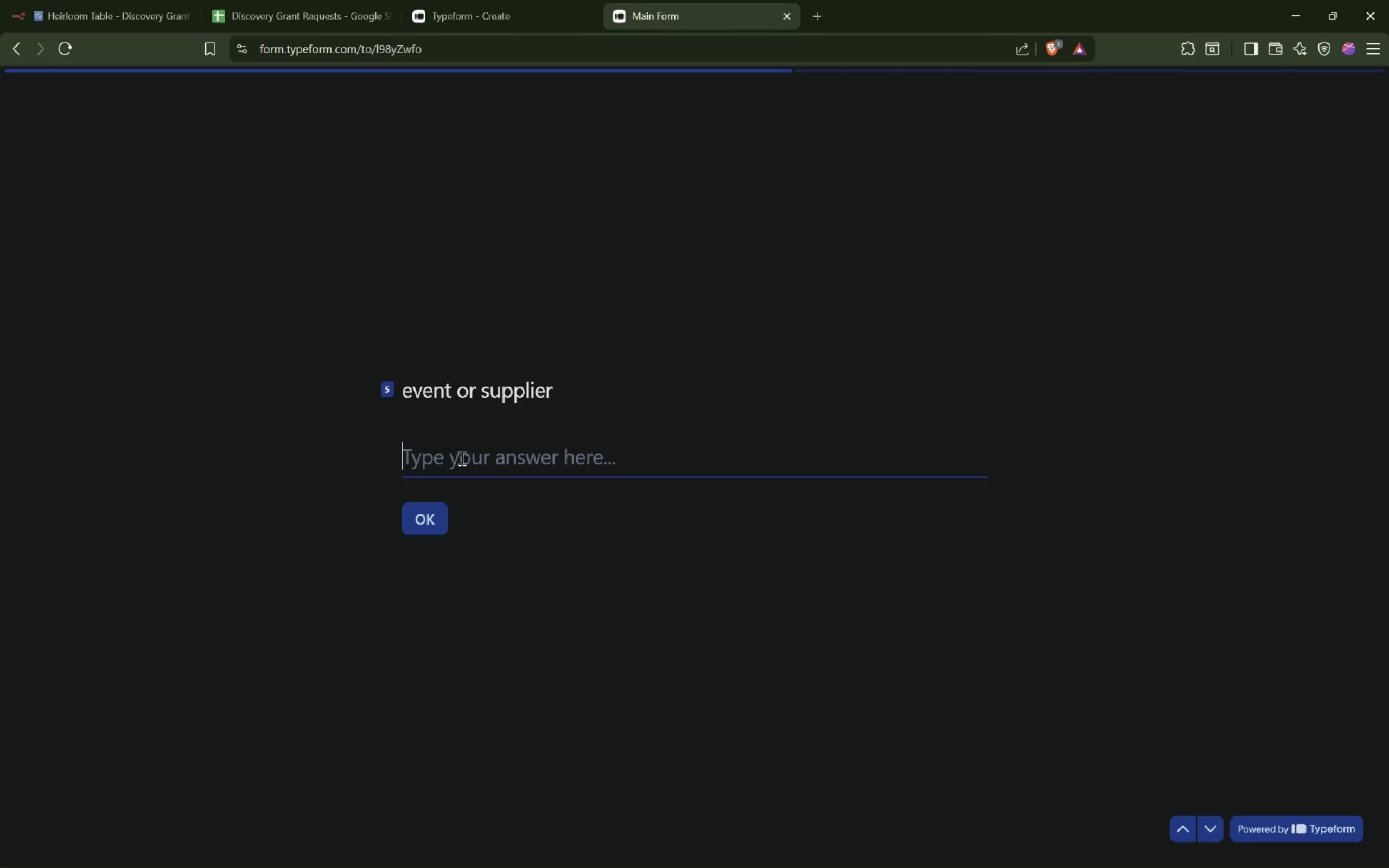 
type(supplier1)
 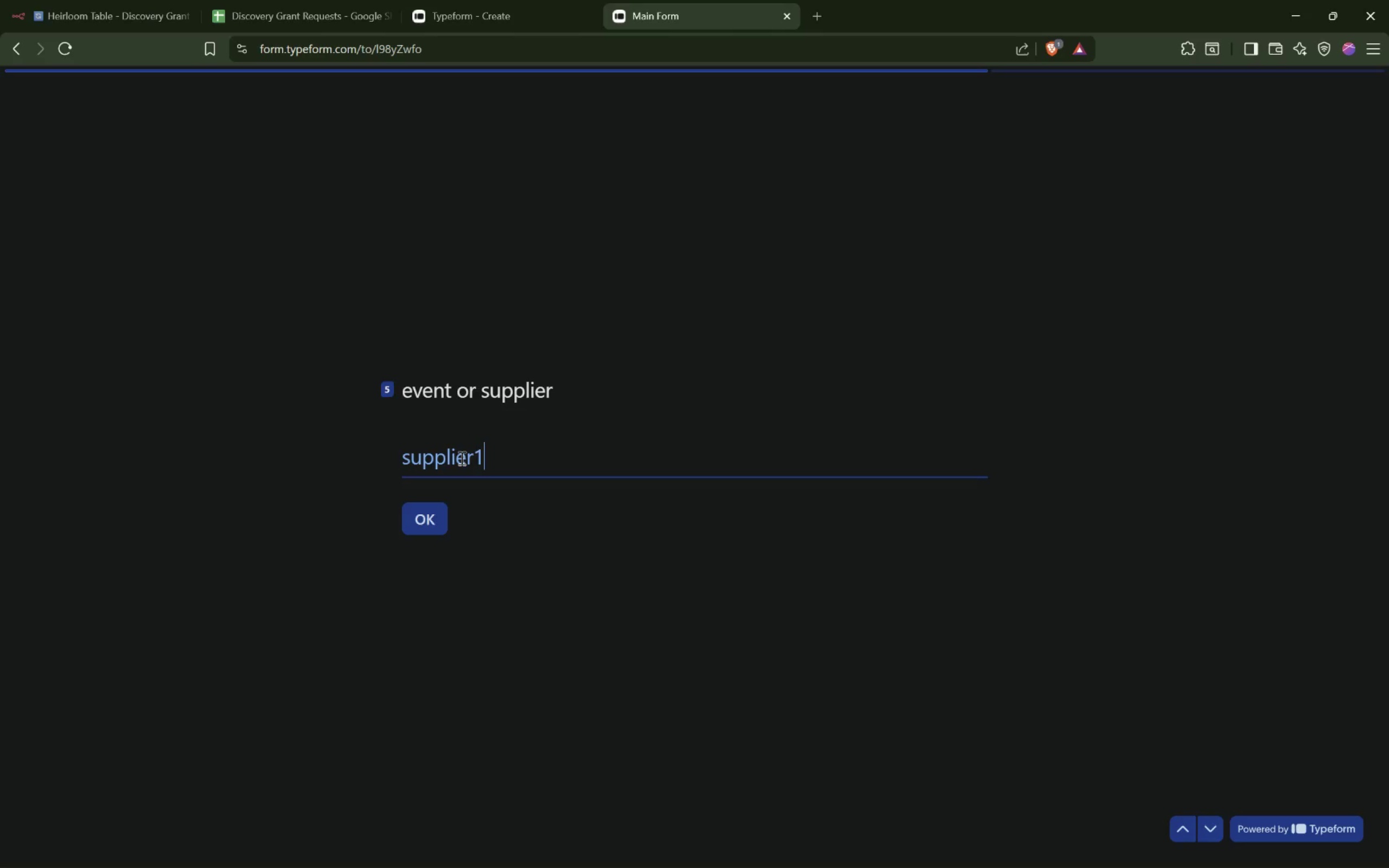 
key(Enter)
 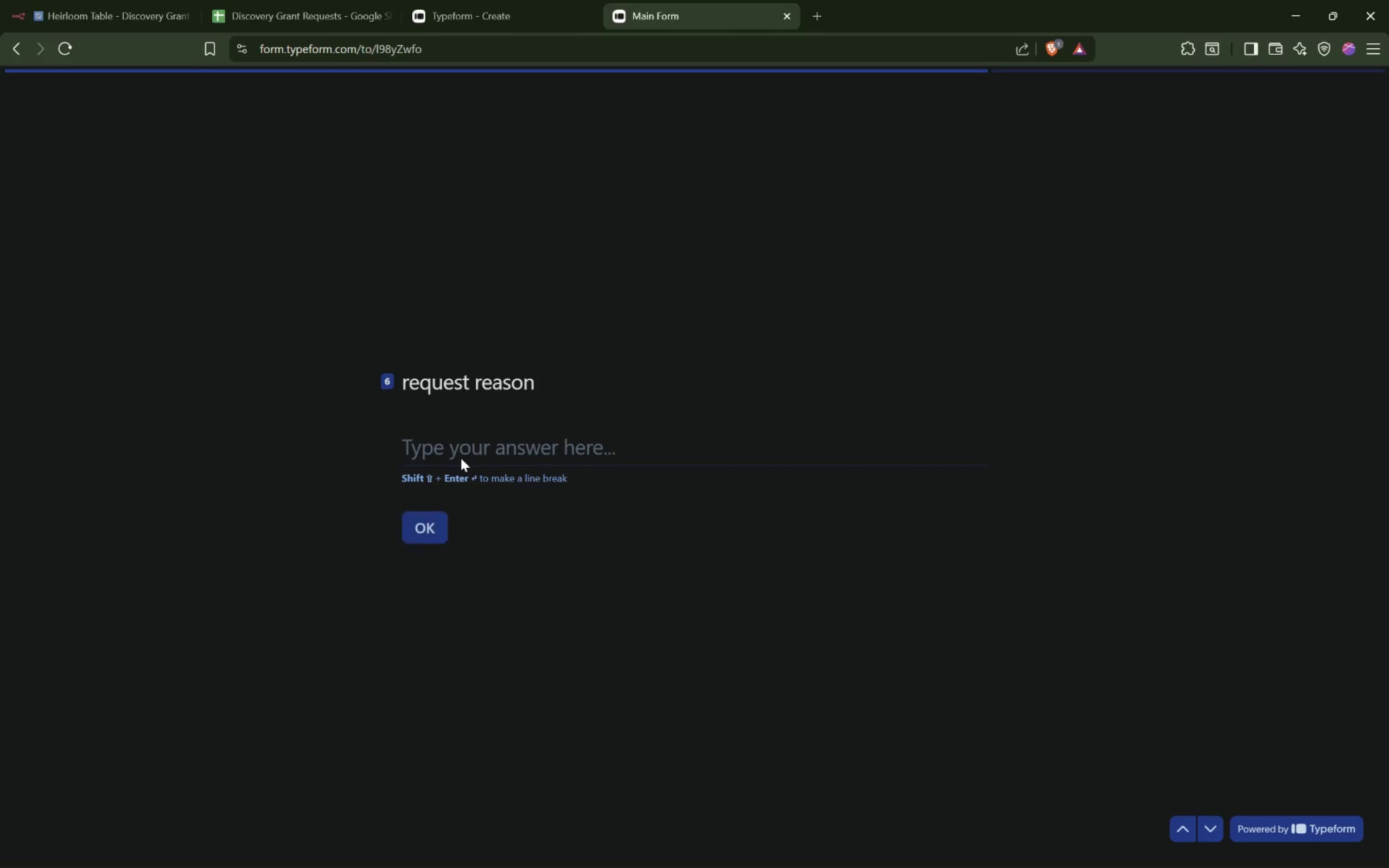 
left_click([456, 445])
 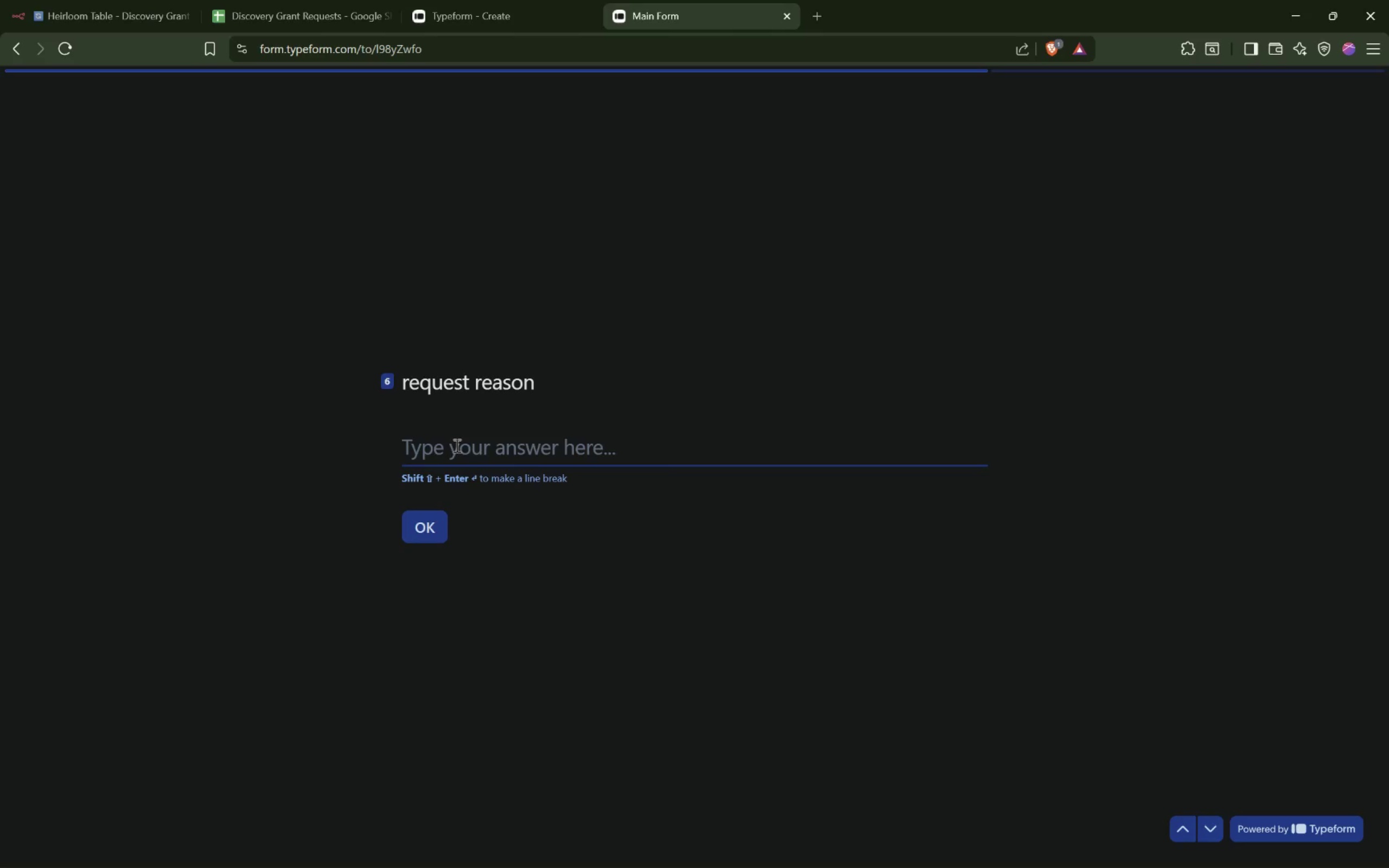 
type(request reason will go here)
 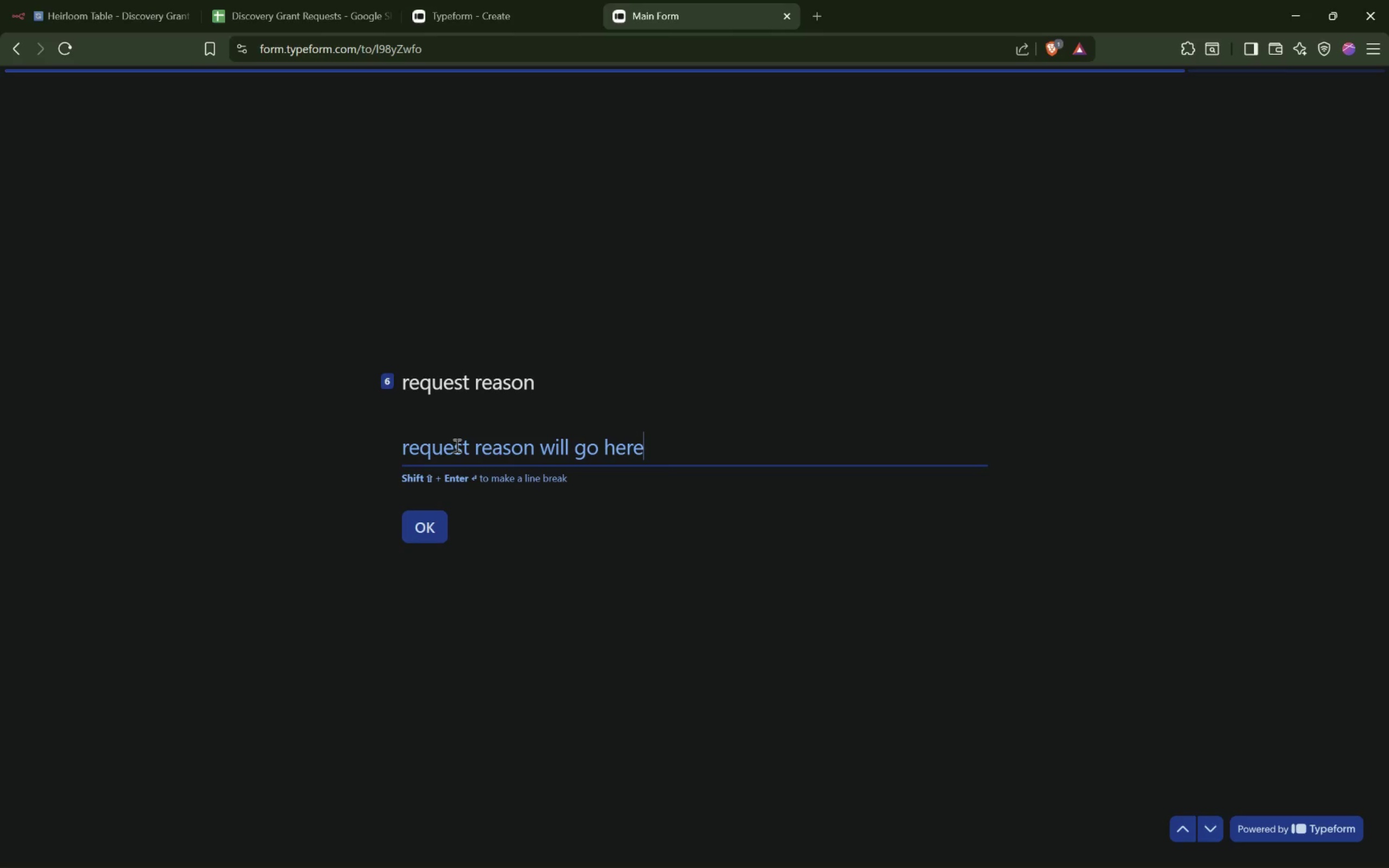 
key(Enter)
 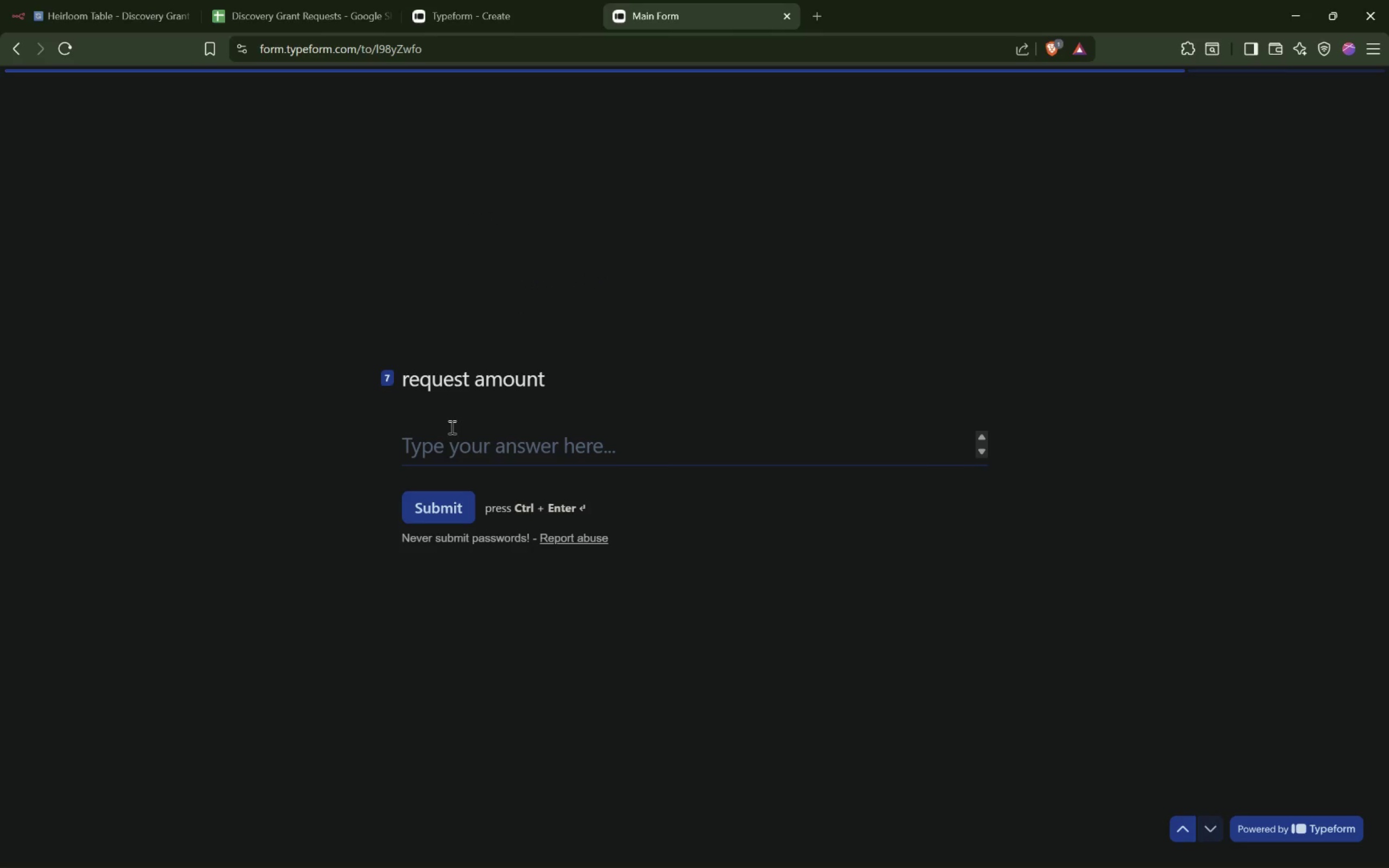 
type(99)
 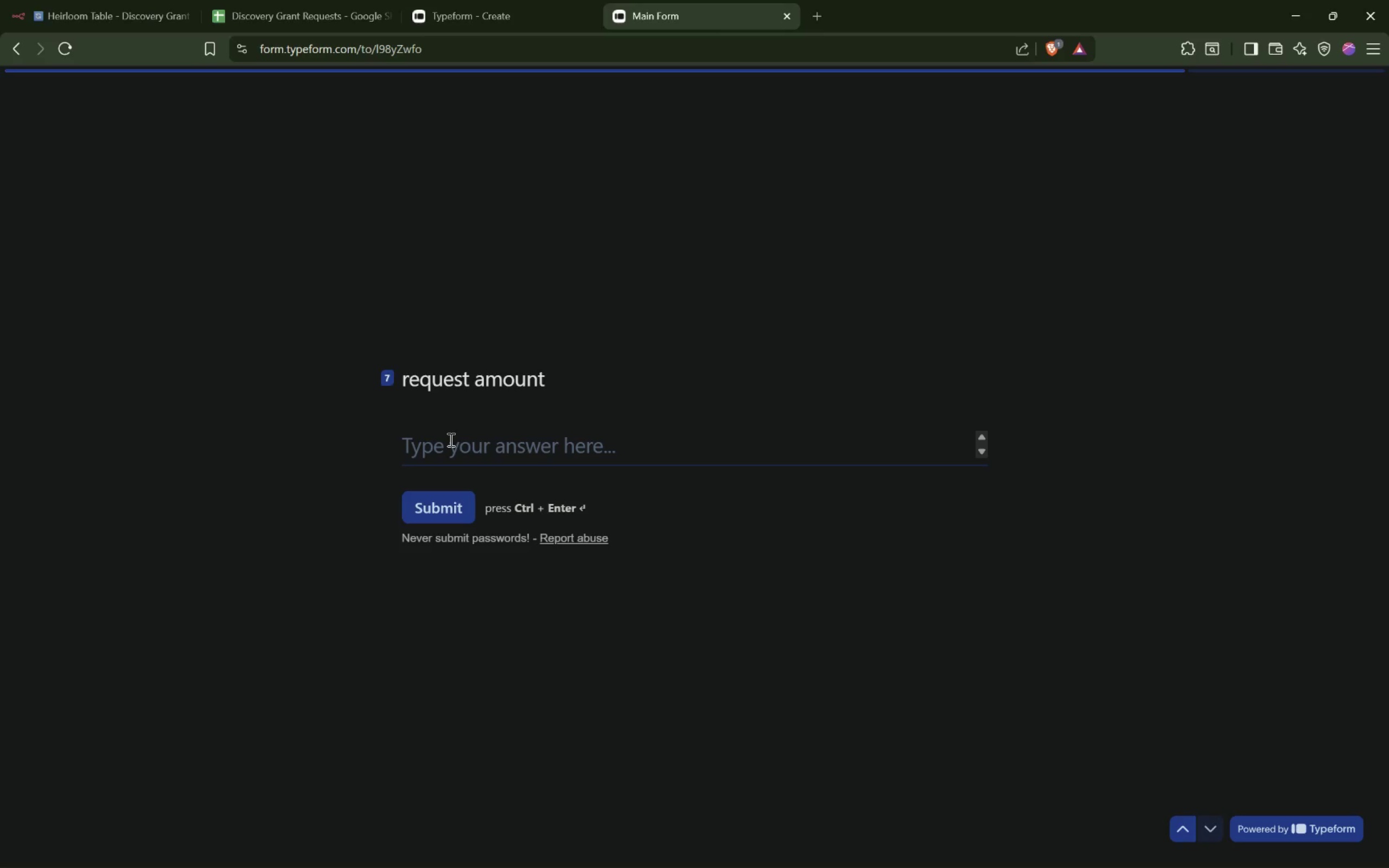 
left_click([450, 439])
 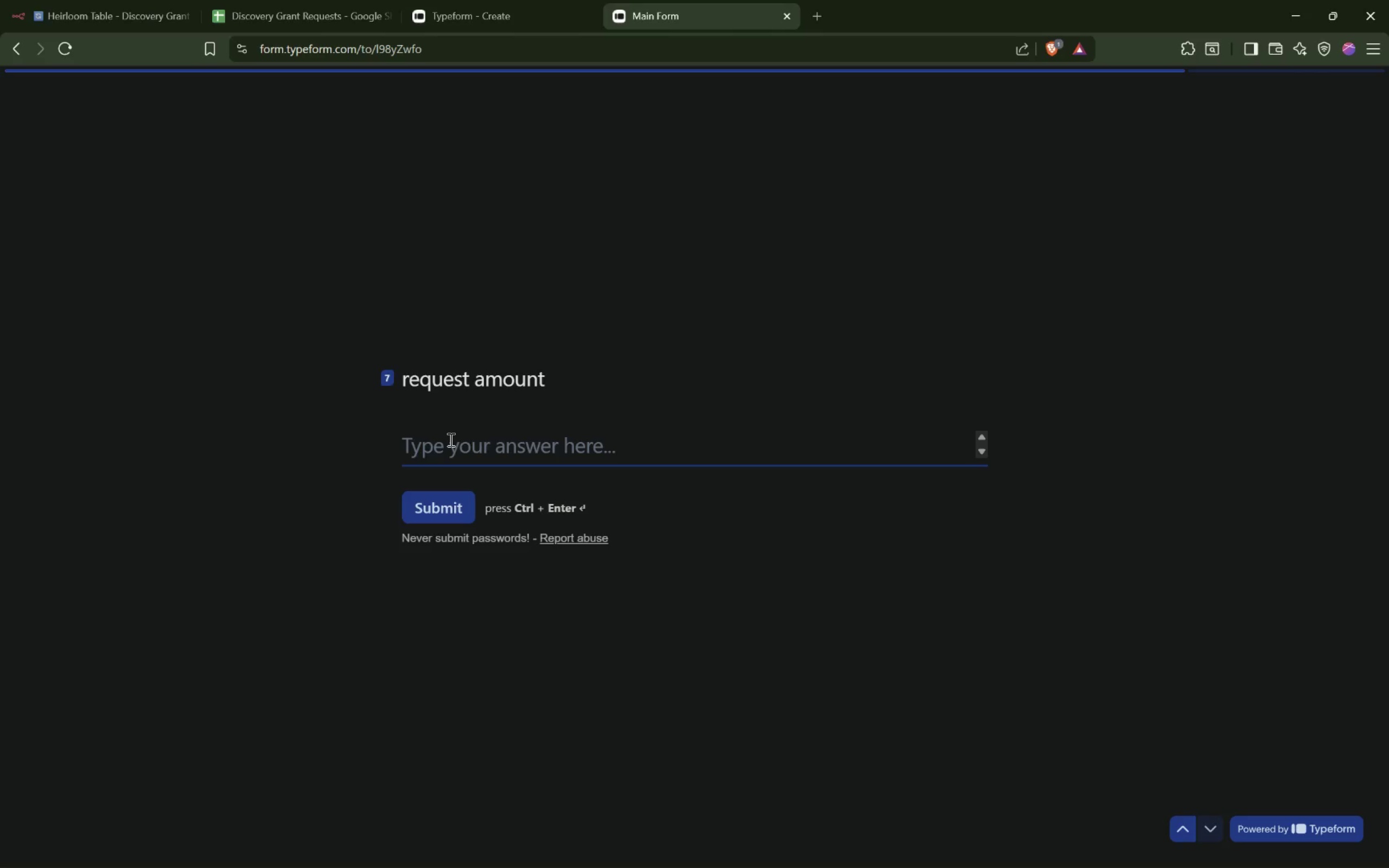 
type(99)
 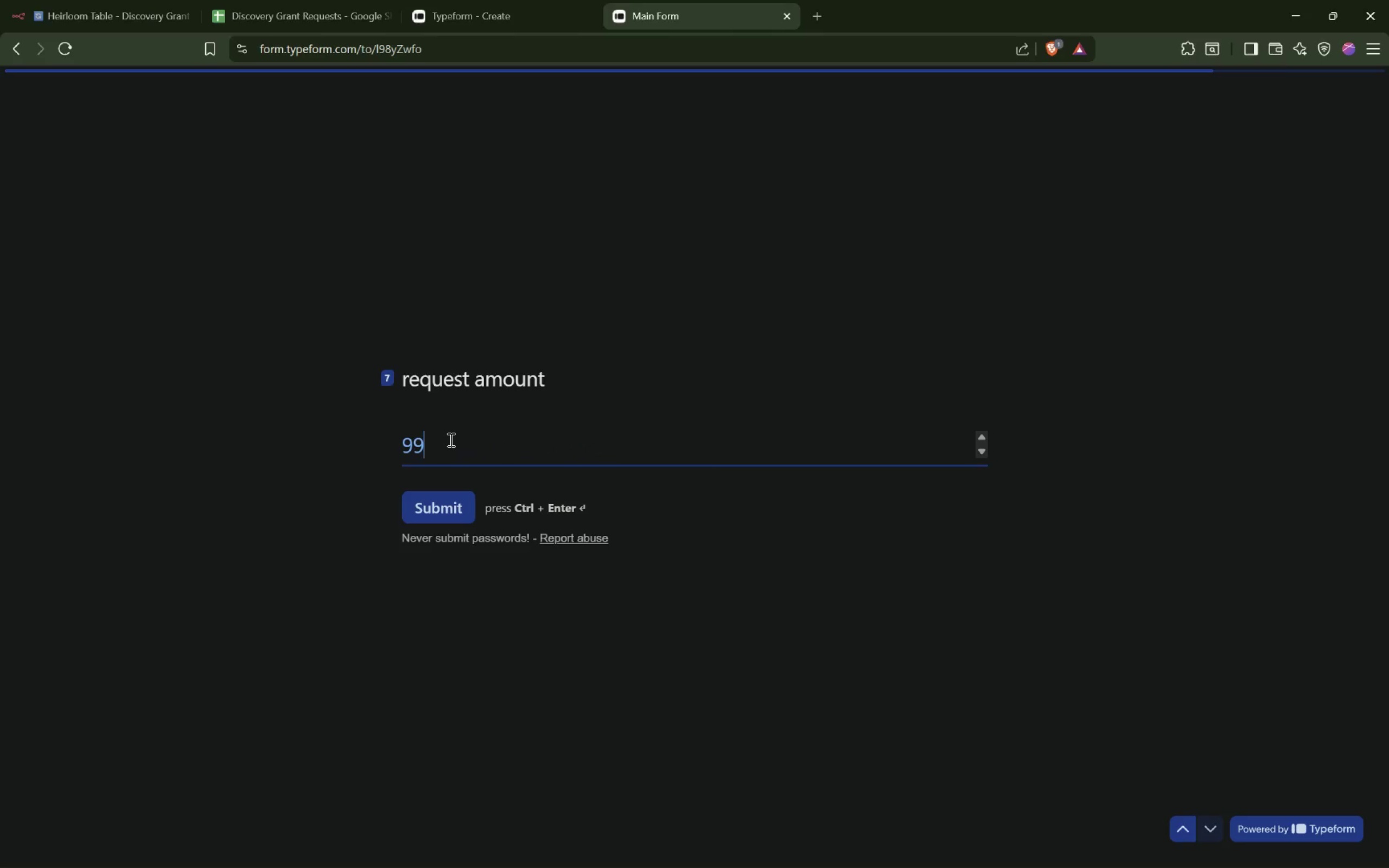 
key(Enter)
 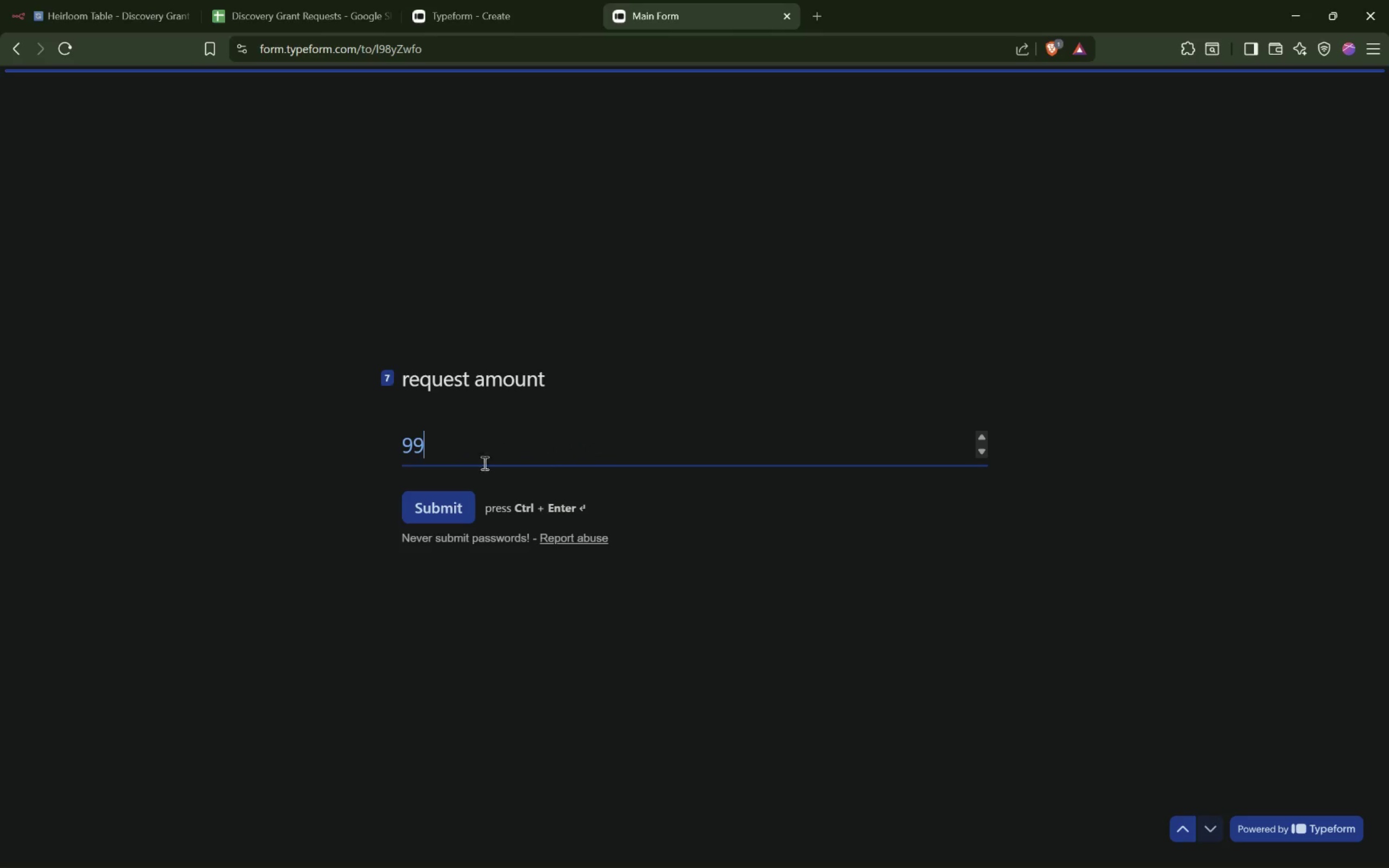 
left_click([449, 512])
 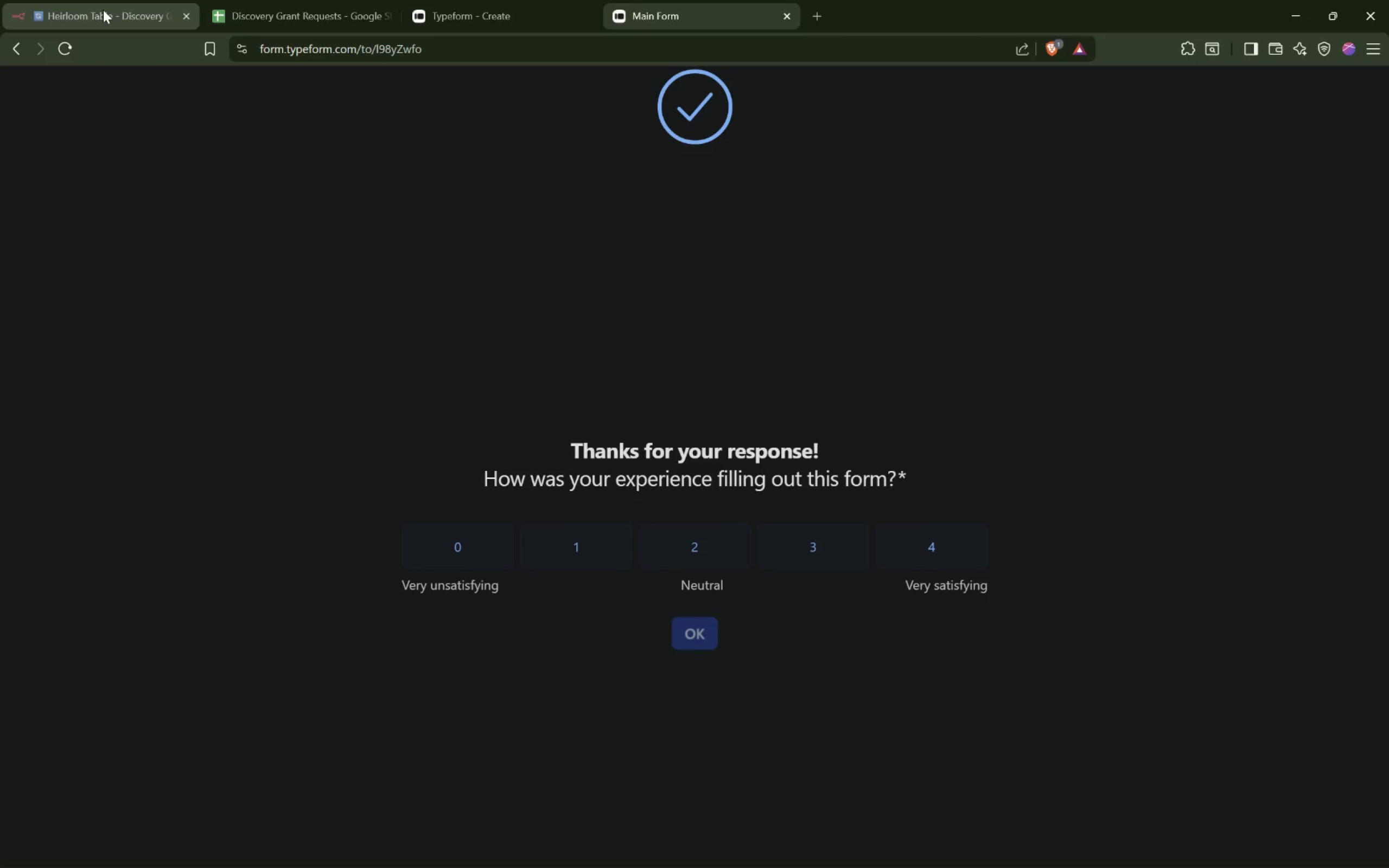 
left_click([103, 10])
 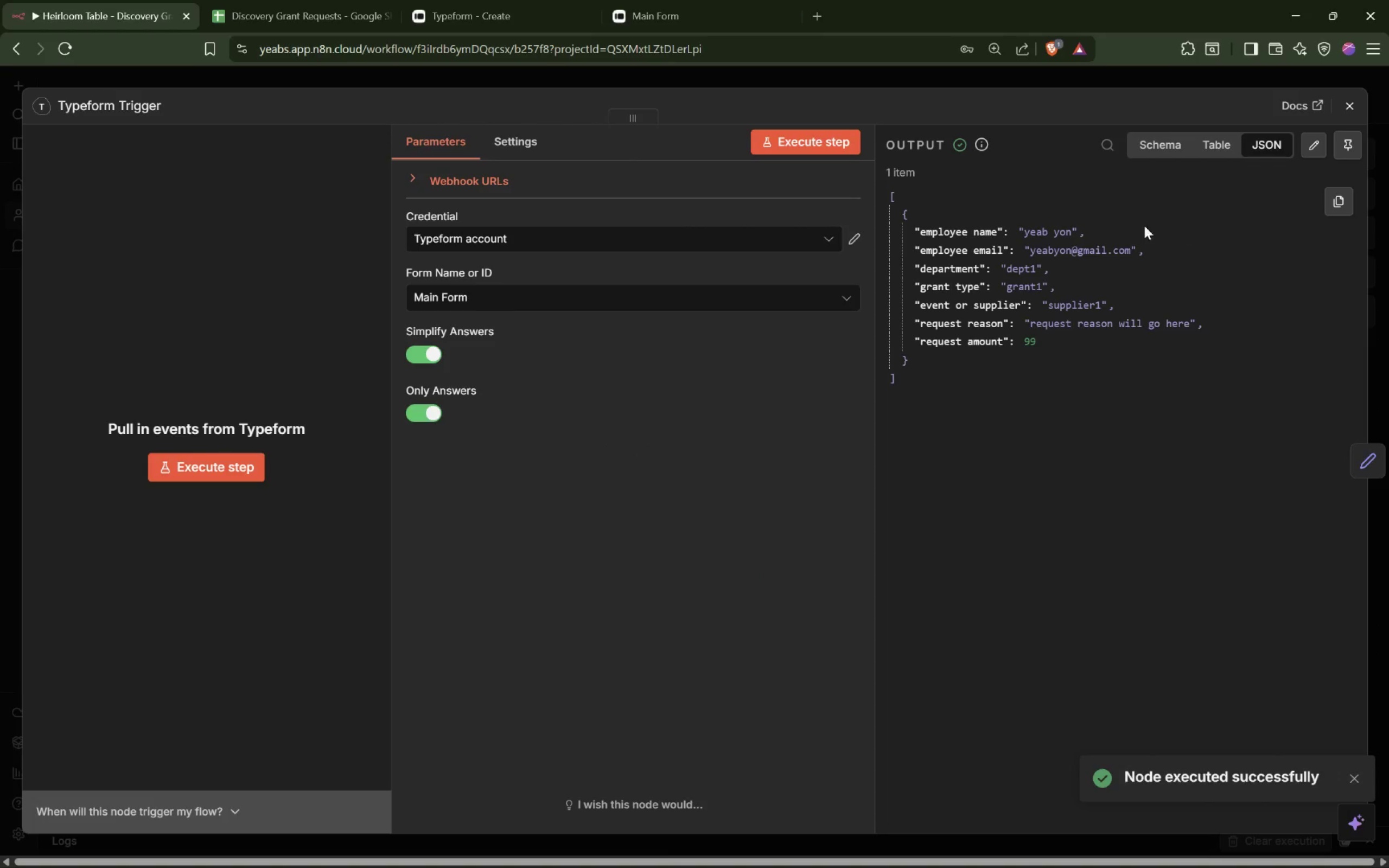 
left_click([1338, 143])
 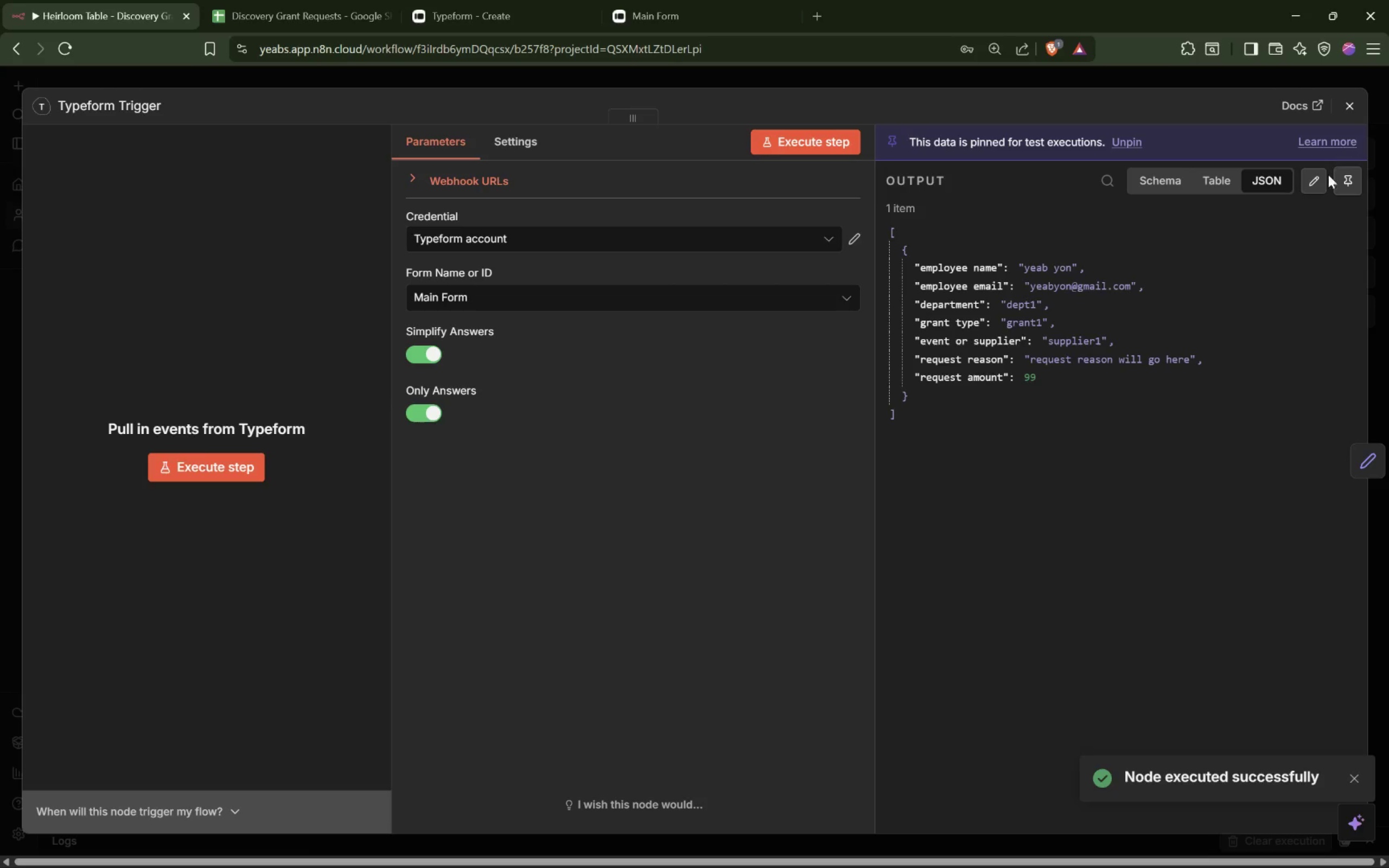 
mouse_move([1301, 262])
 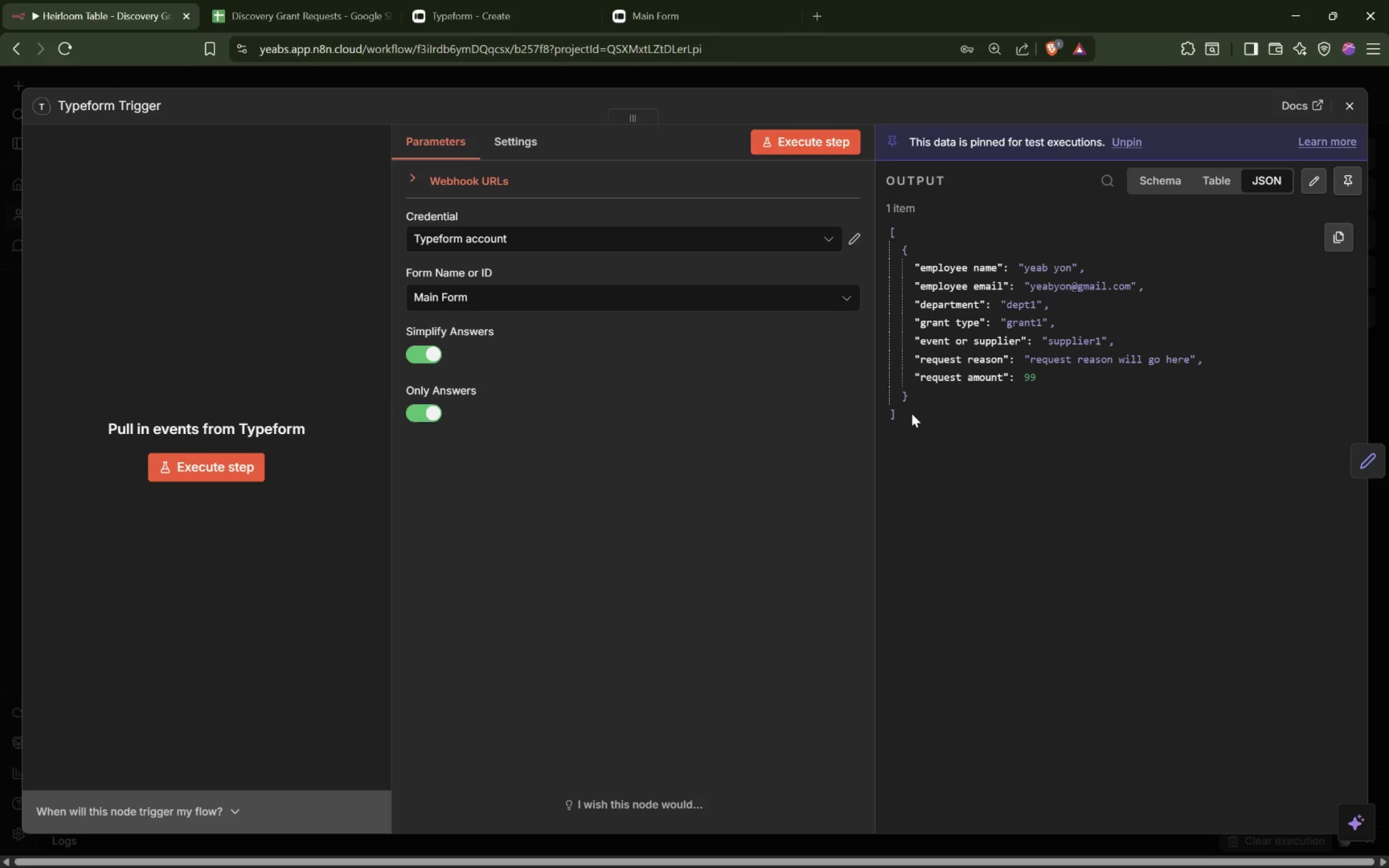 
left_click_drag(start_coordinate=[904, 418], to_coordinate=[882, 231])
 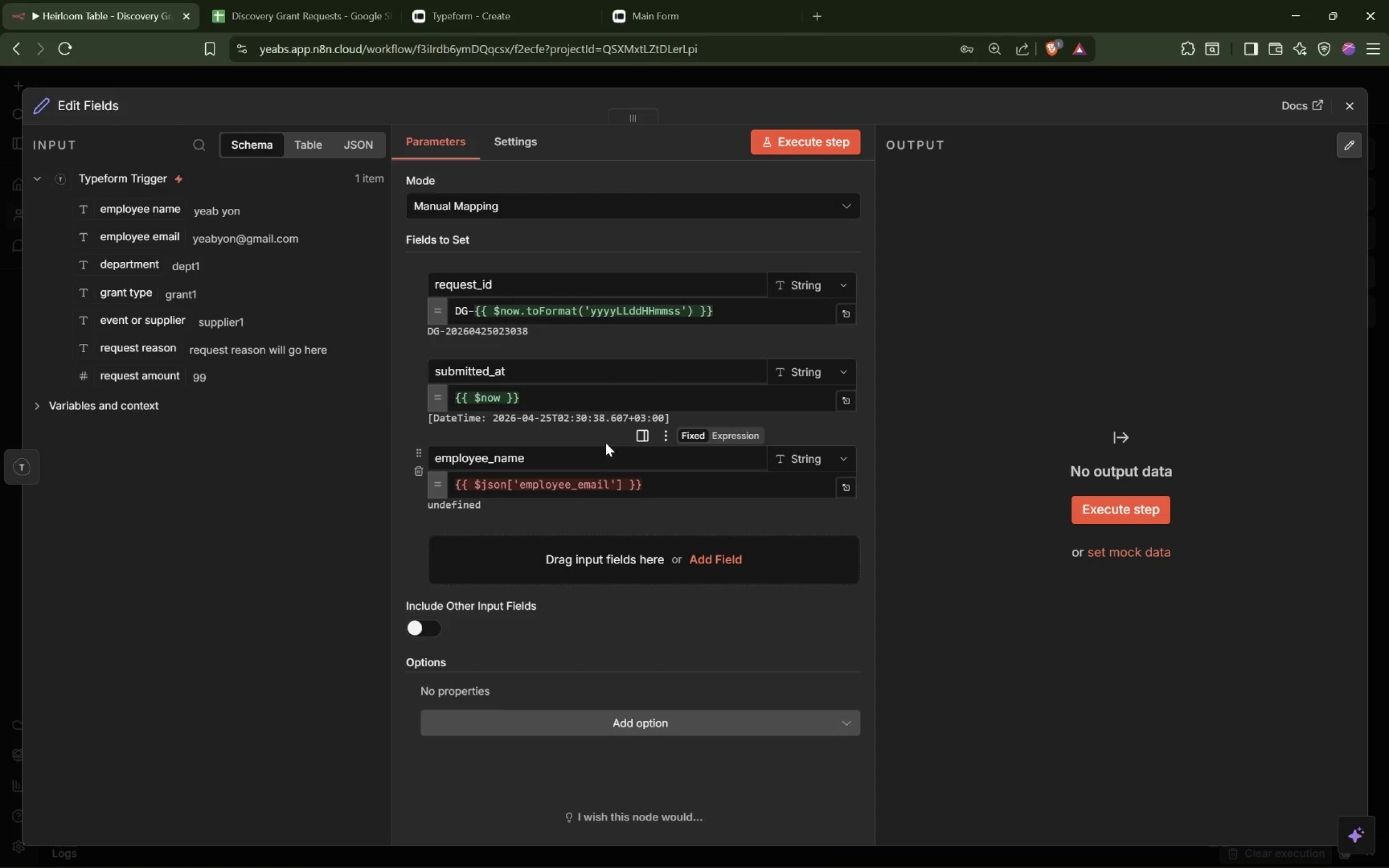 
left_click([577, 486])
 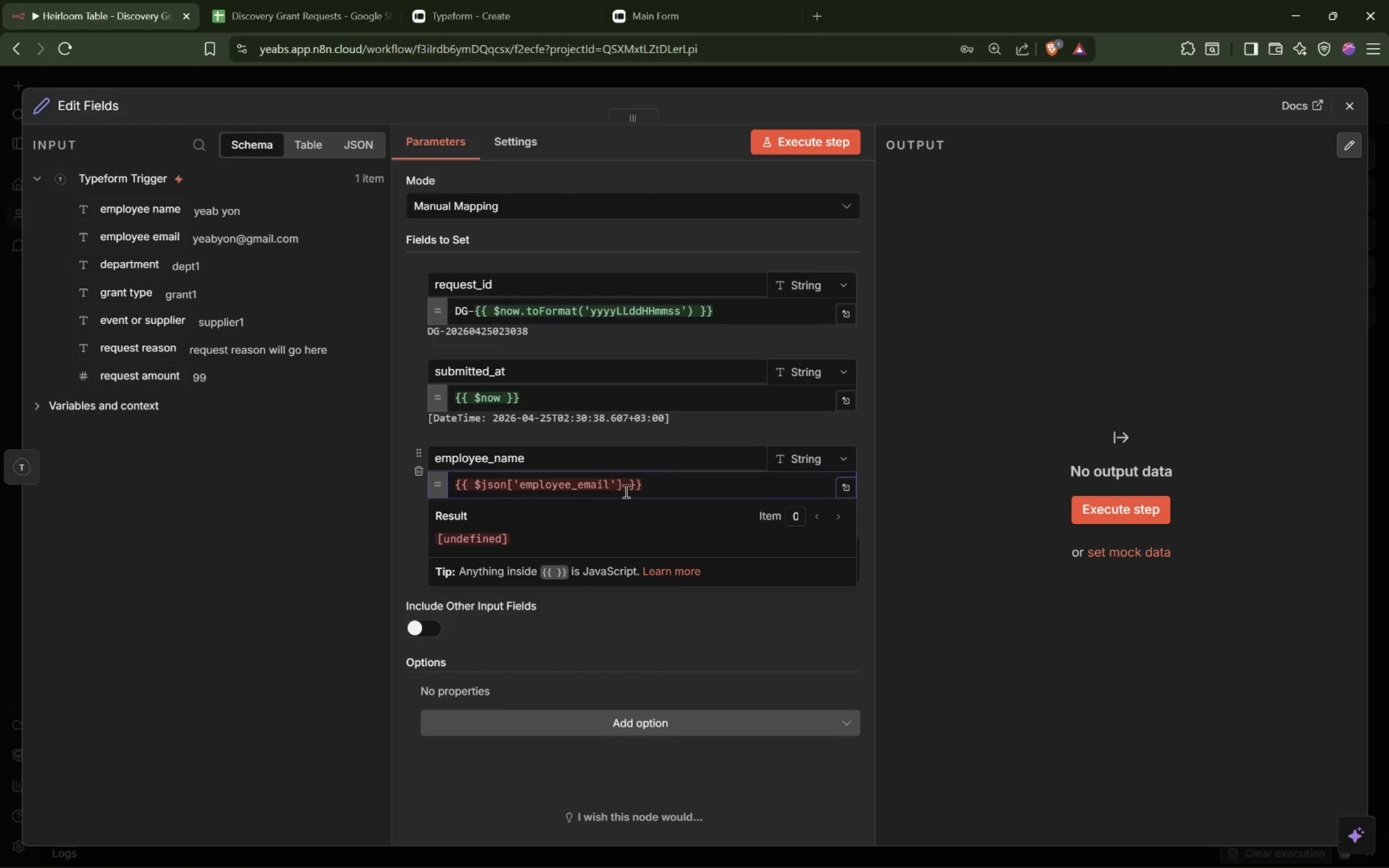 
key(Backspace)
 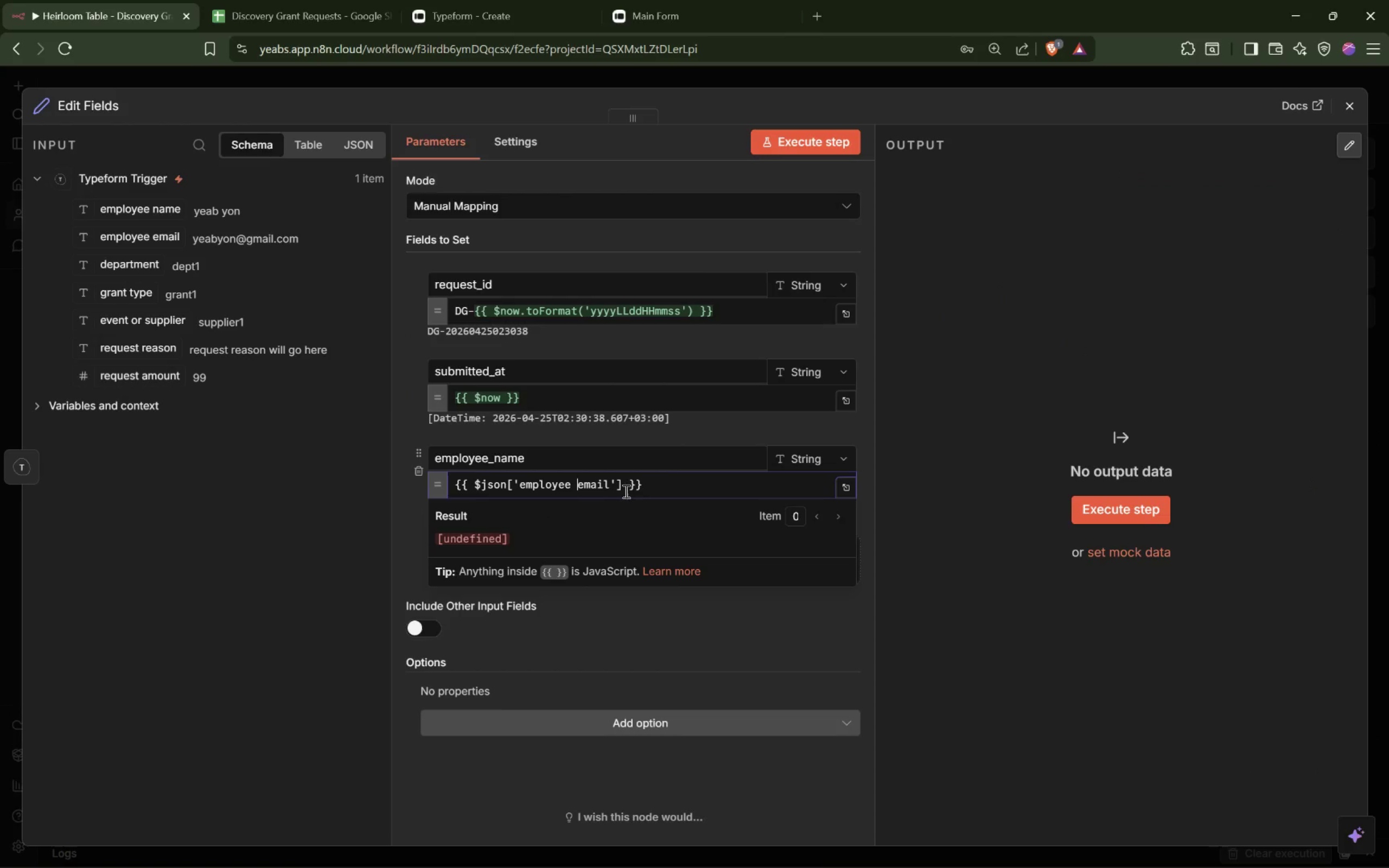 
key(Space)
 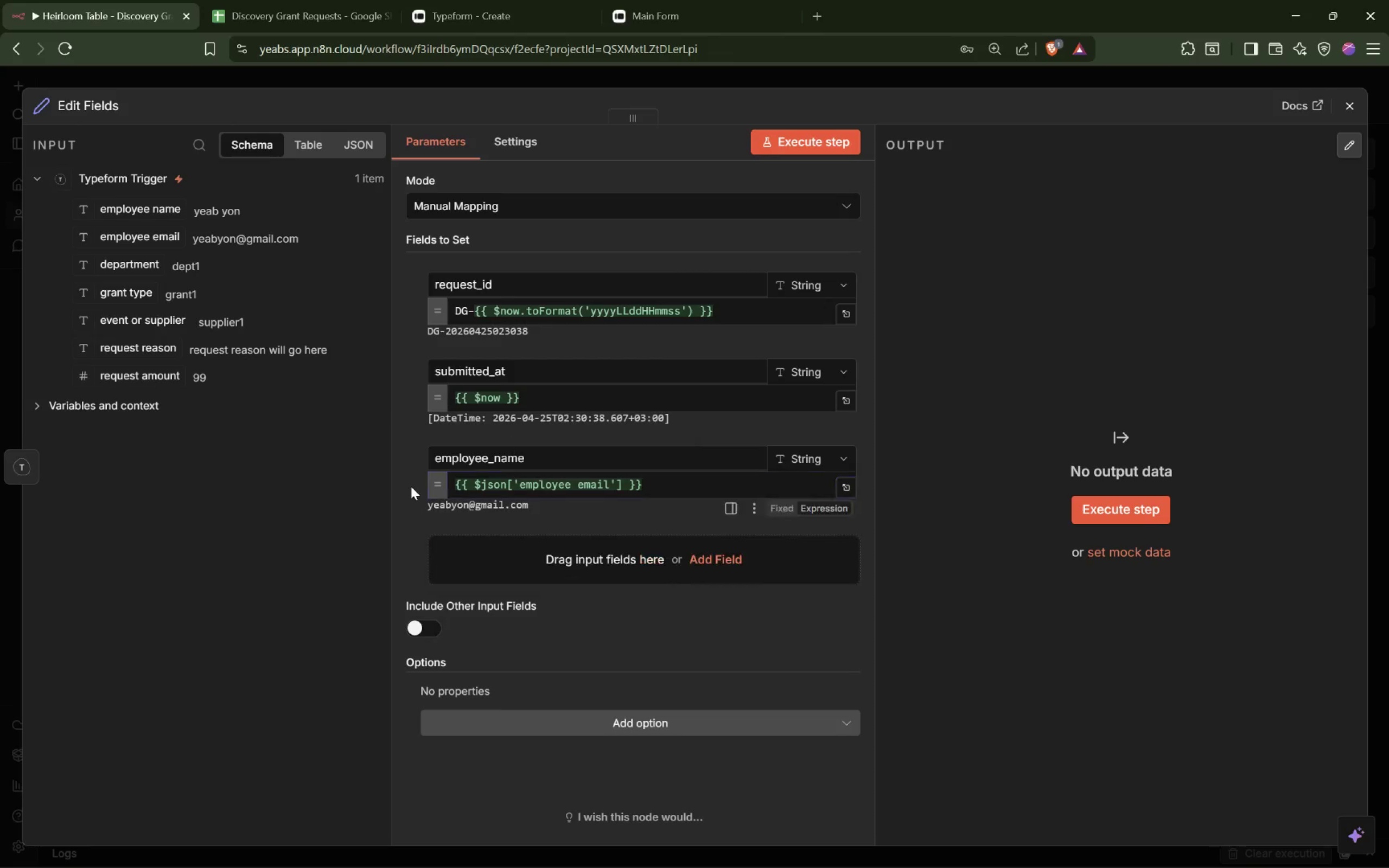 
left_click([525, 554])
 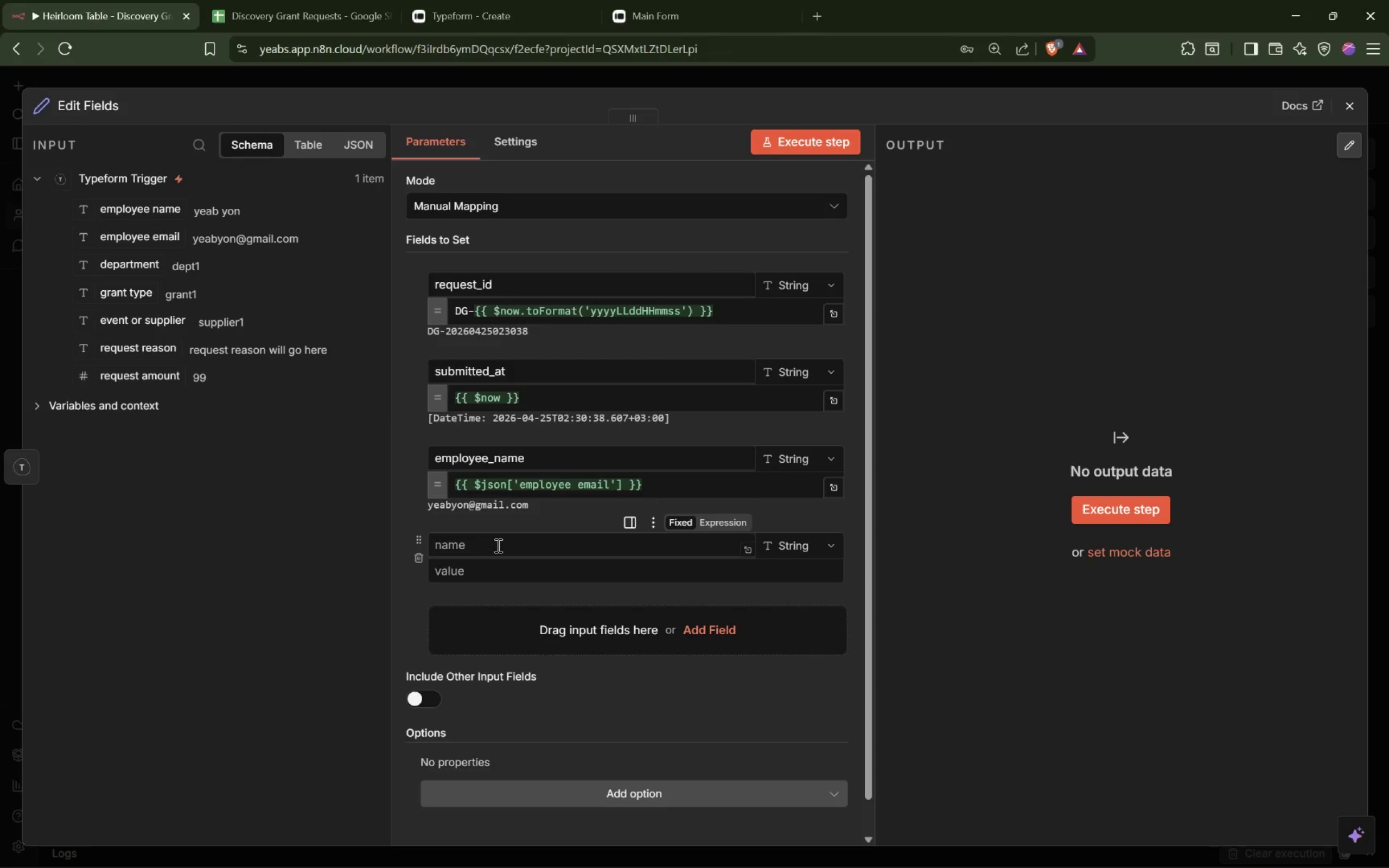 
left_click([498, 544])
 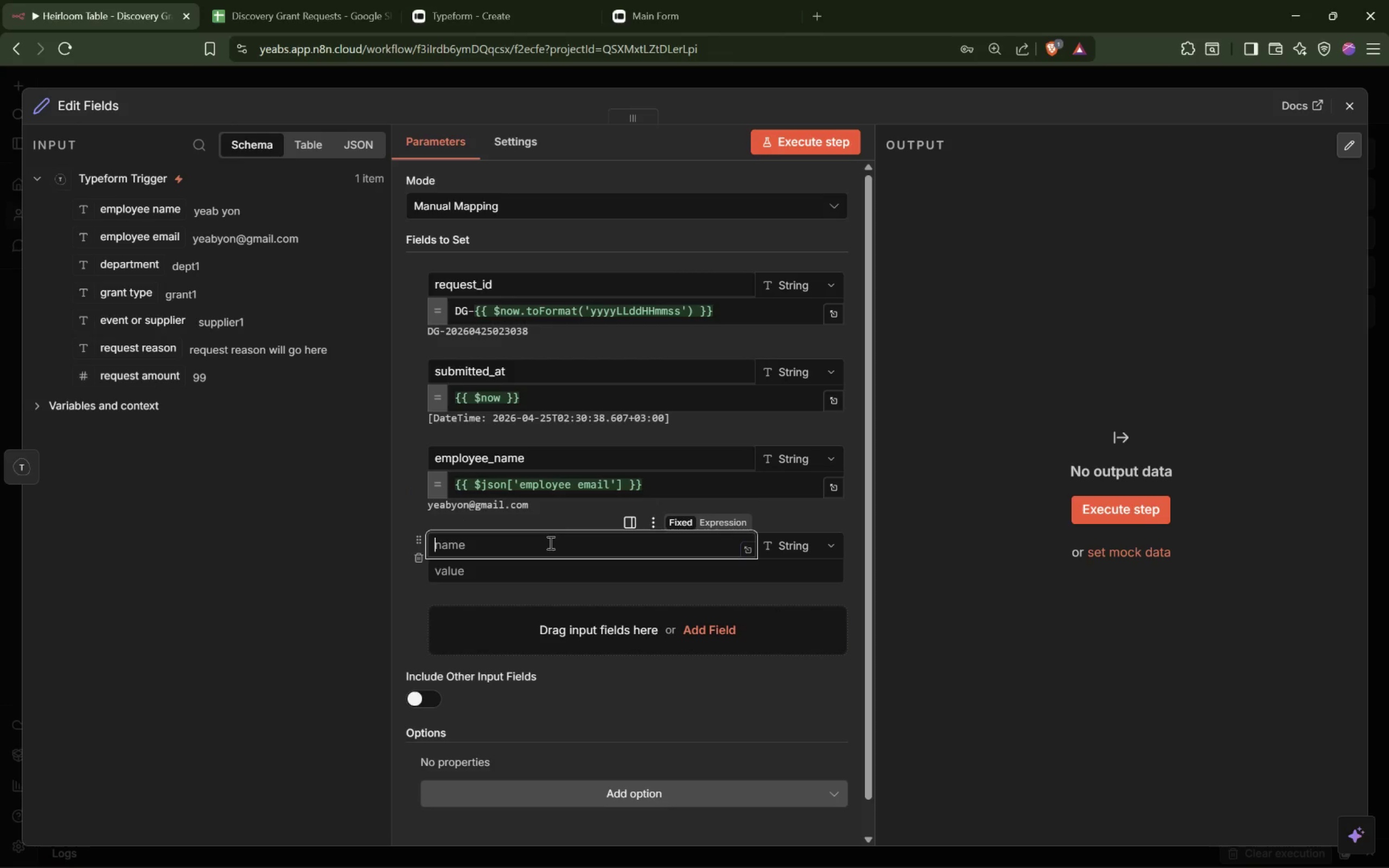 
type(employee_email)
 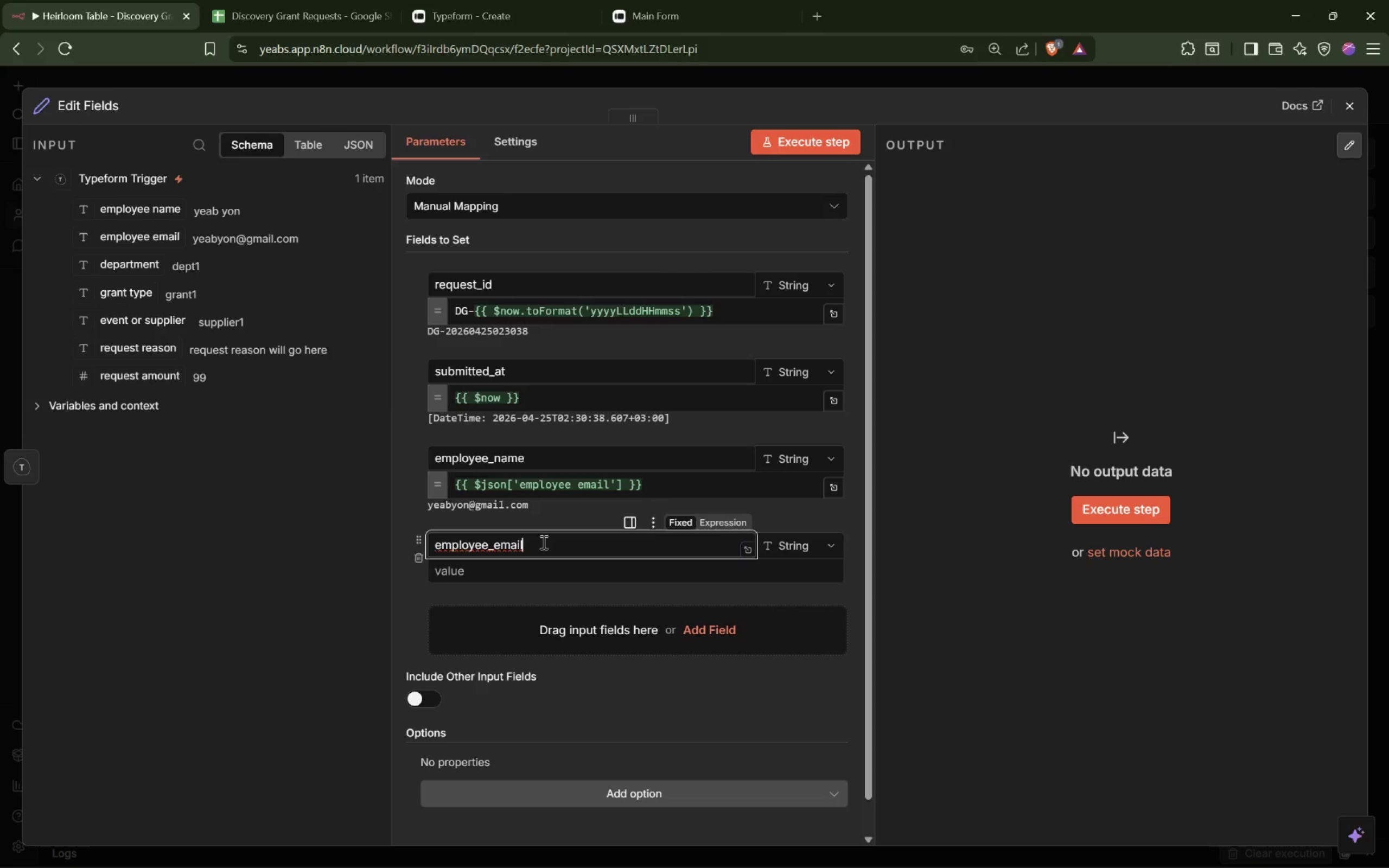 
left_click([539, 573])
 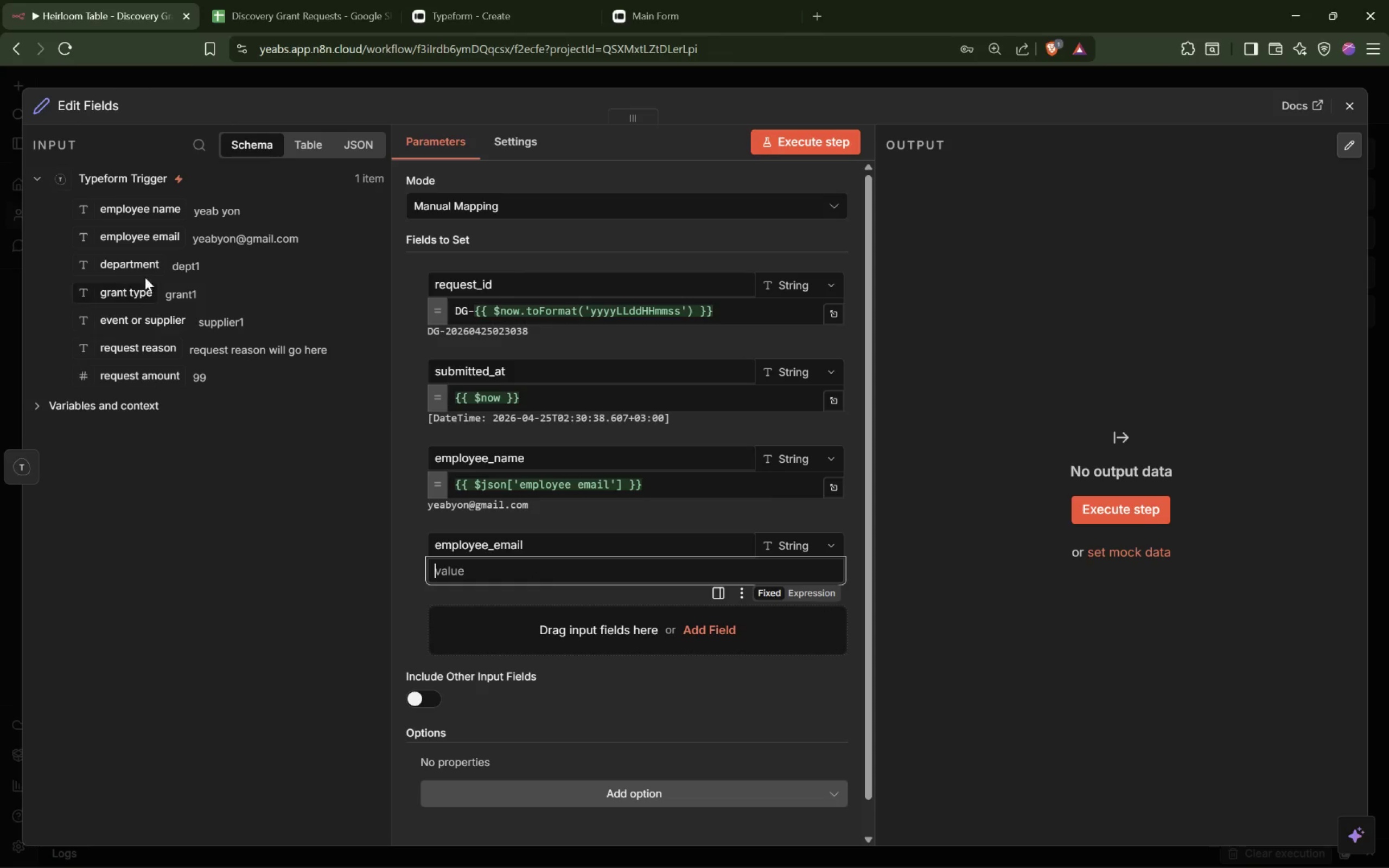 
left_click_drag(start_coordinate=[148, 241], to_coordinate=[477, 575])
 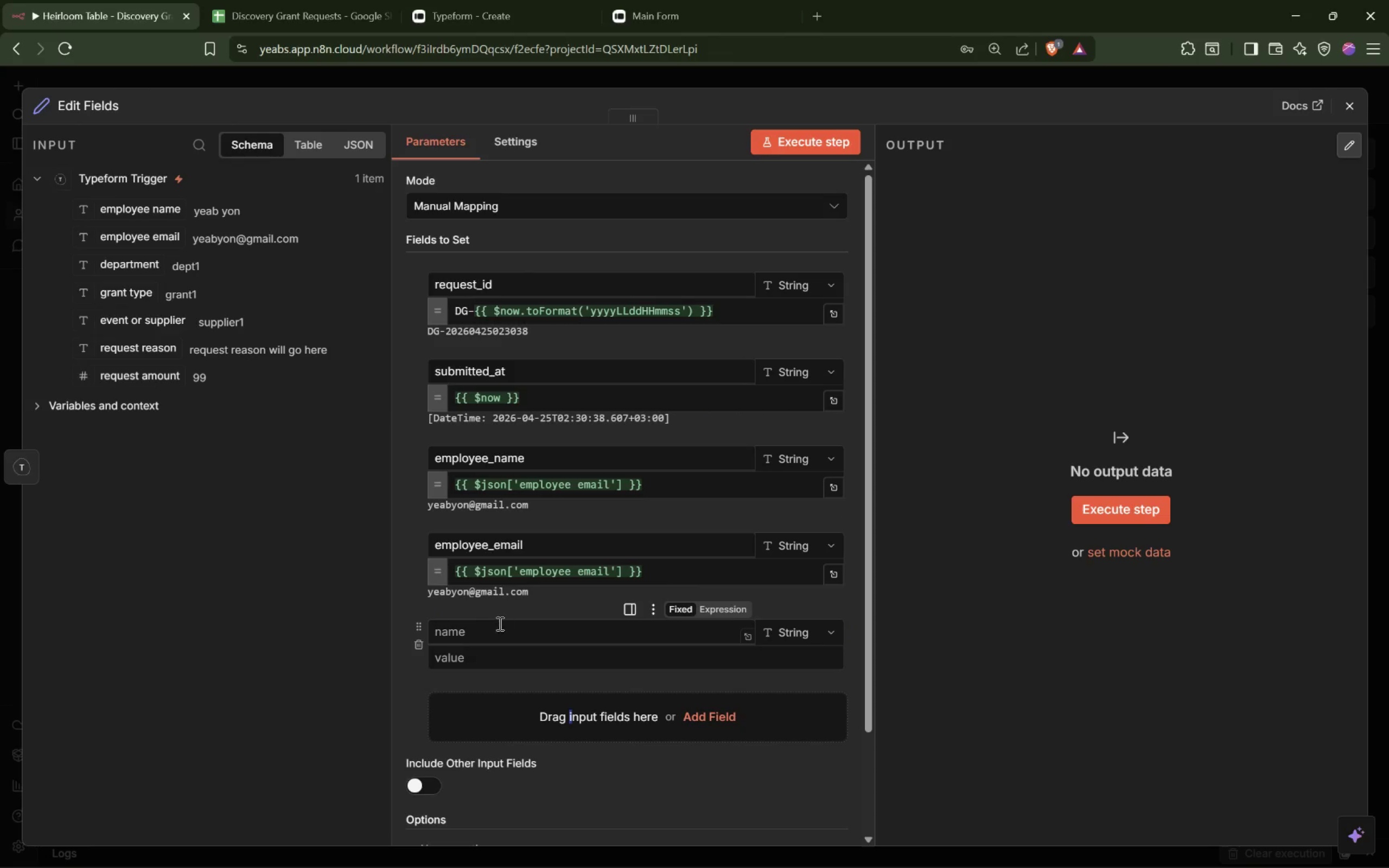 
left_click_drag(start_coordinate=[492, 633], to_coordinate=[494, 633])
 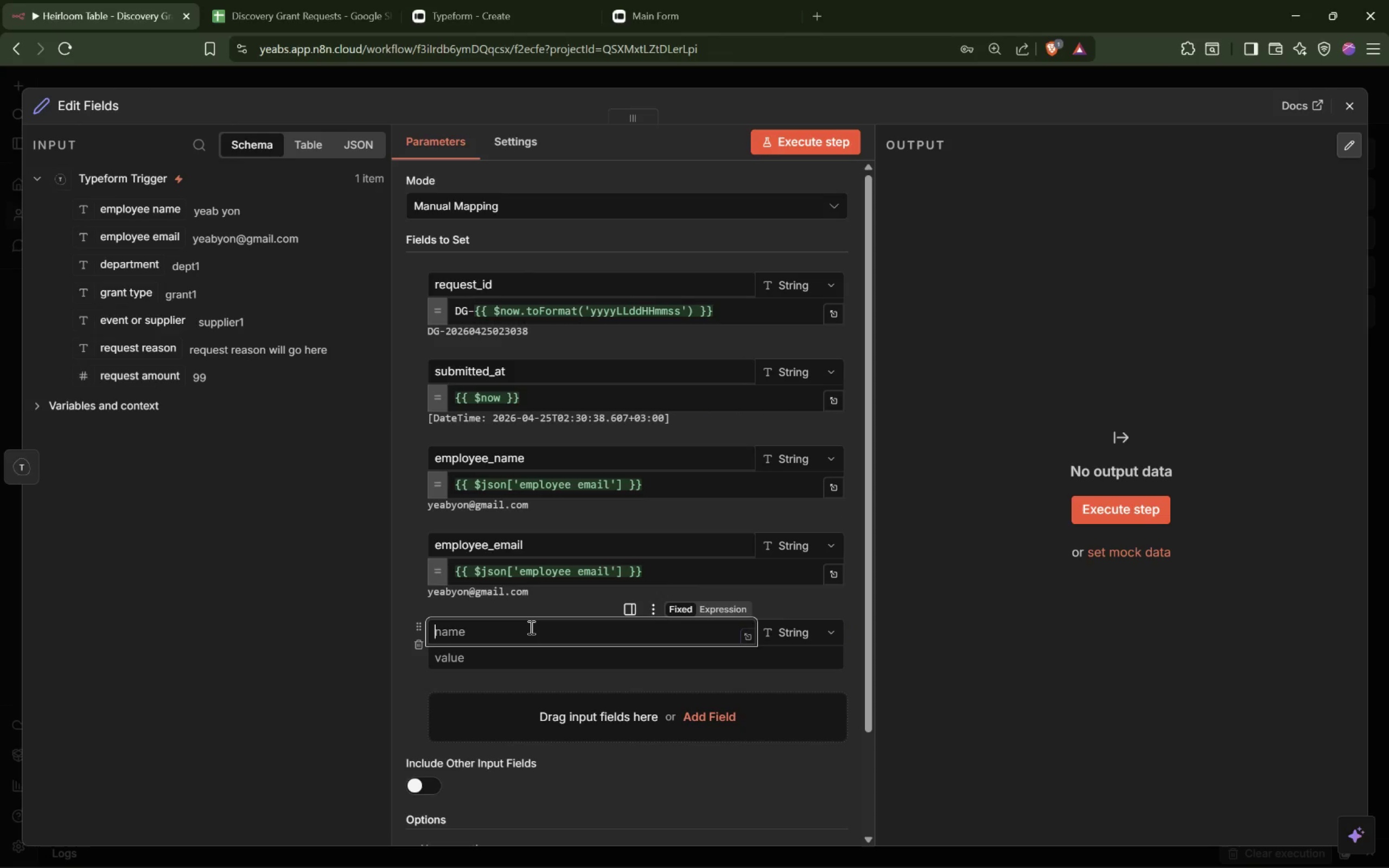 
type(department)
 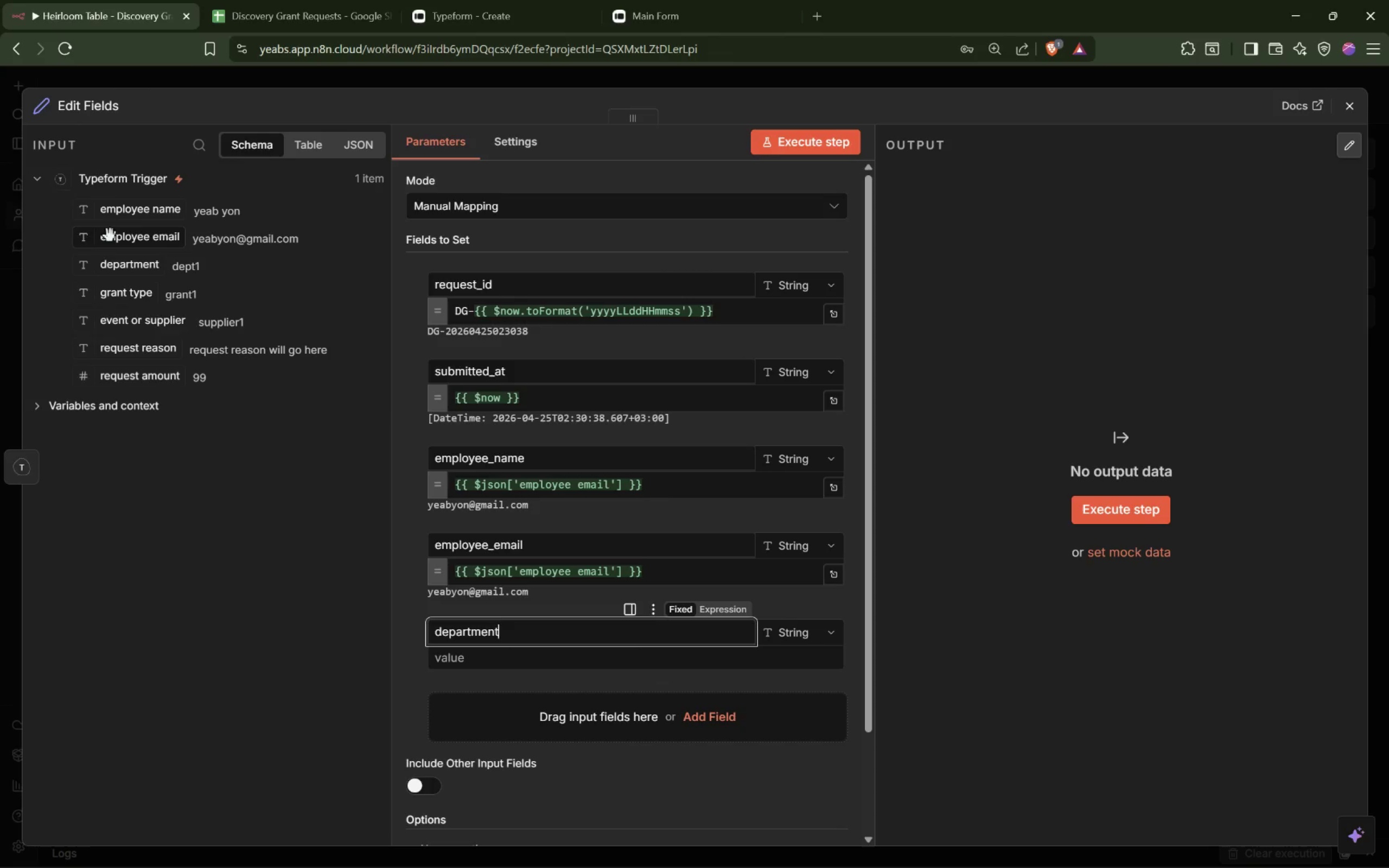 
left_click_drag(start_coordinate=[108, 268], to_coordinate=[475, 662])
 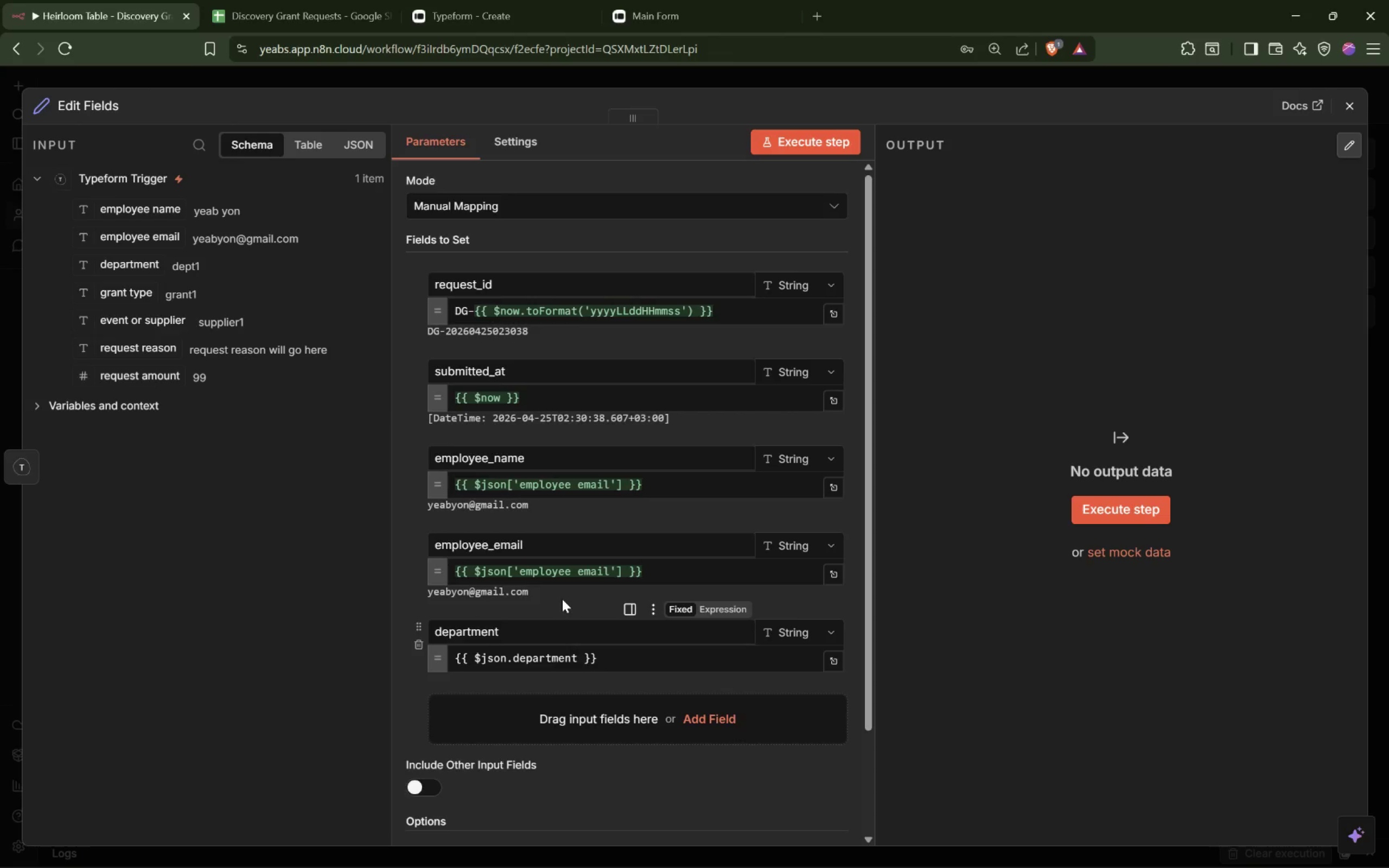 
left_click([554, 598])
 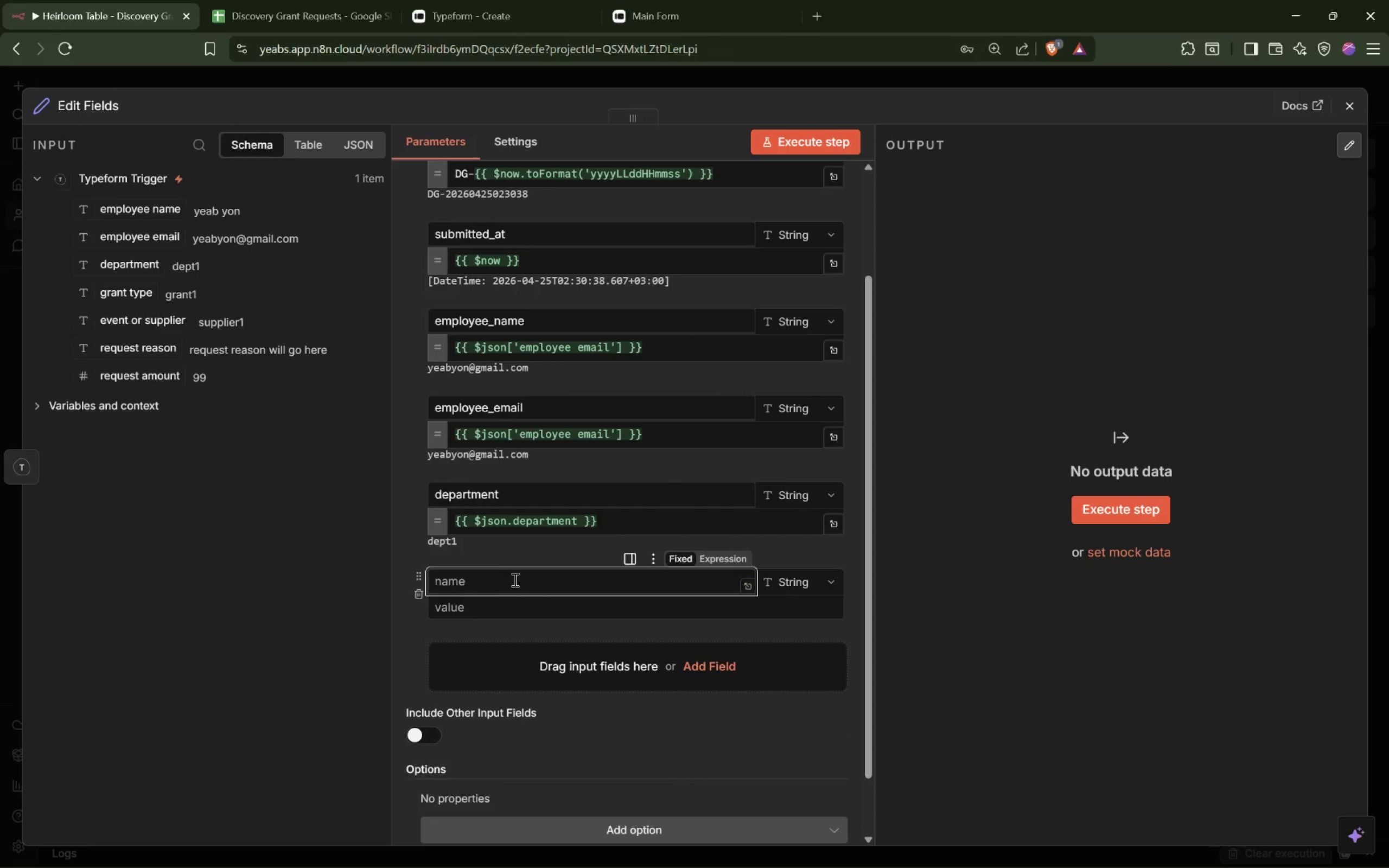 
scroll: coordinate [562, 599], scroll_direction: down, amount: 3.0
 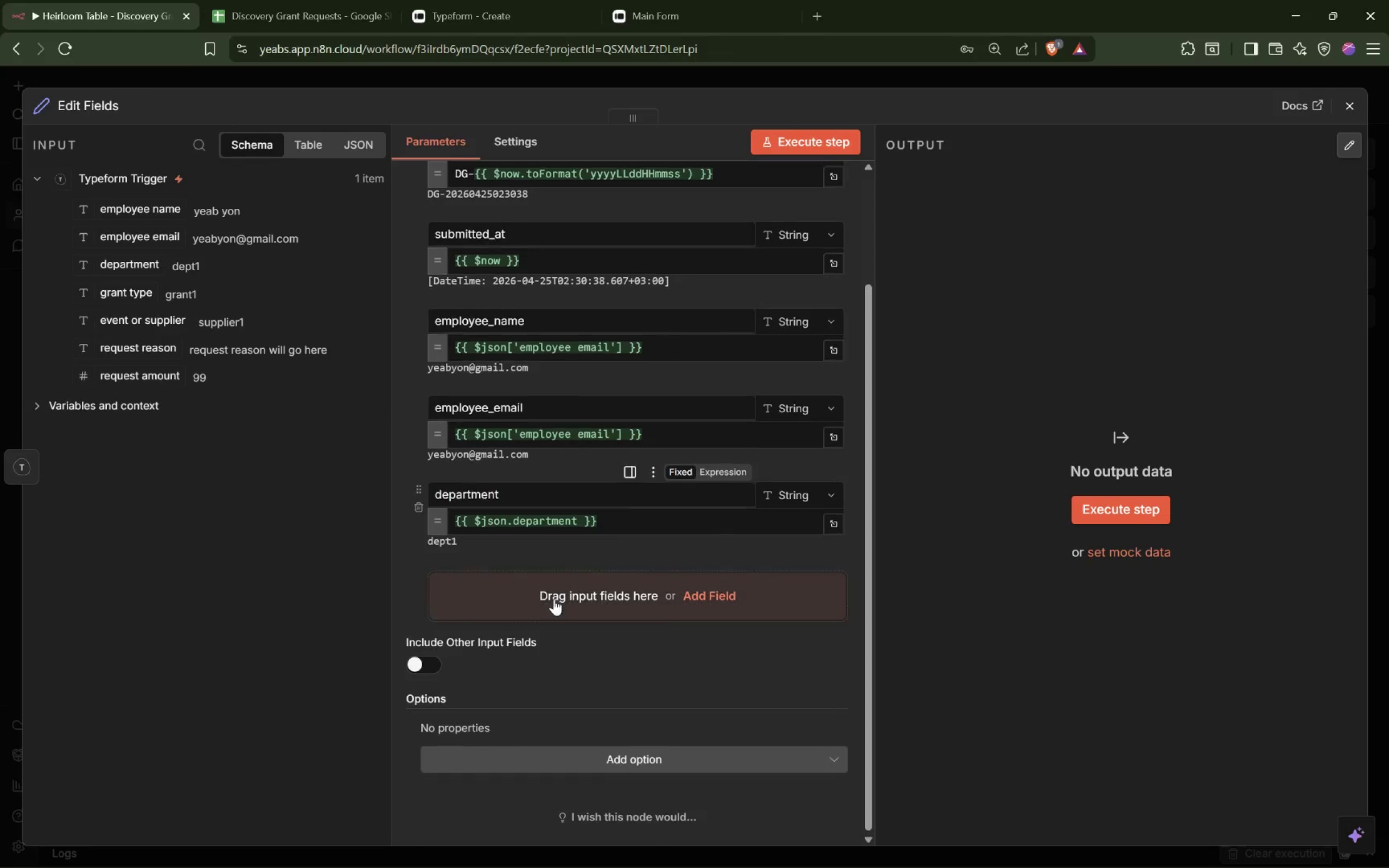 
type(grant_type)
 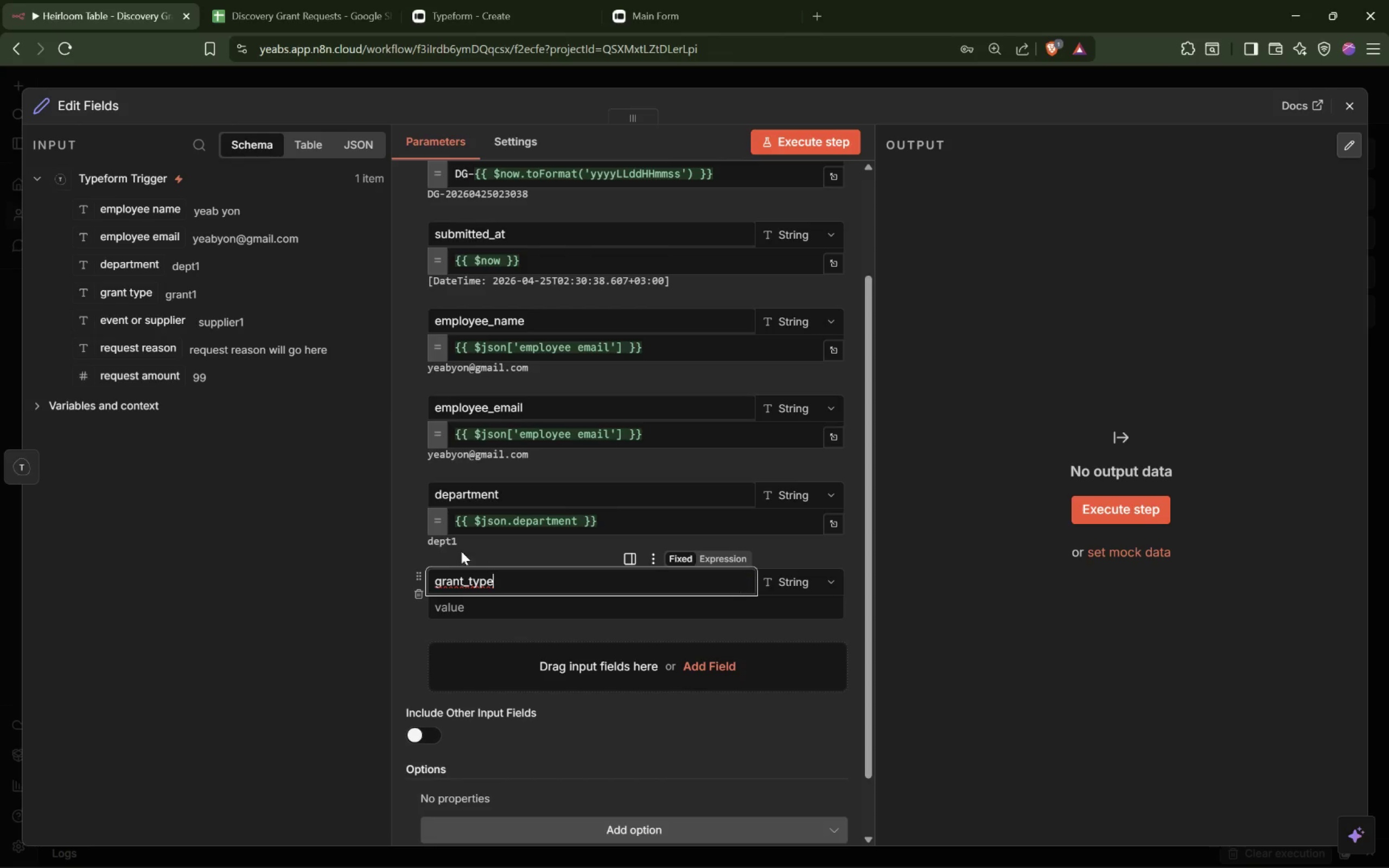 
left_click_drag(start_coordinate=[135, 296], to_coordinate=[458, 607])
 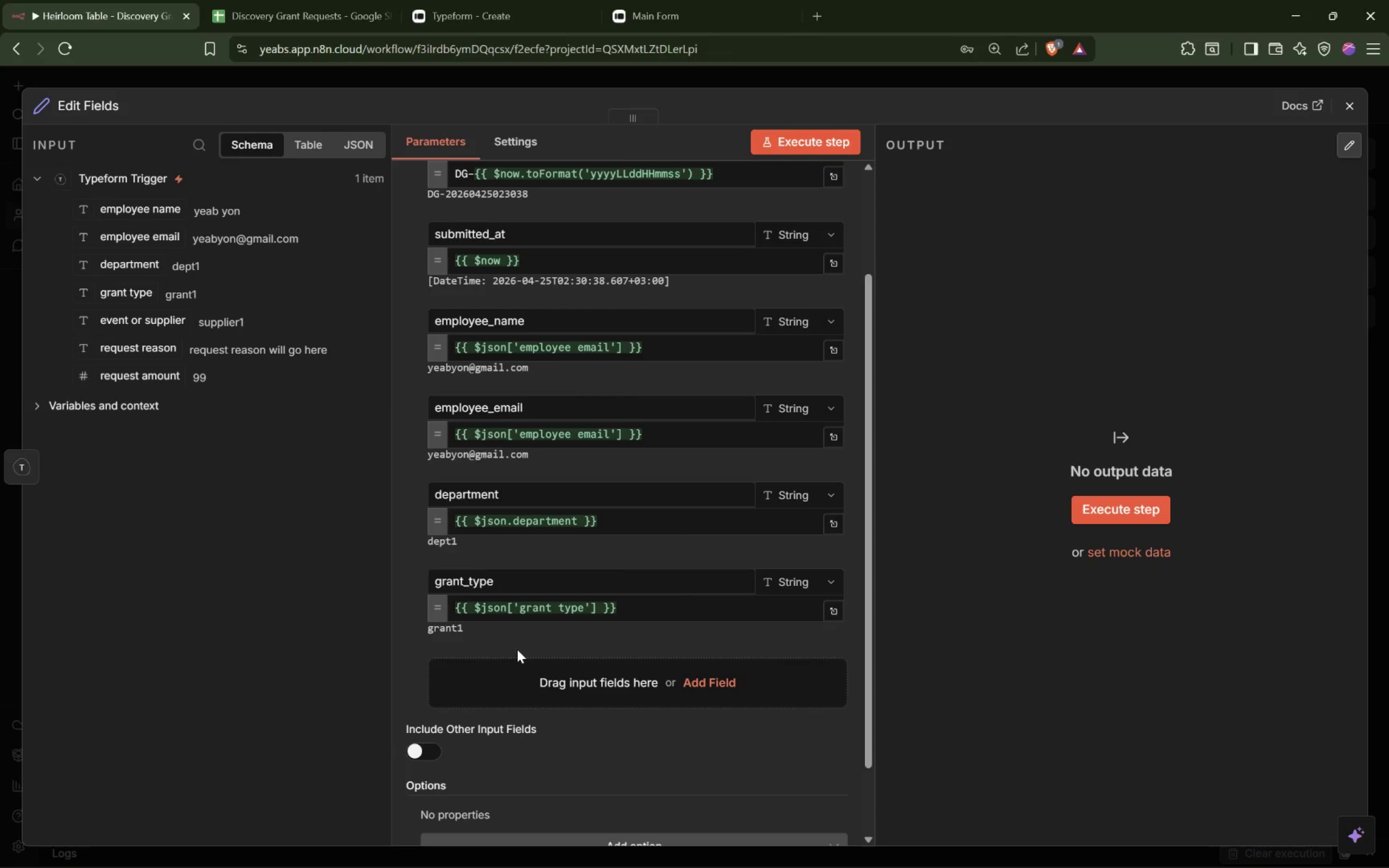 
left_click([526, 655])
 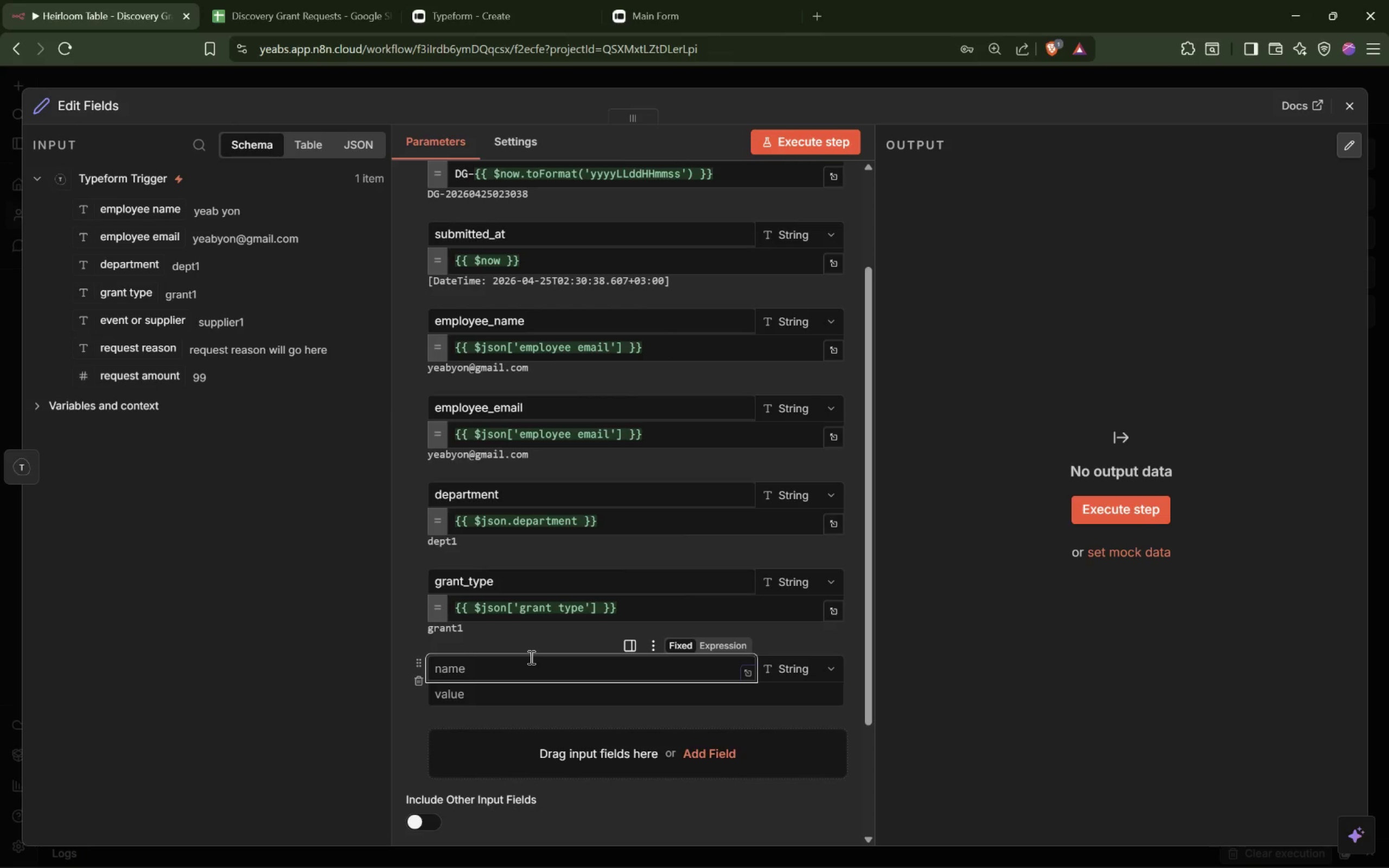 
type(event_or_supperl)
key(Backspace)
key(Backspace)
key(Backspace)
type(lier)
 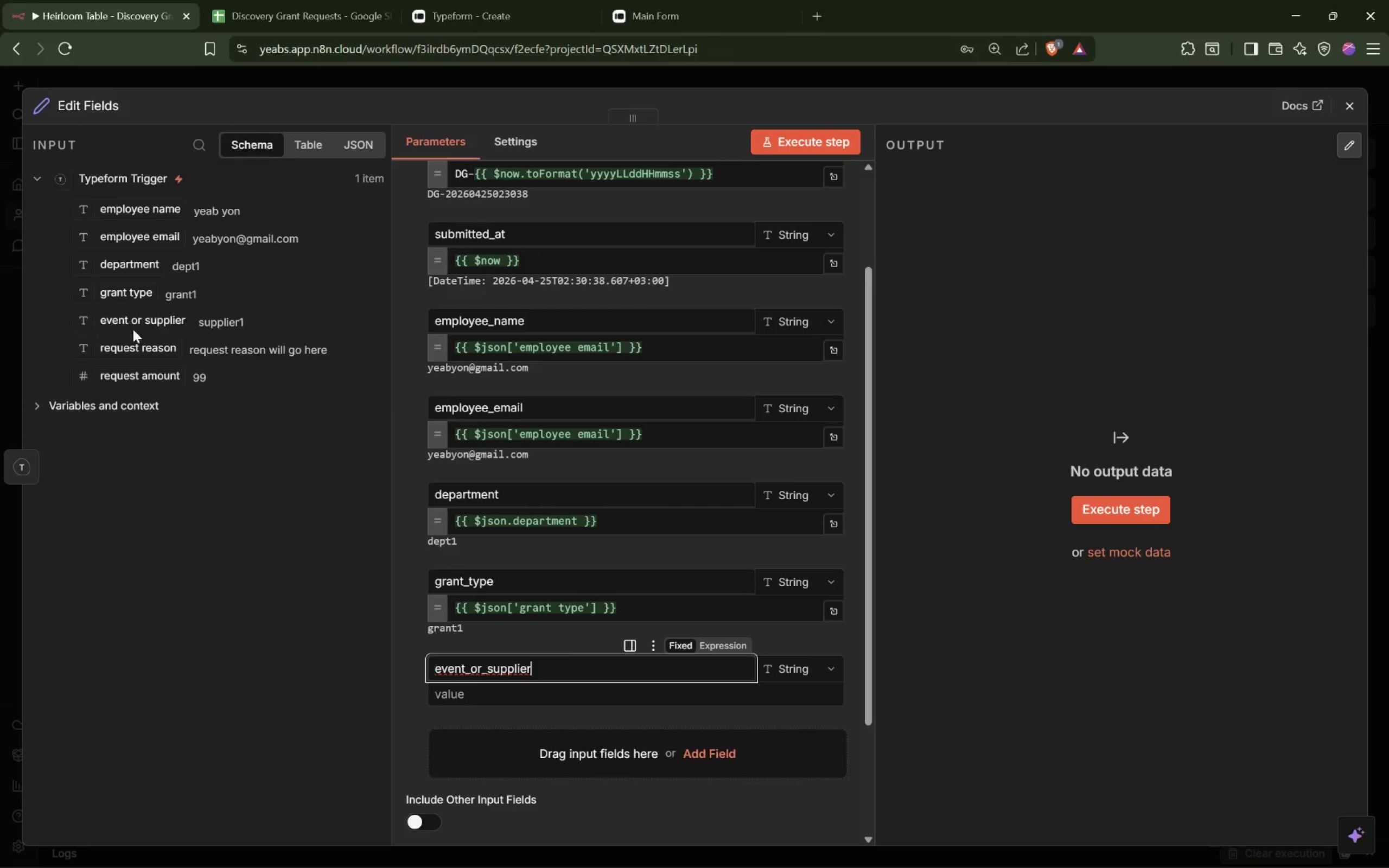 
left_click_drag(start_coordinate=[129, 322], to_coordinate=[526, 698])
 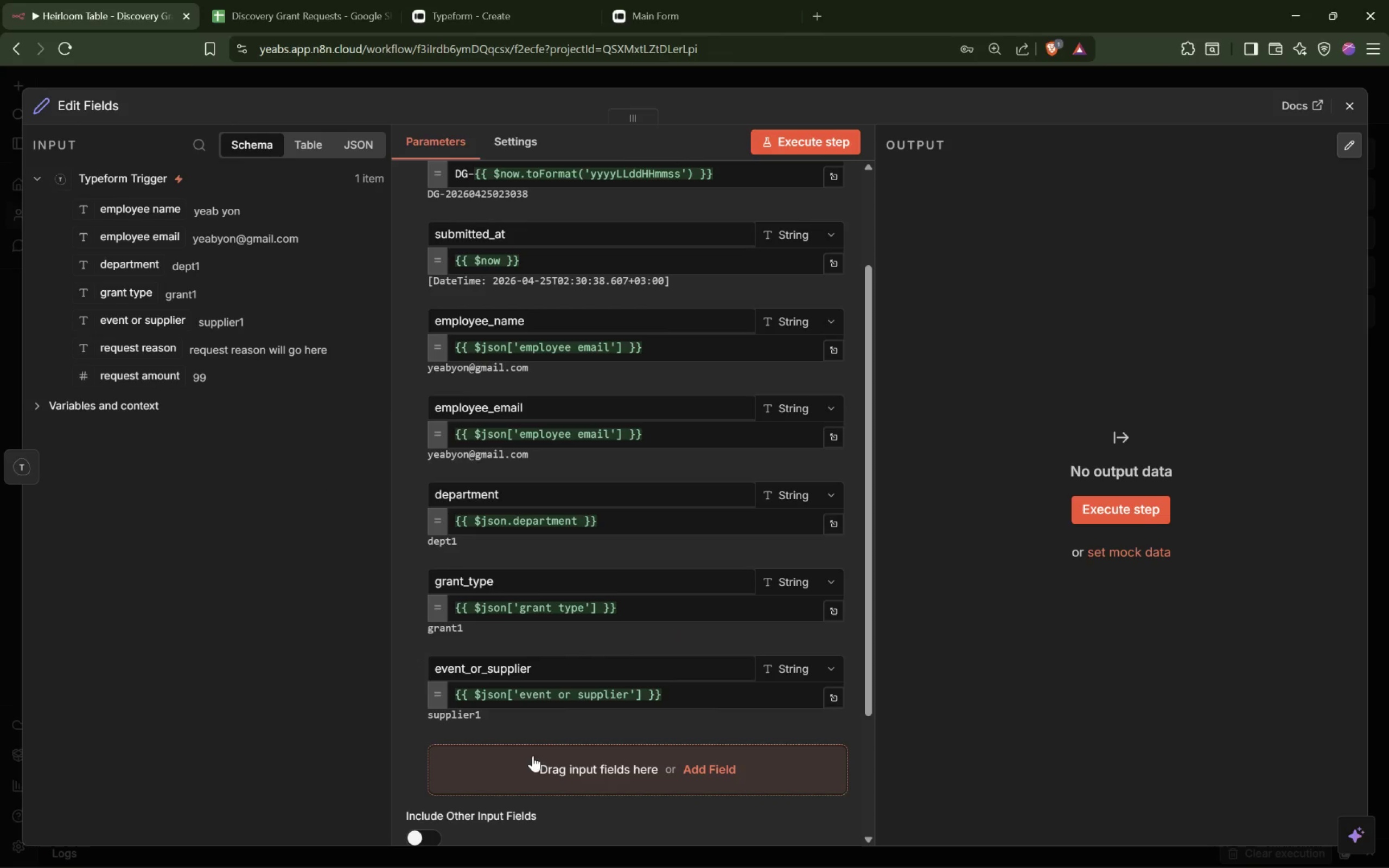 
left_click_drag(start_coordinate=[523, 761], to_coordinate=[527, 762])
 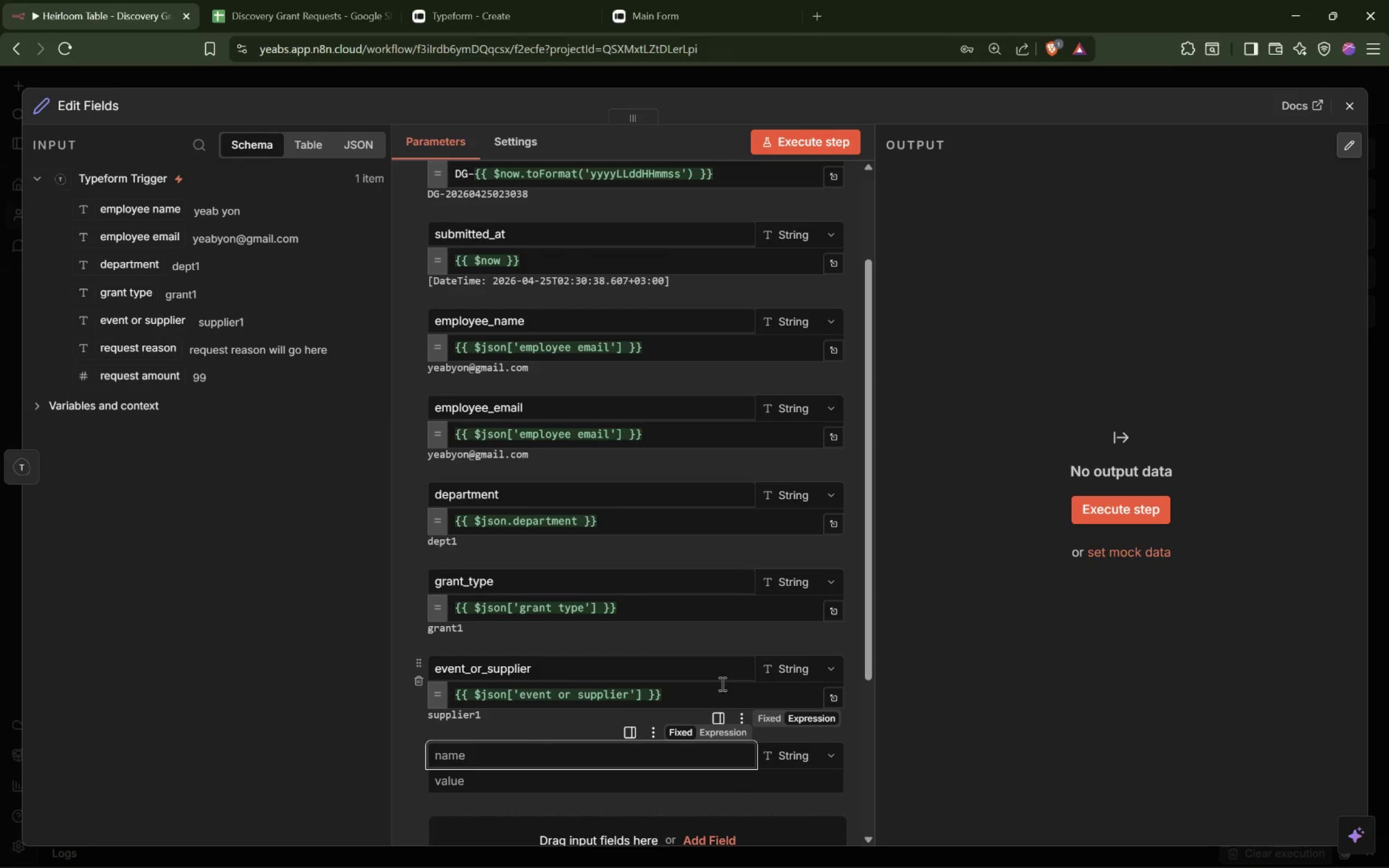 
type(request_ree)
key(Backspace)
type(ason)
 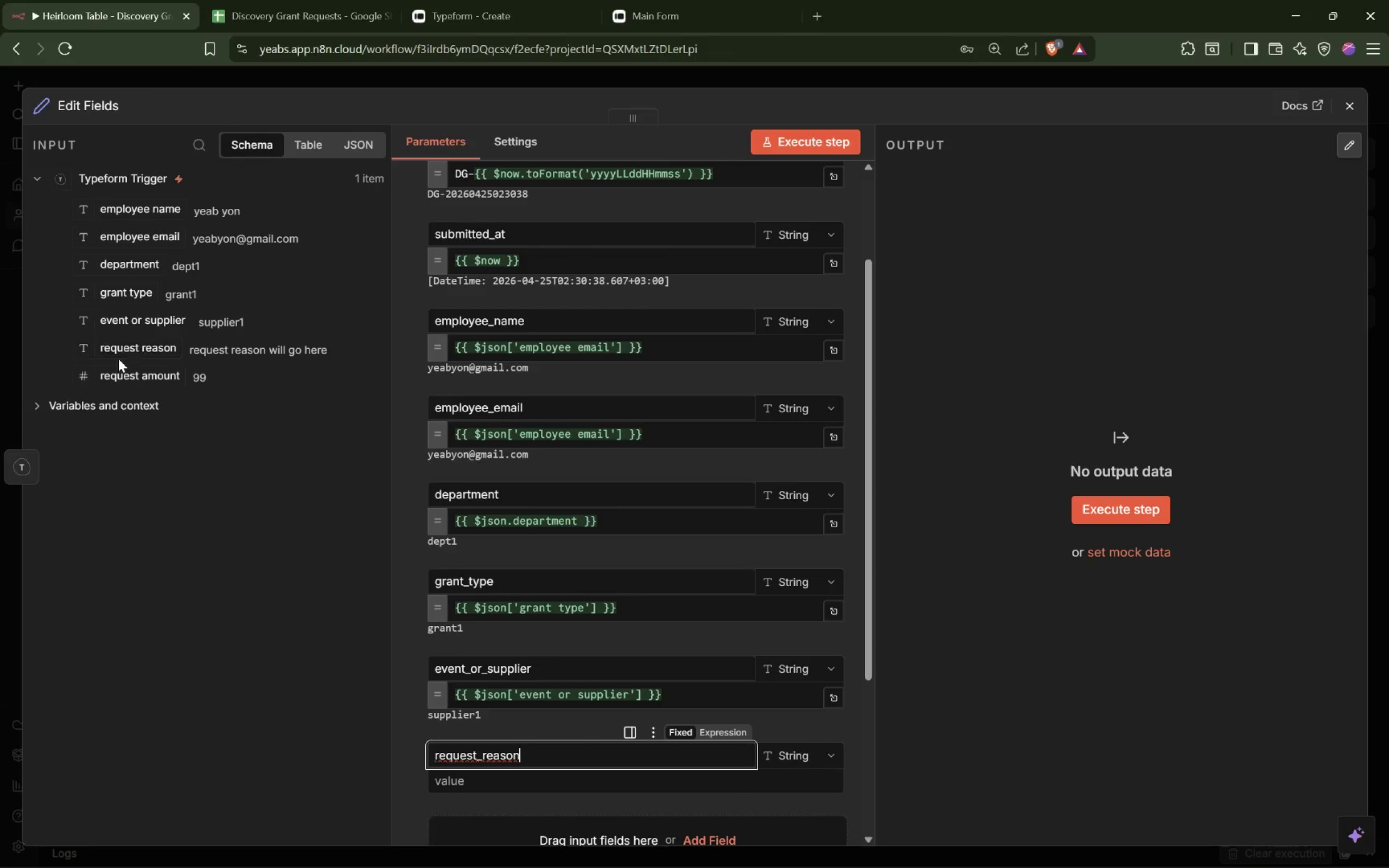 
left_click_drag(start_coordinate=[125, 351], to_coordinate=[467, 790])
 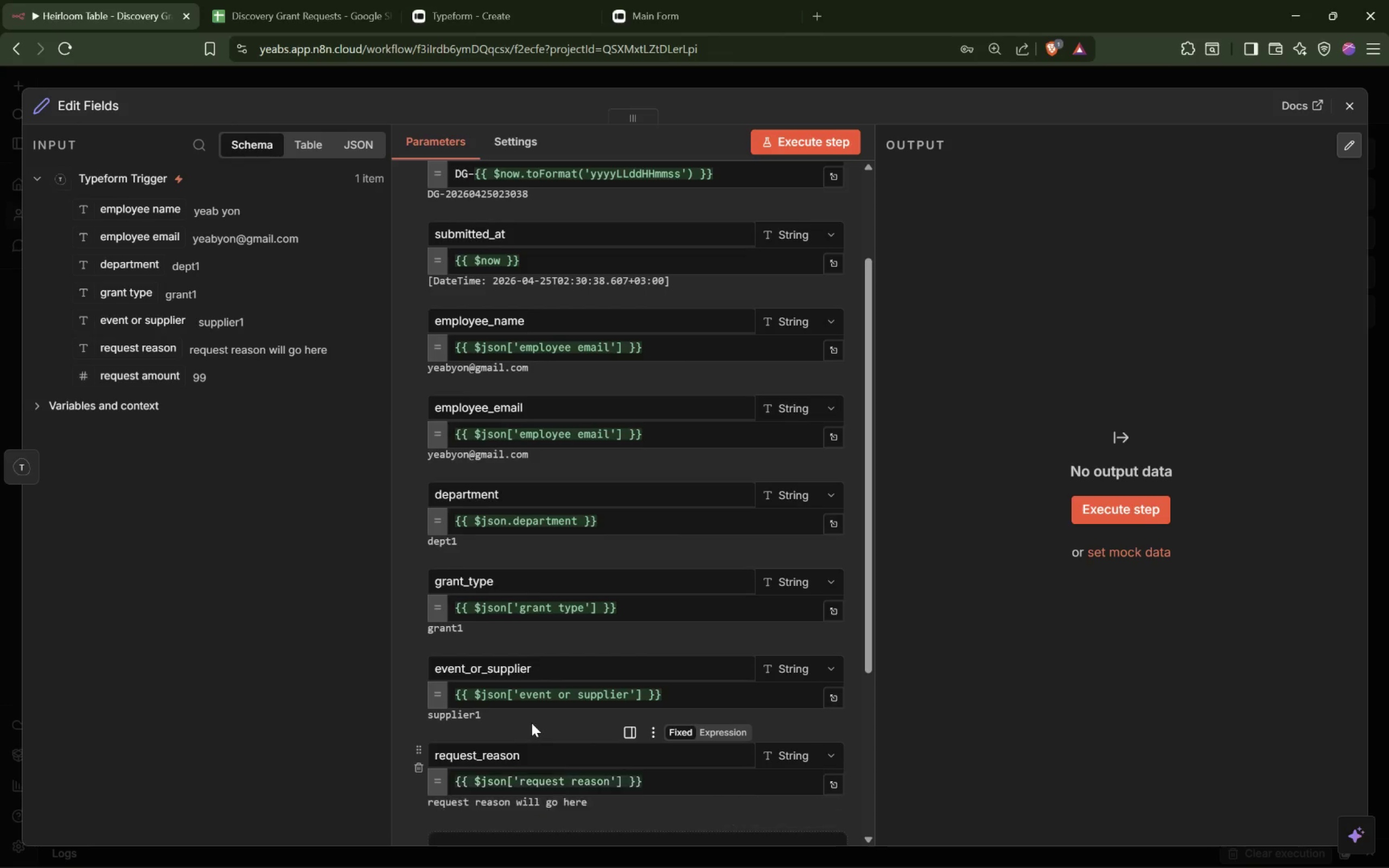 
scroll: coordinate [532, 723], scroll_direction: down, amount: 9.0
 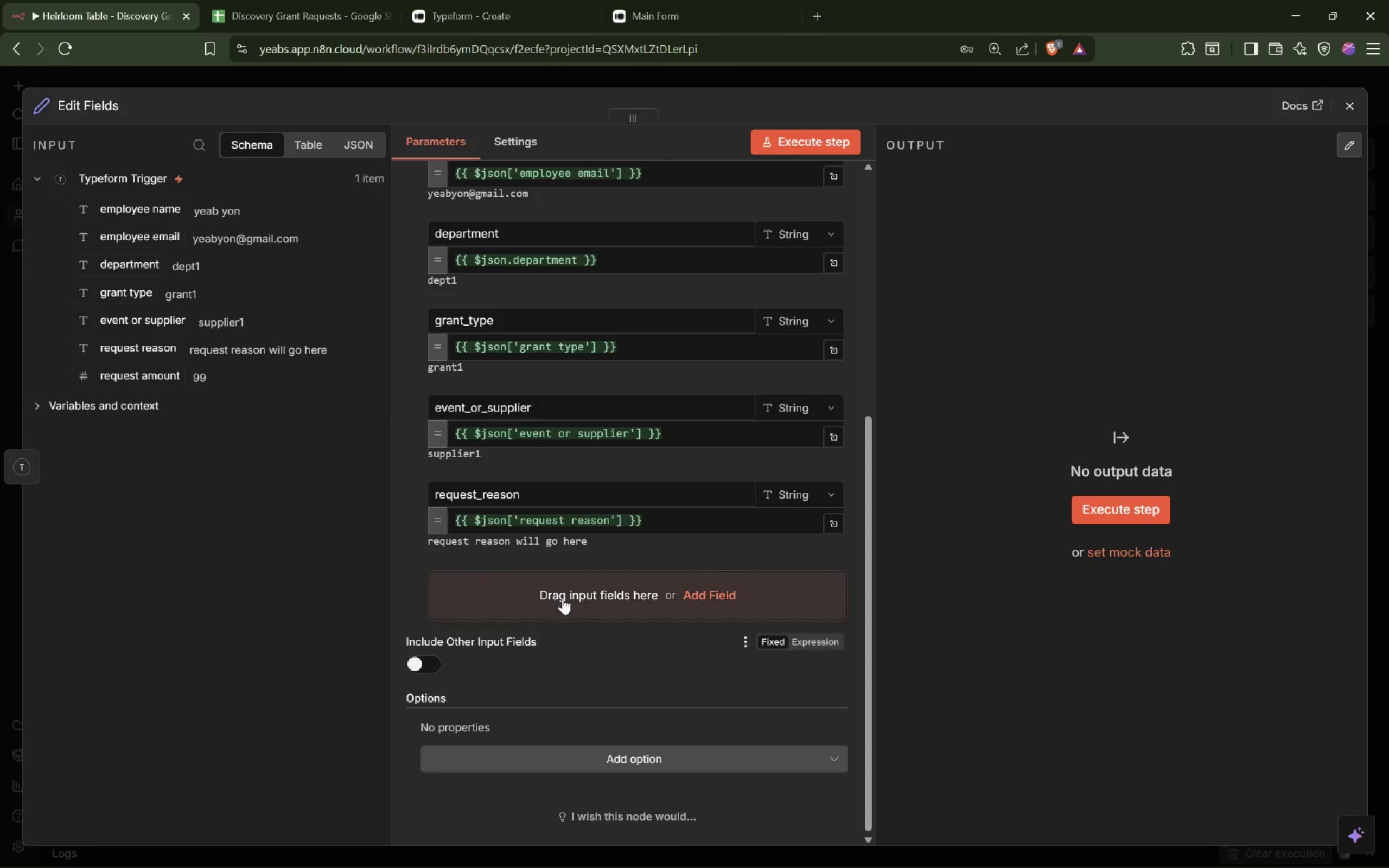 
left_click([563, 598])
 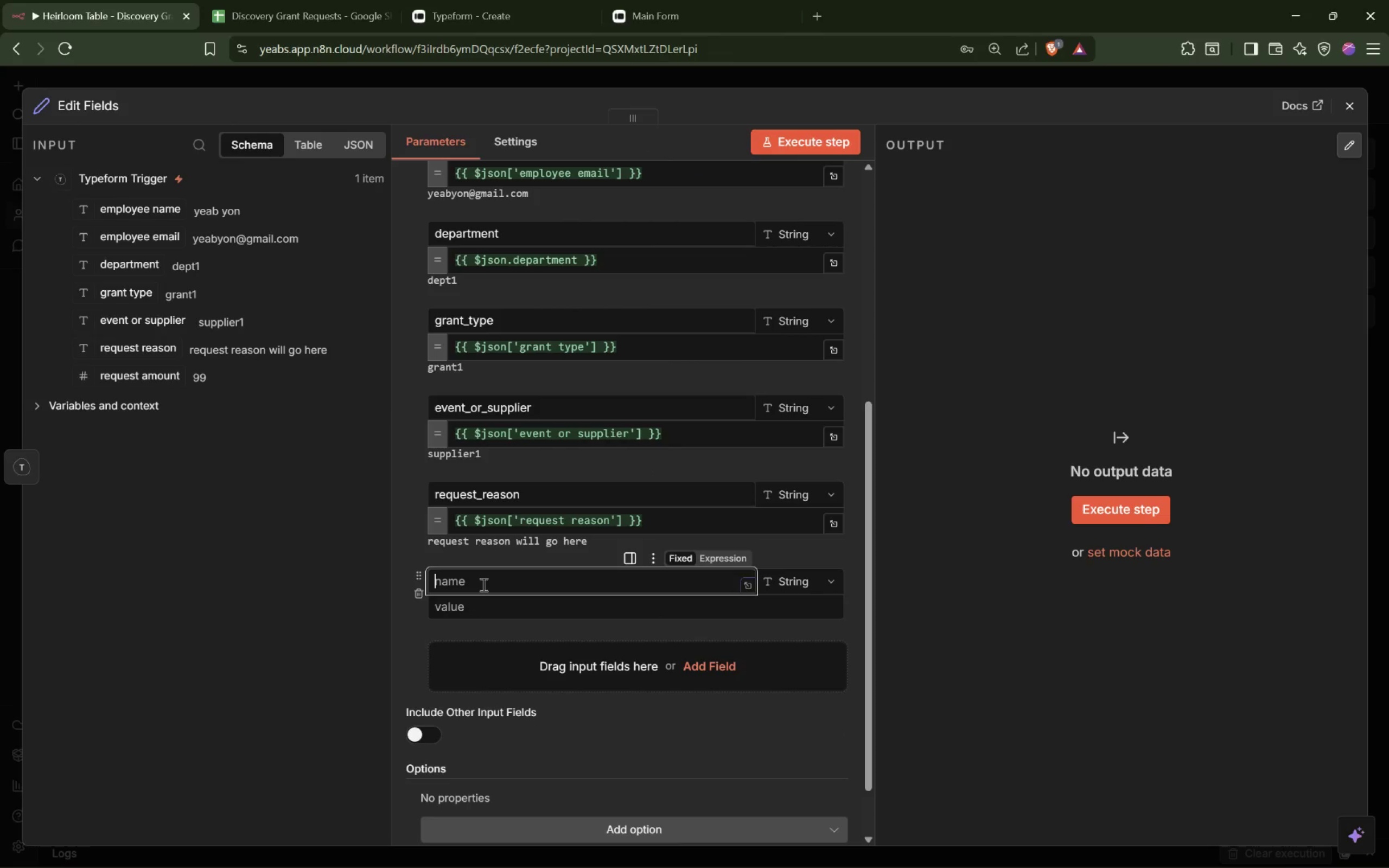 
type(approval_path)
 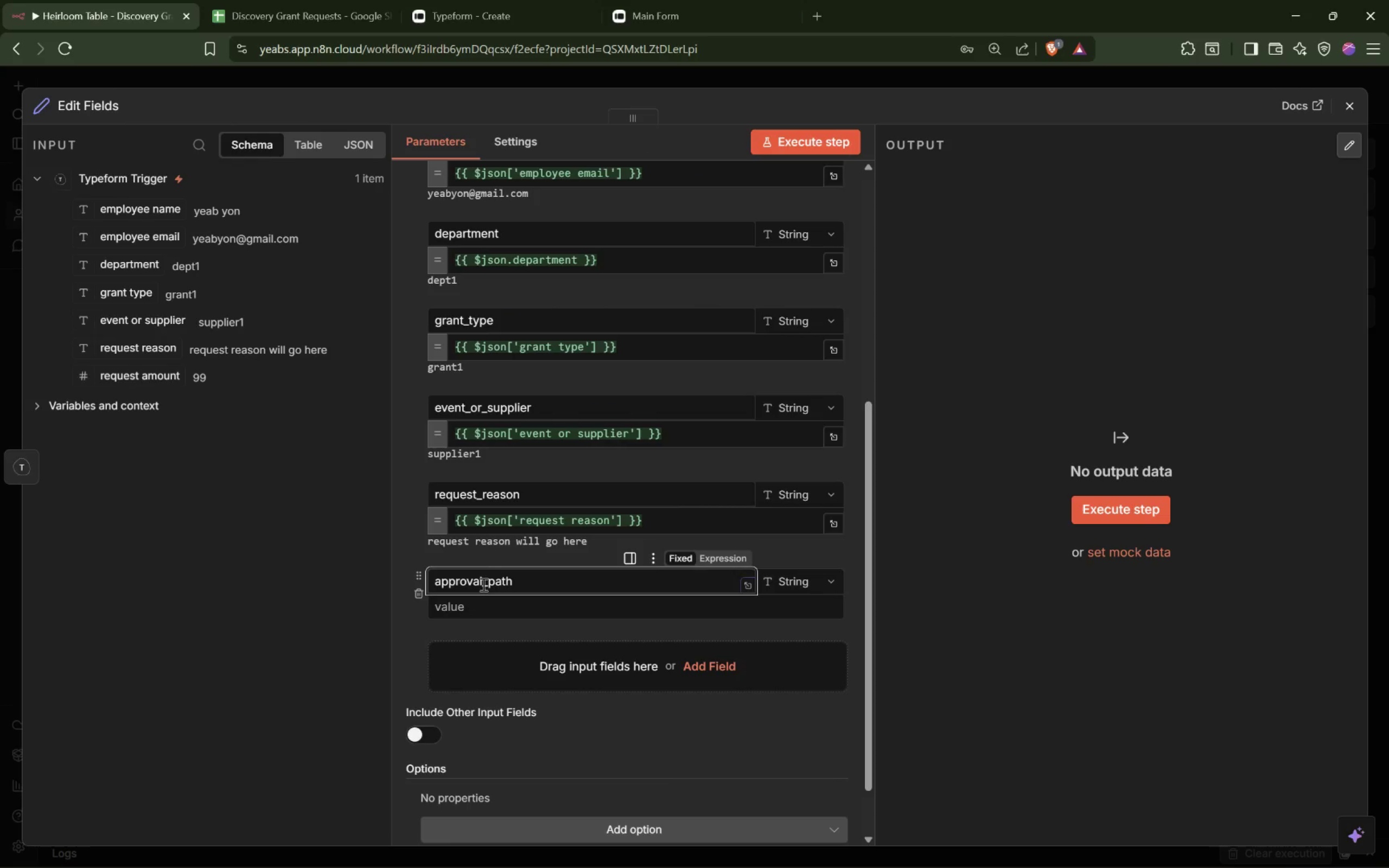 
key(Shift+BracketLeft)
 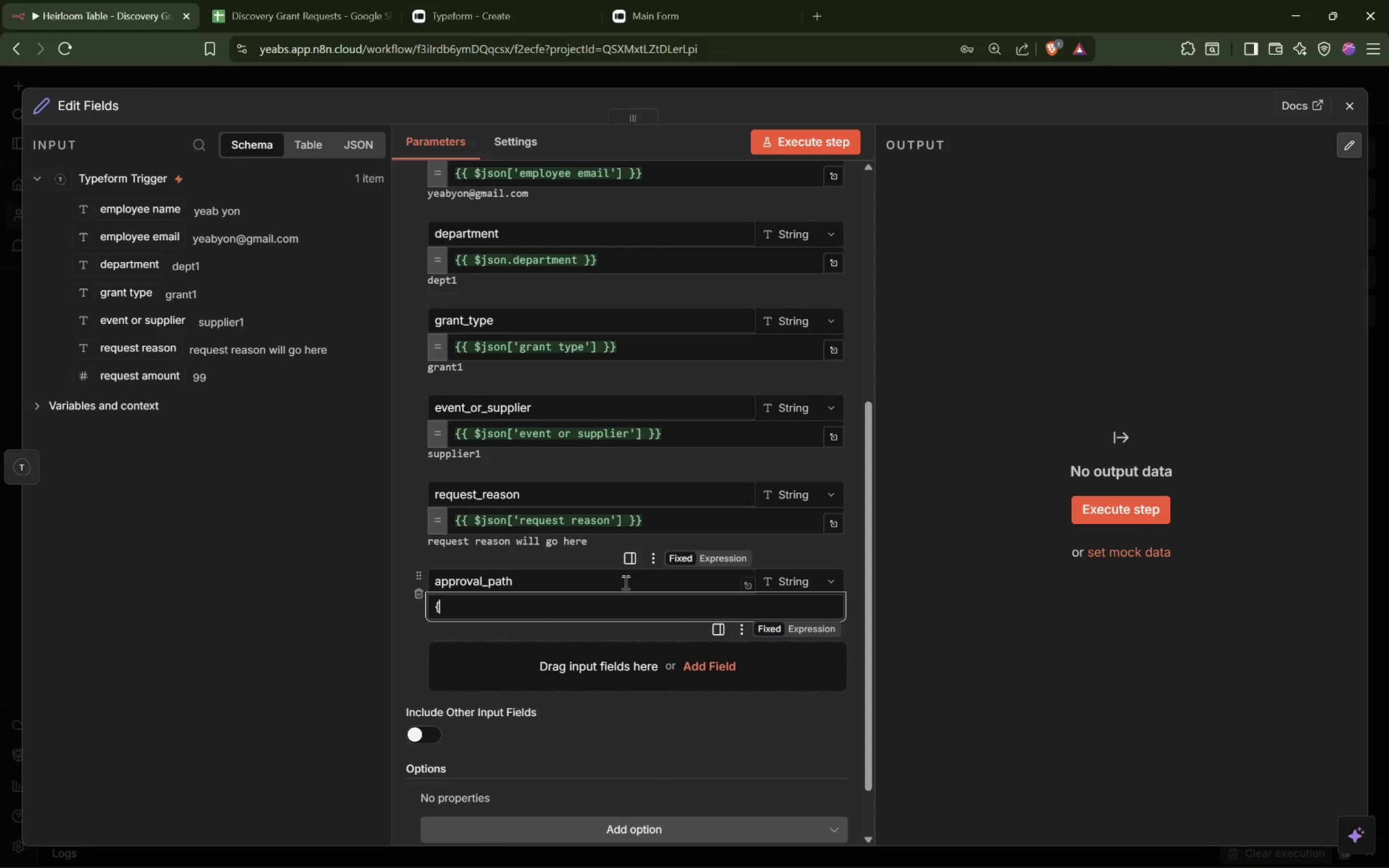 
key(Shift+BracketLeft)
 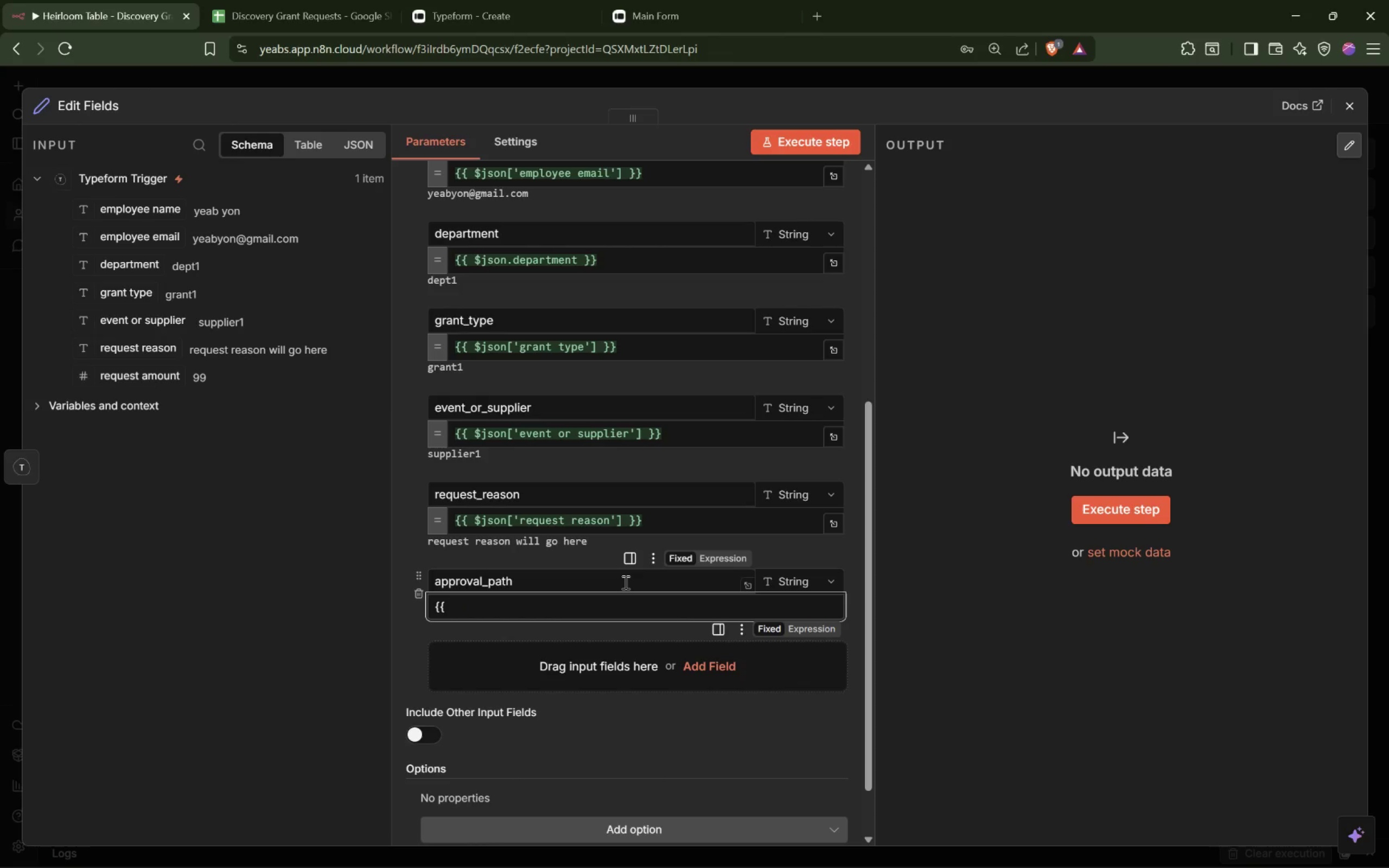 
key(Shift+BracketRight)
 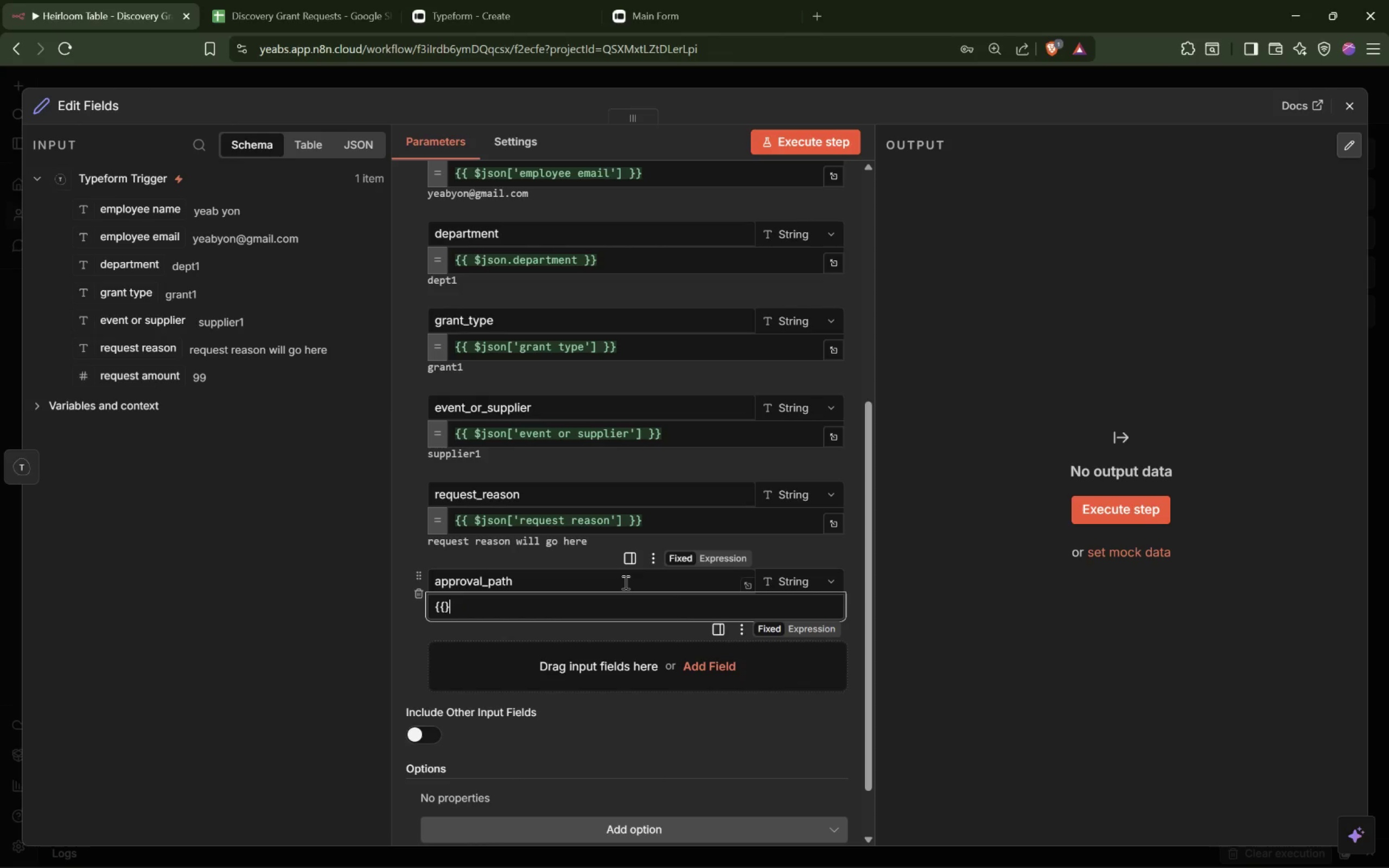 
key(Shift+BracketRight)
 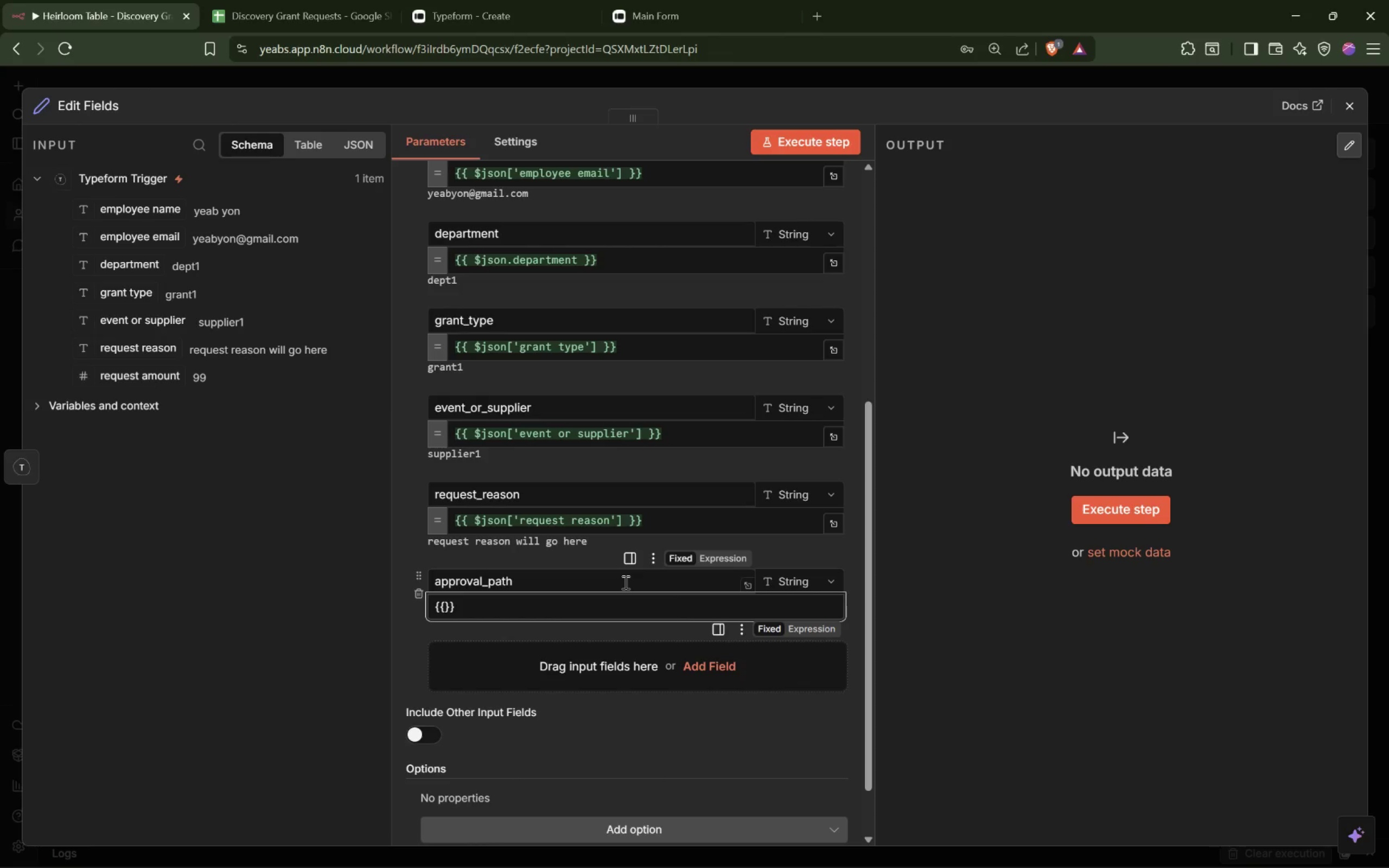 
key(ArrowLeft)
 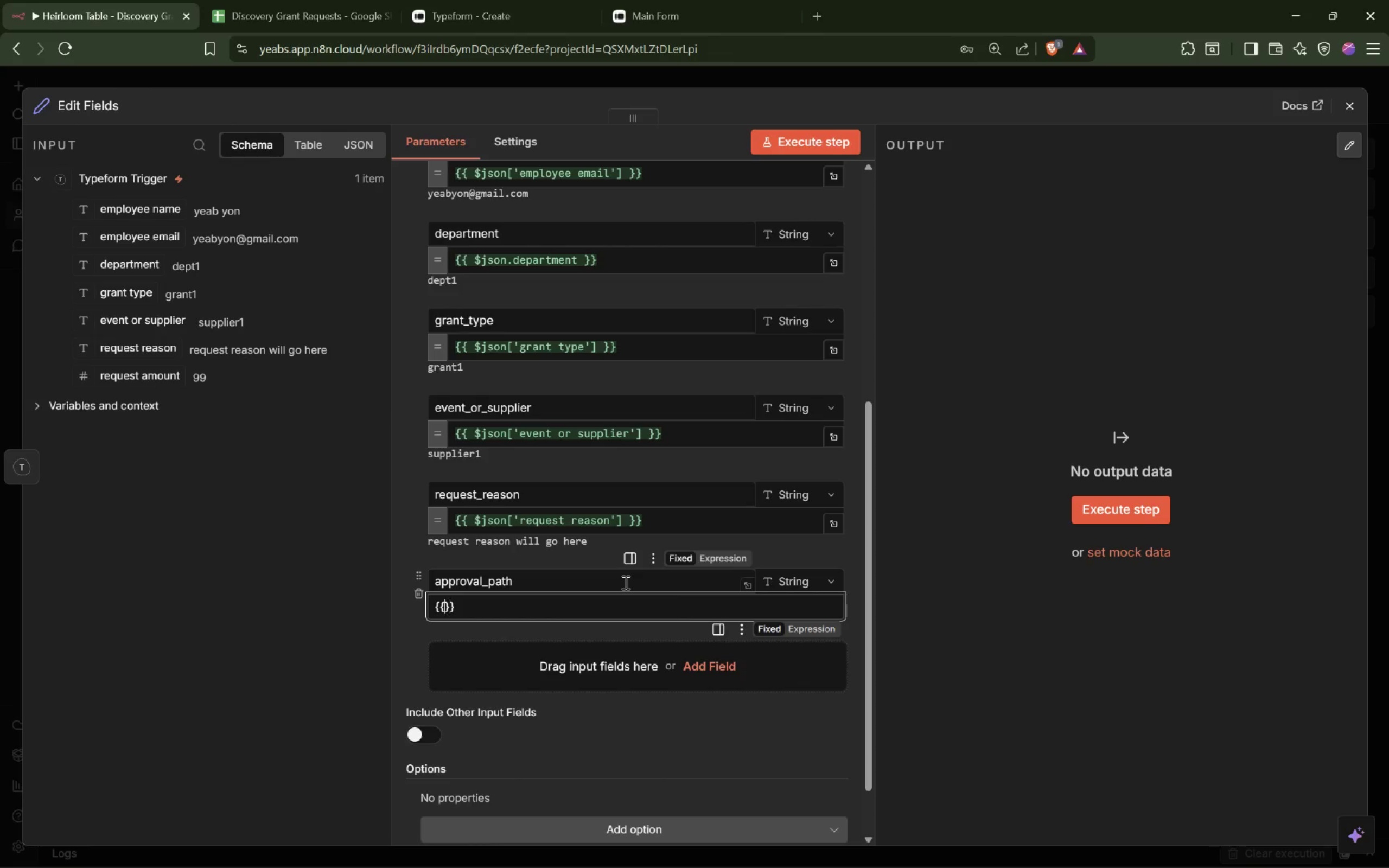 
key(ArrowLeft)
 